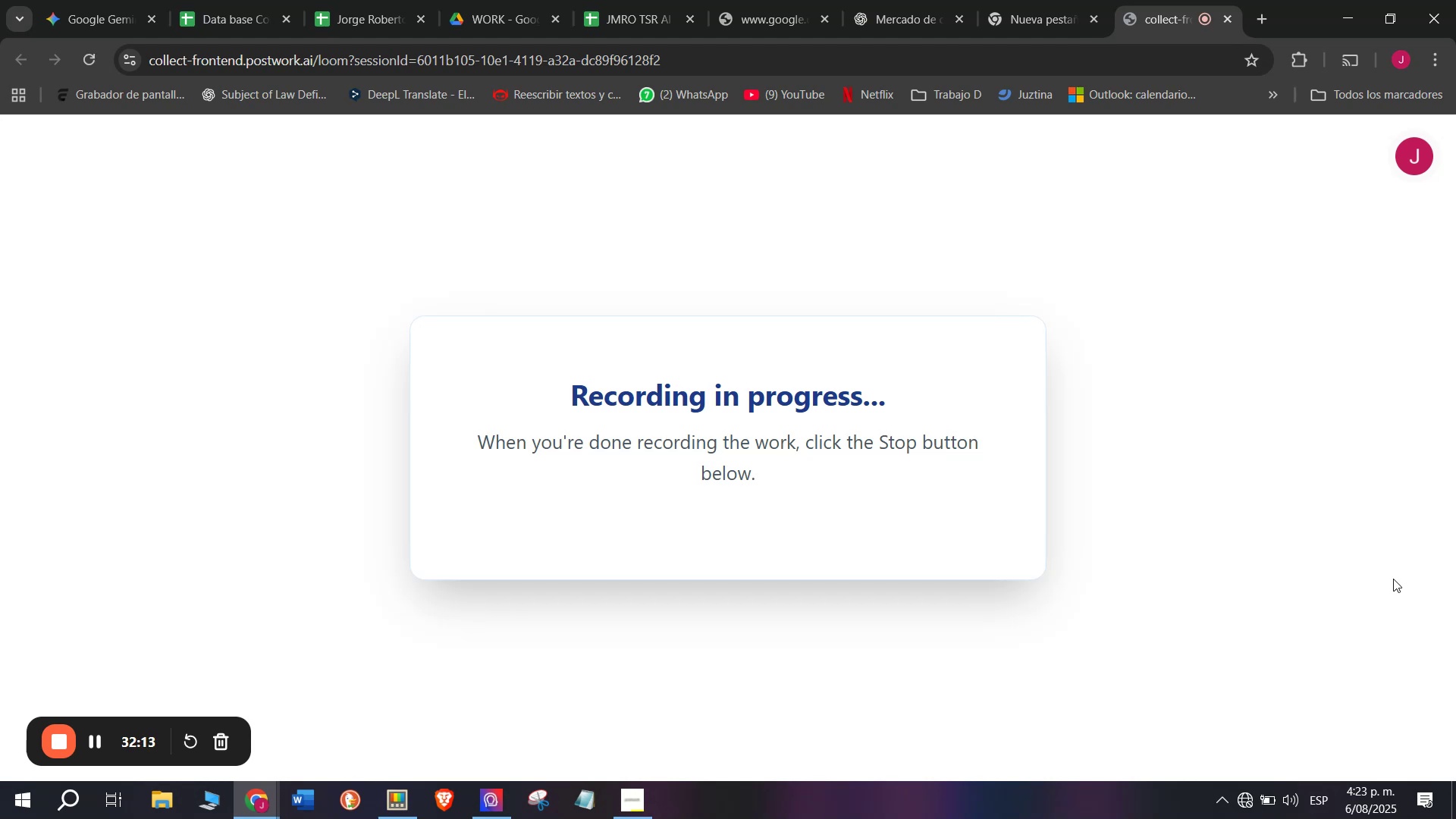 
wait(48.37)
 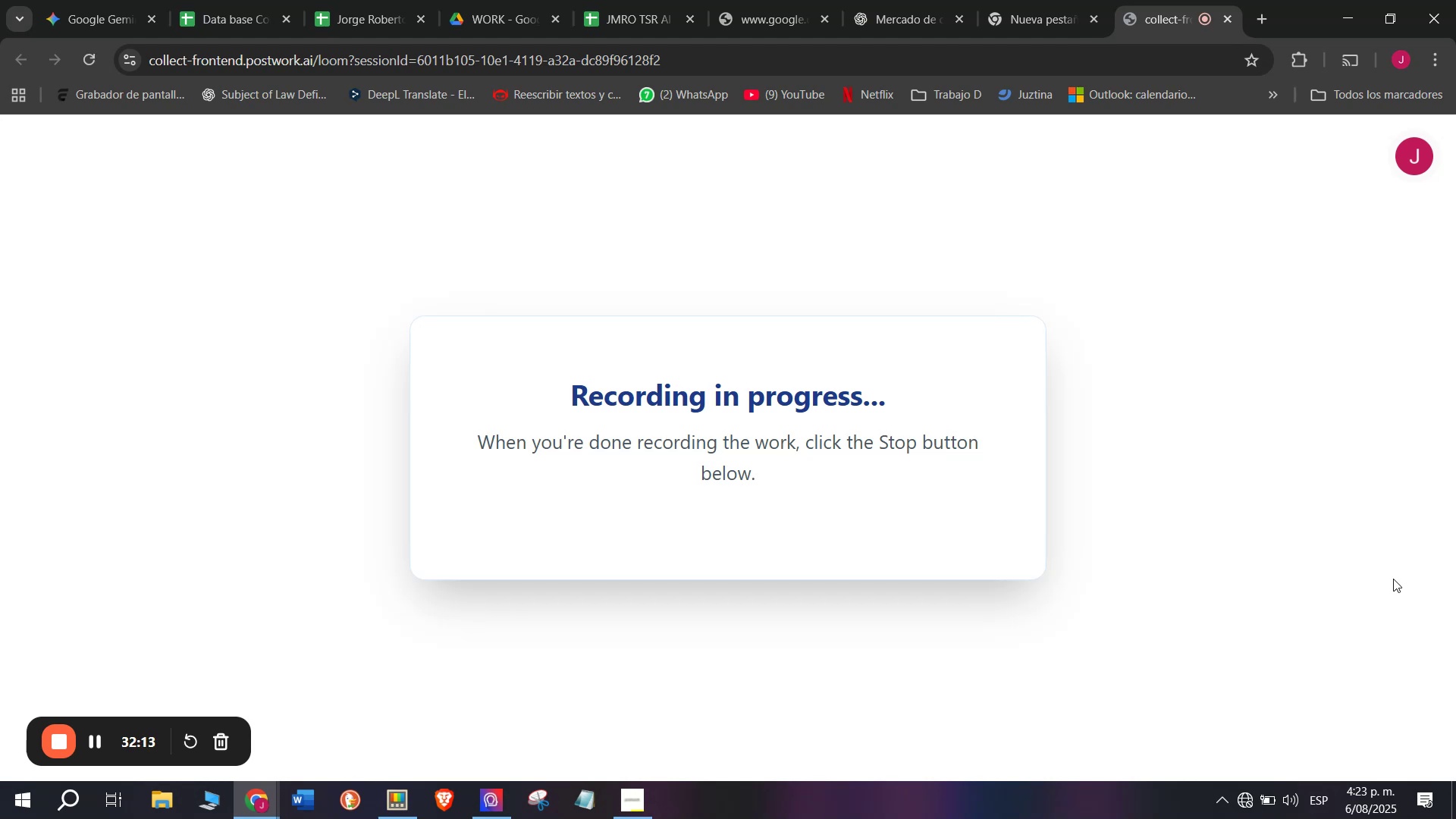 
mouse_move([1231, 780])
 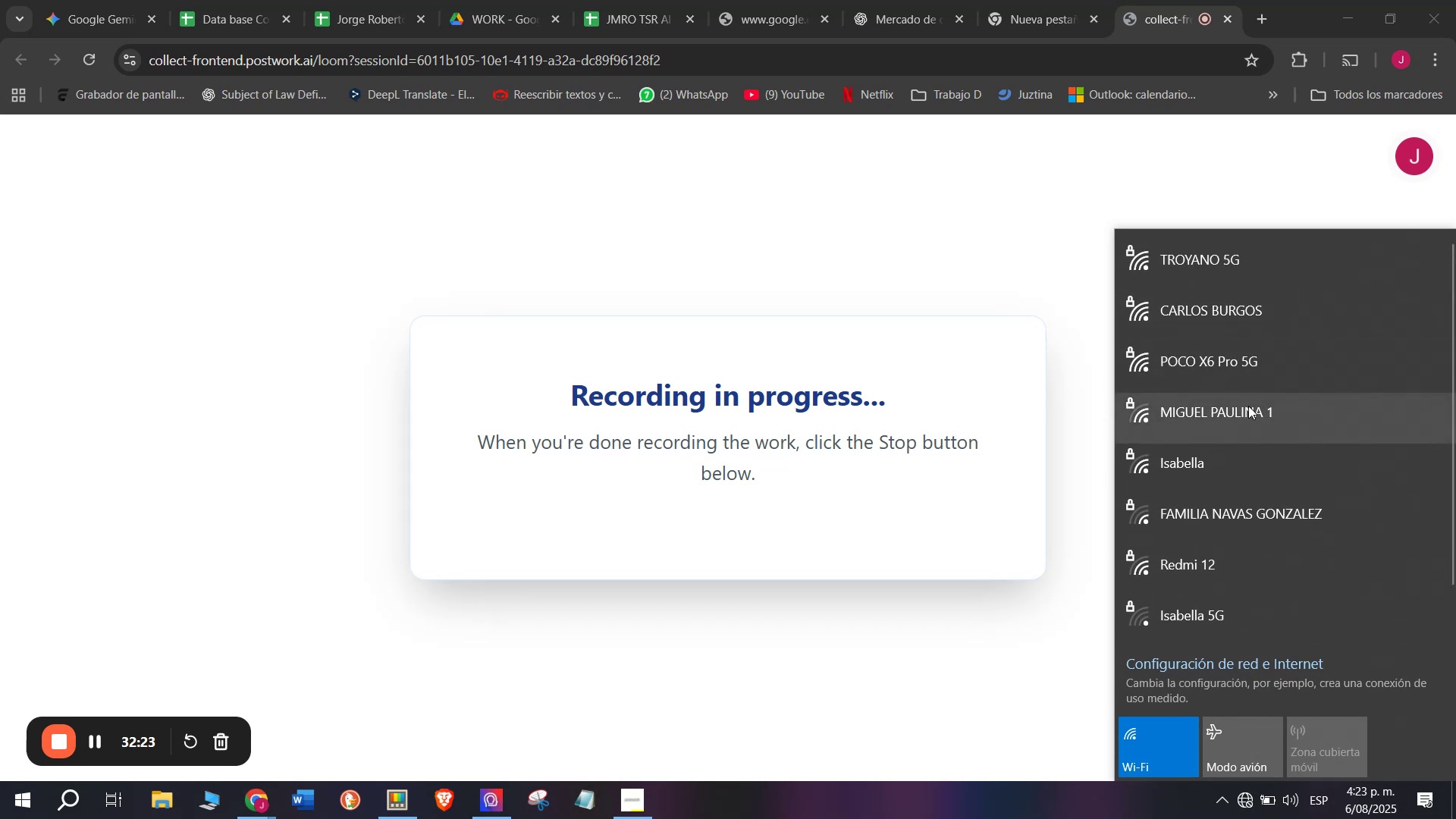 
wait(5.8)
 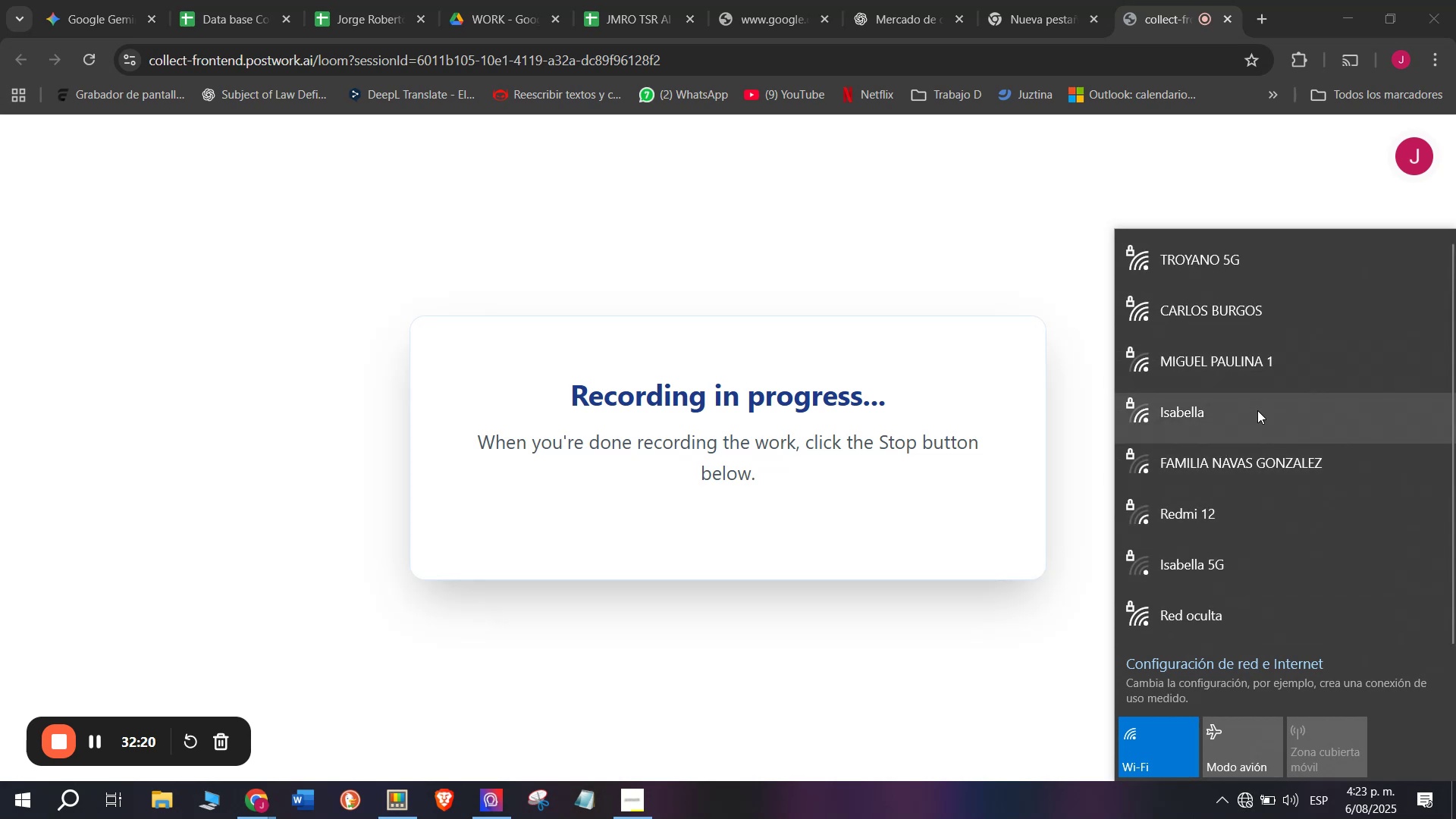 
left_click([1351, 454])
 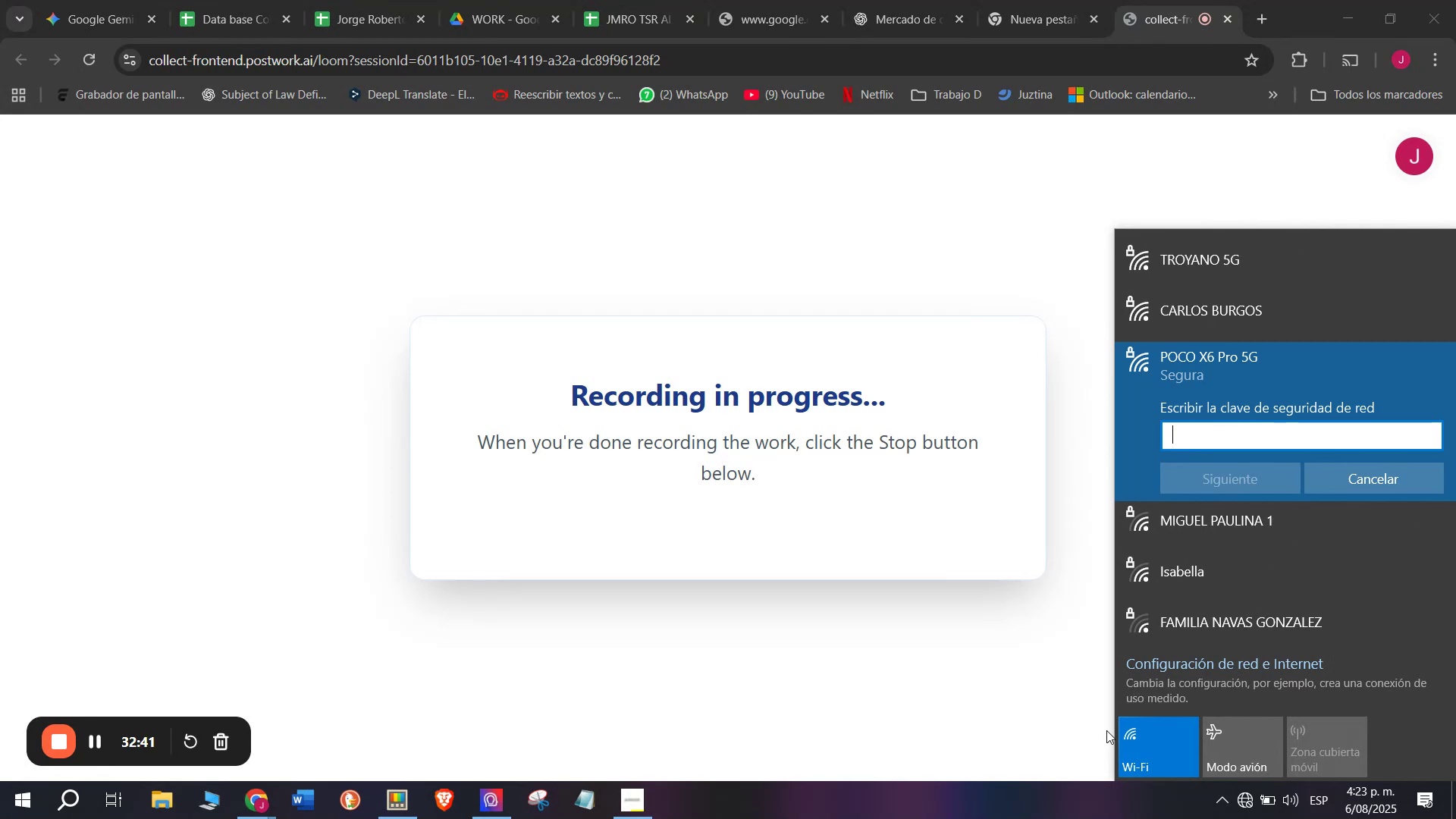 
wait(21.24)
 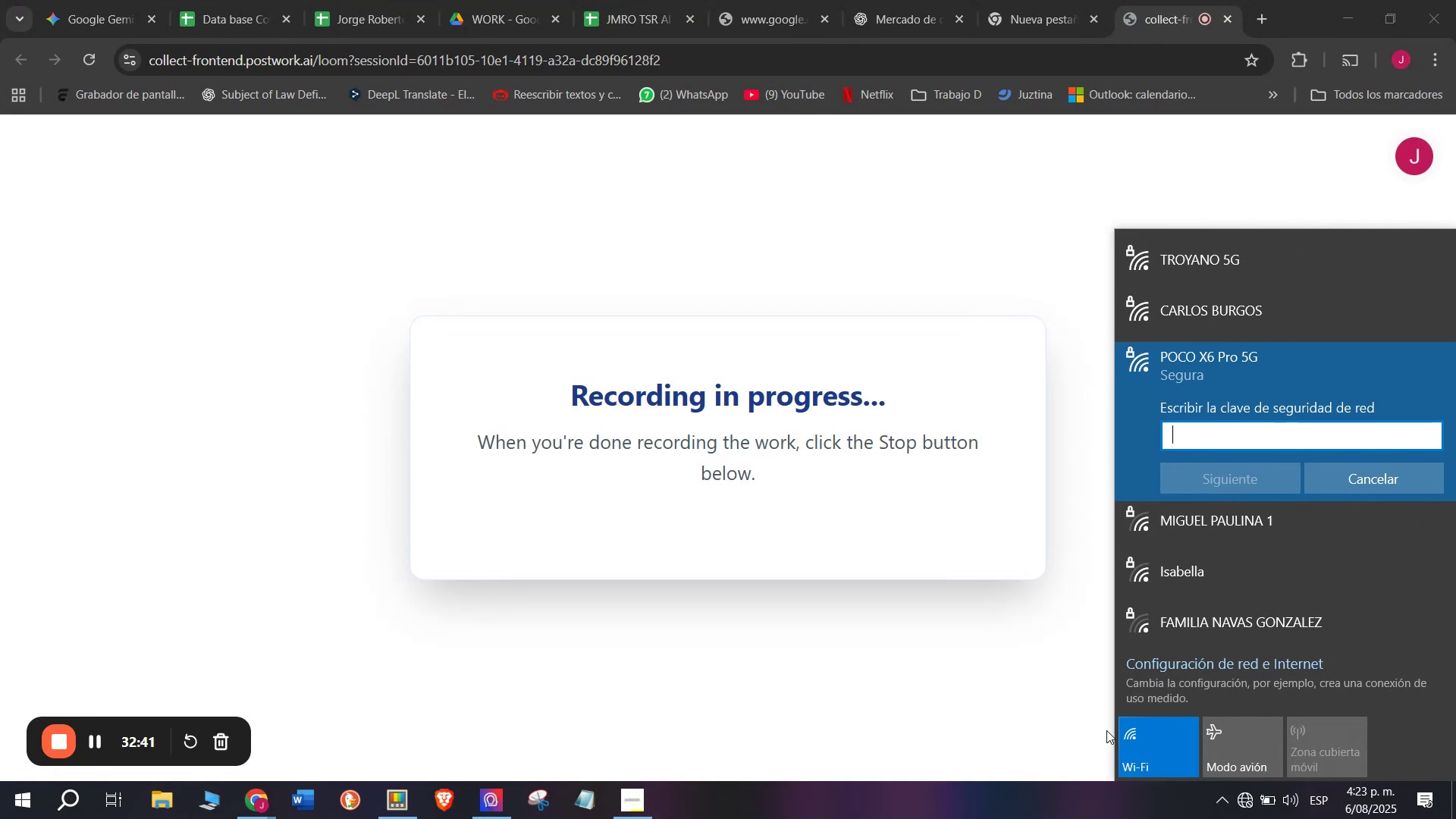 
key(Shift+ShiftLeft)
 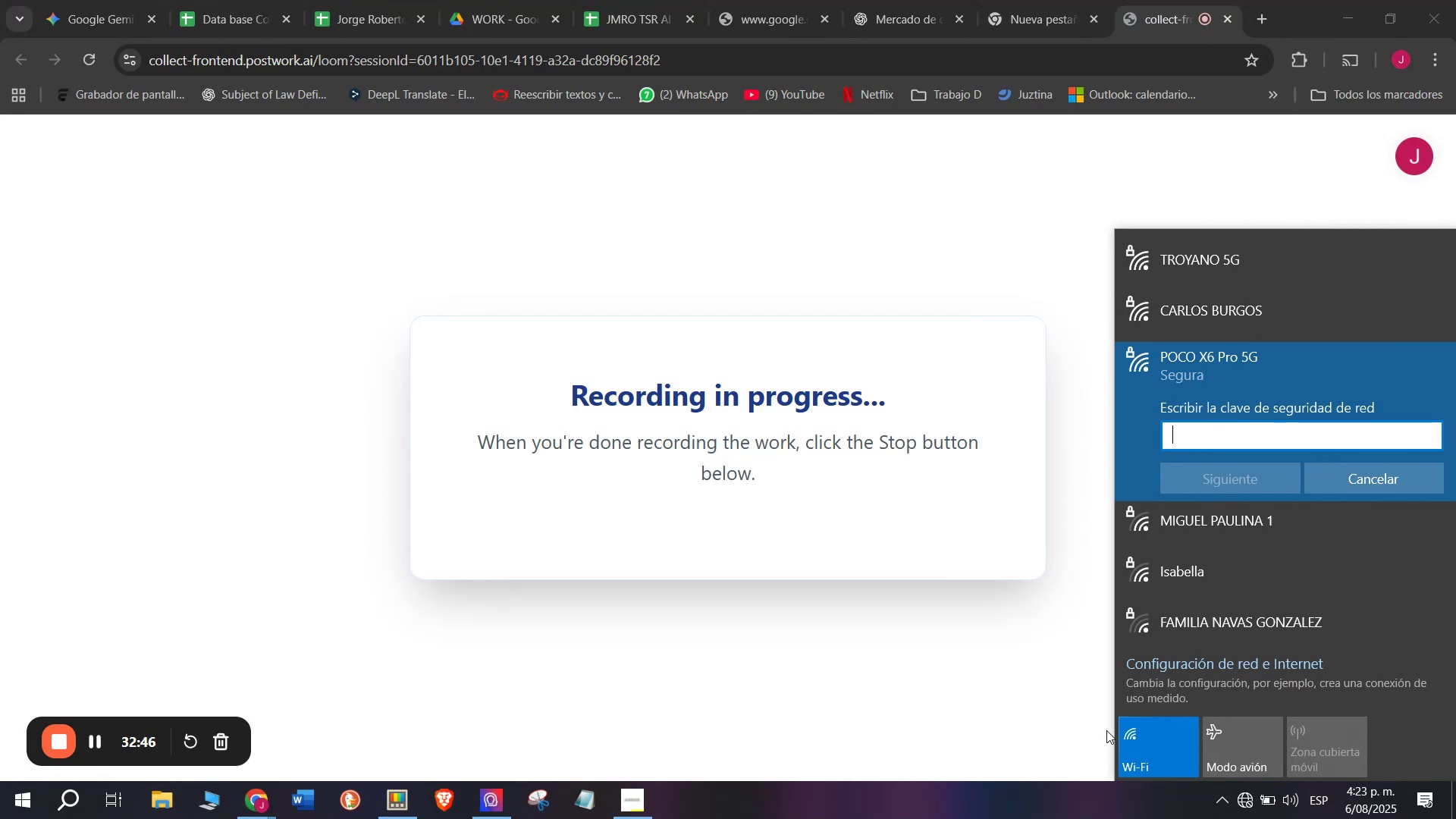 
key(Control+Shift+ControlLeft)
 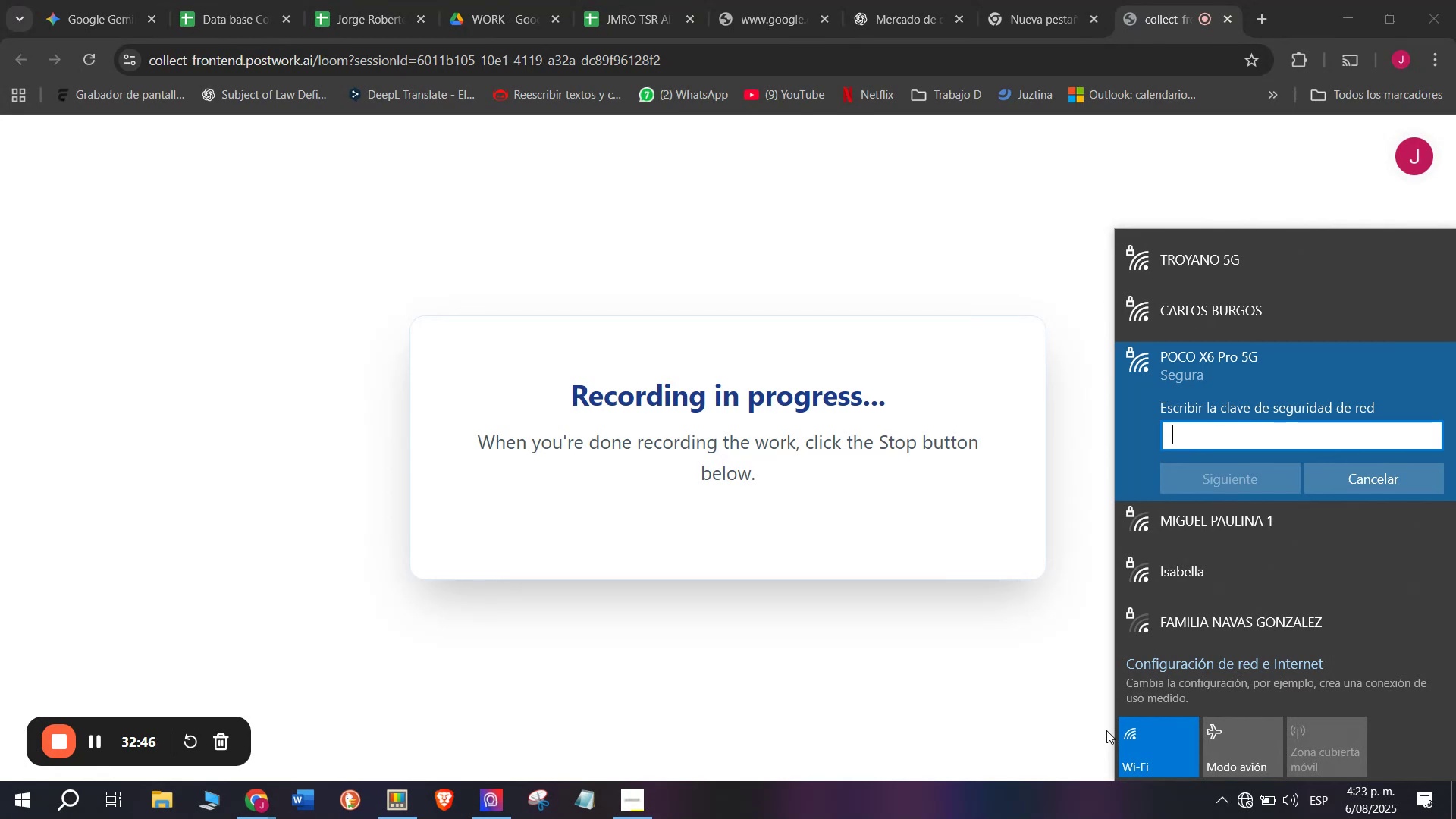 
key(Control+Shift+Z)
 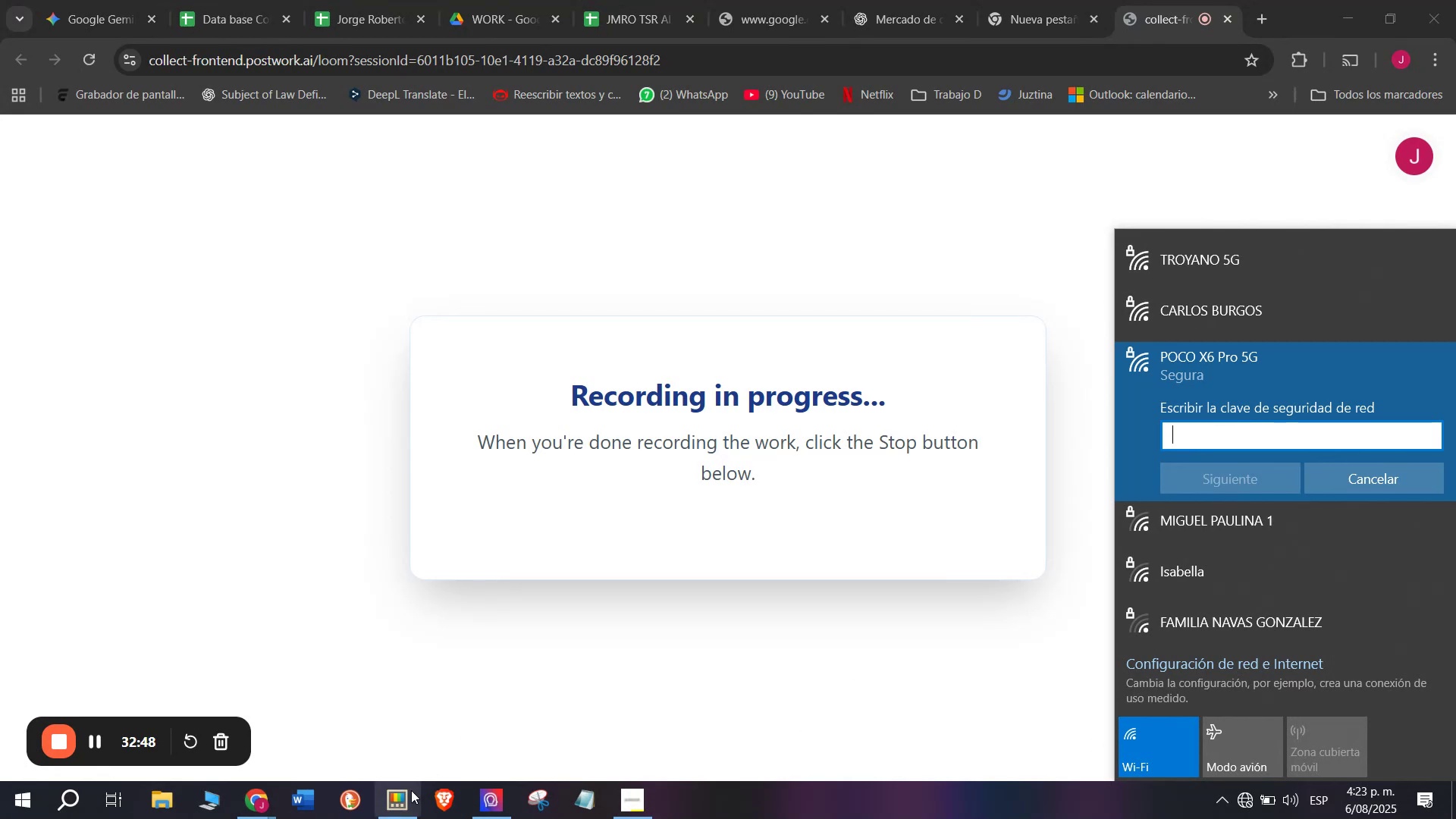 
left_click([403, 792])
 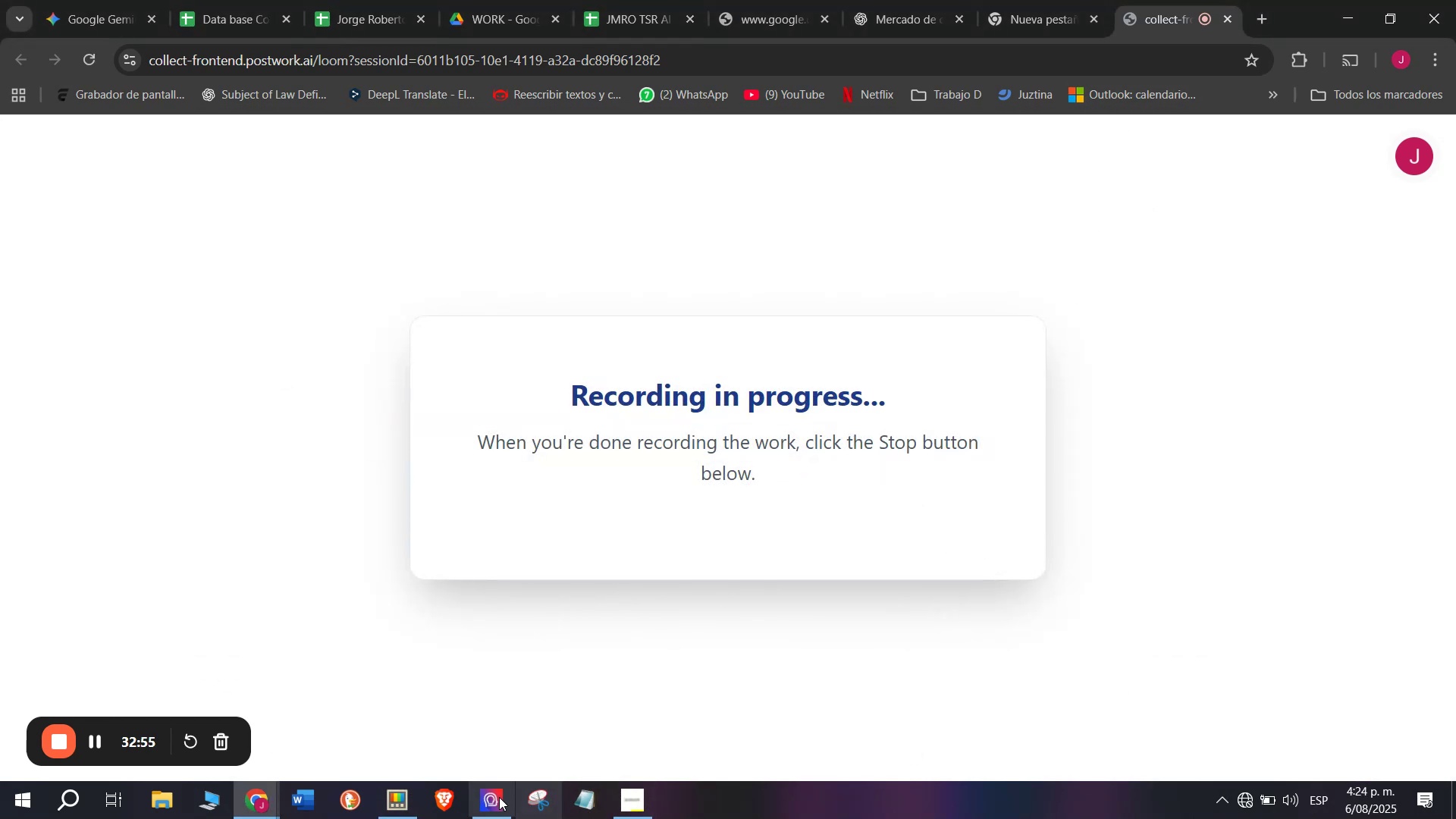 
wait(6.16)
 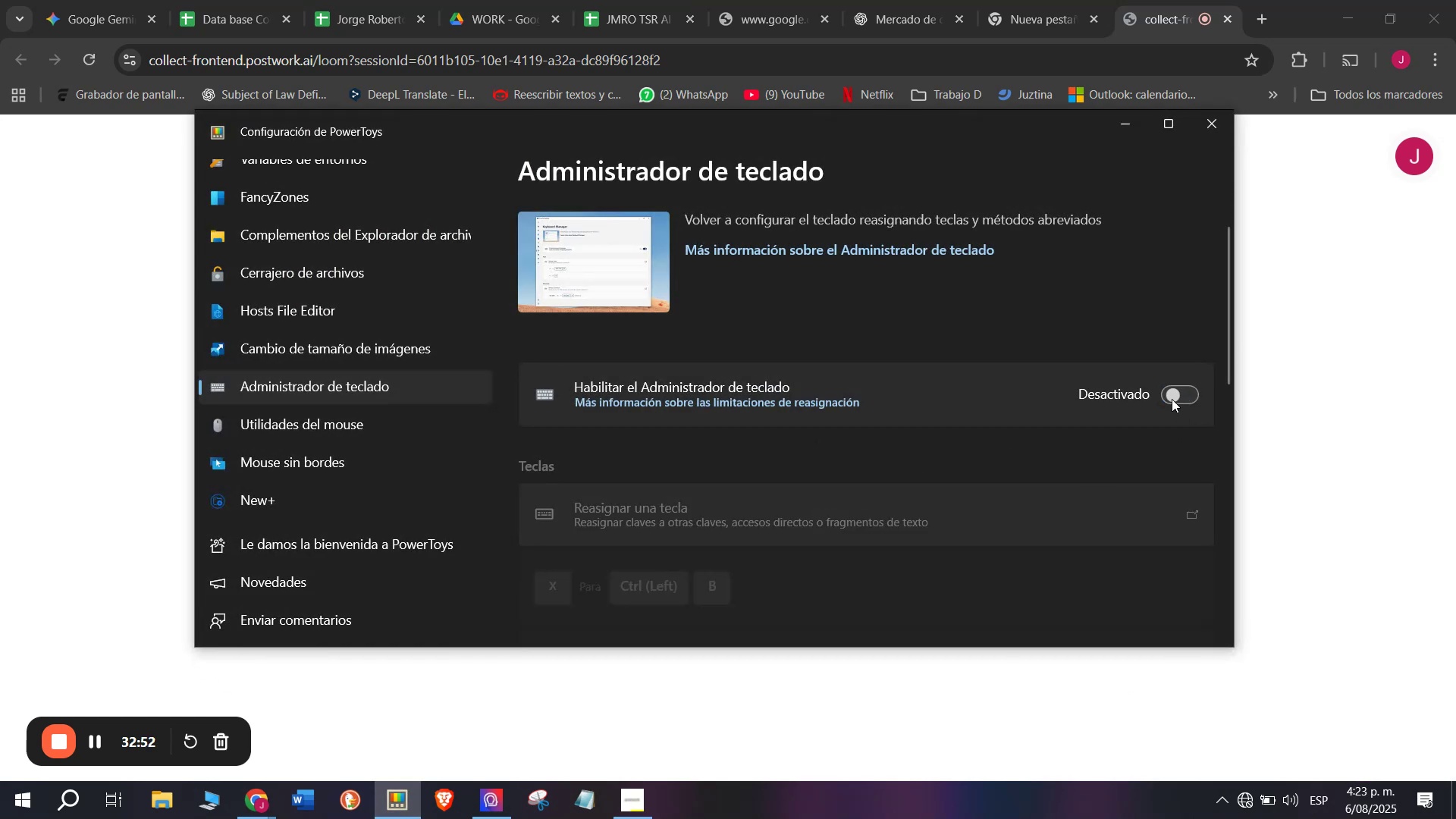 
left_click([1245, 799])
 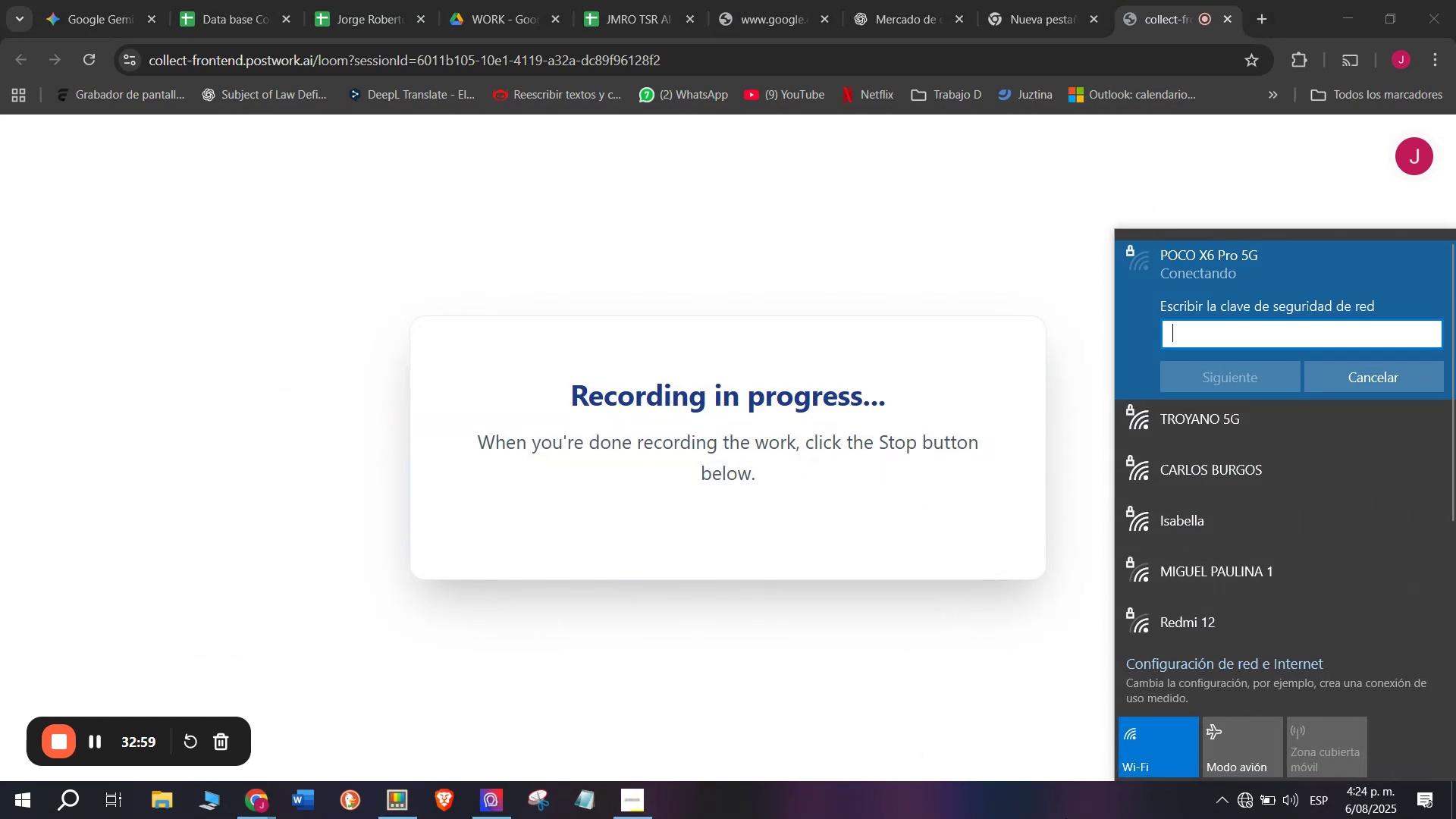 
type(Jmro1234)
 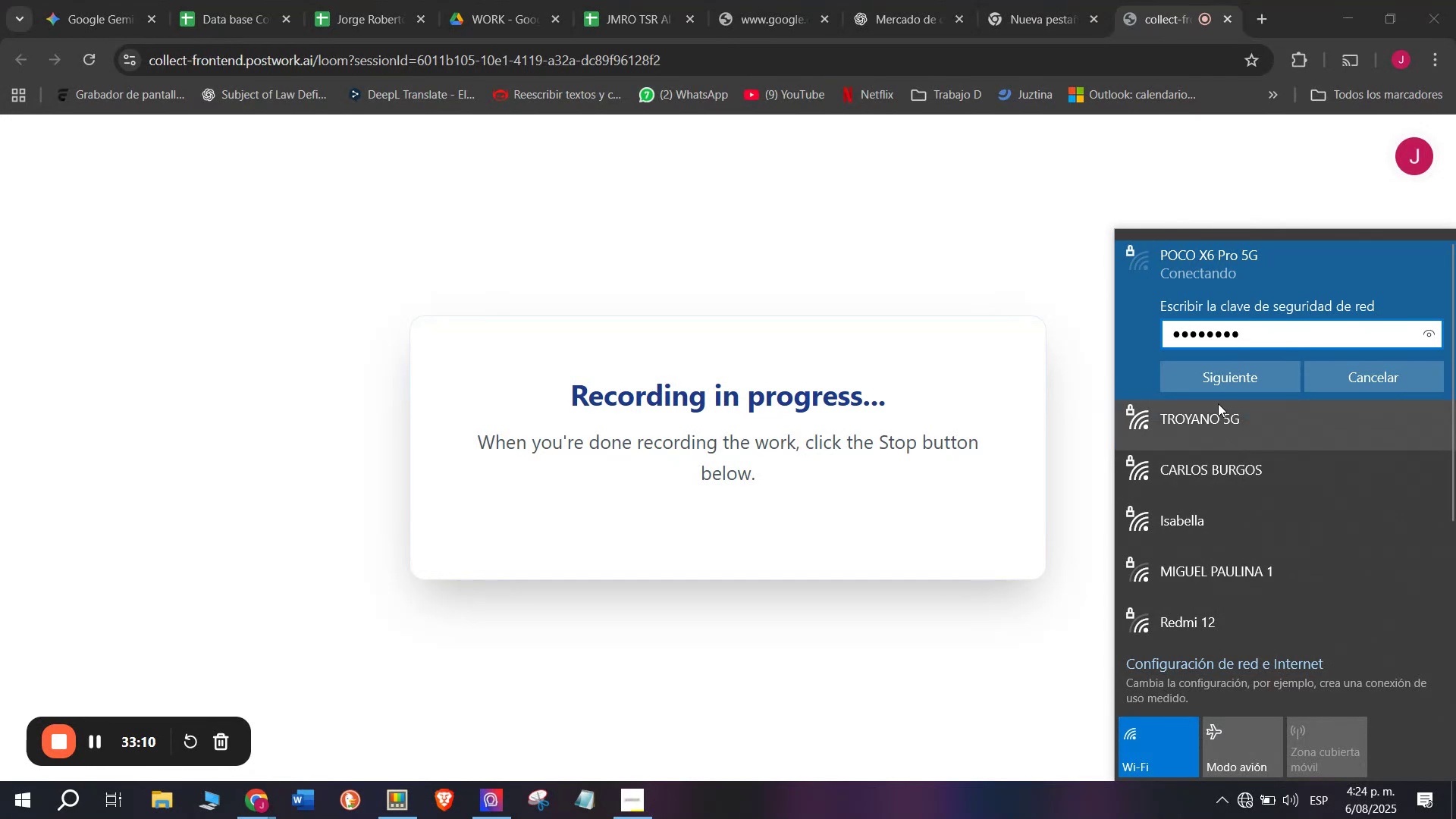 
left_click([1219, 380])
 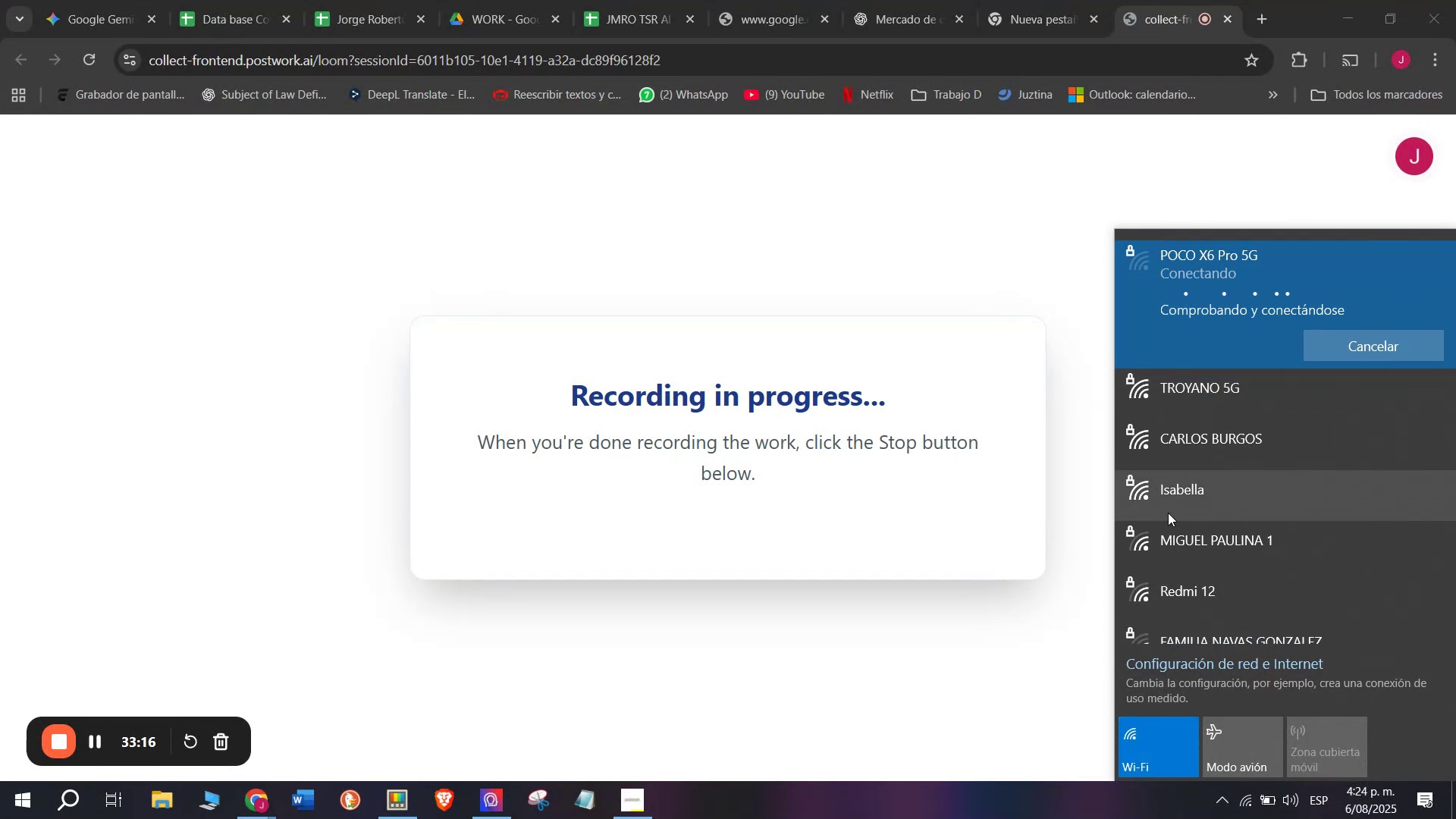 
wait(10.01)
 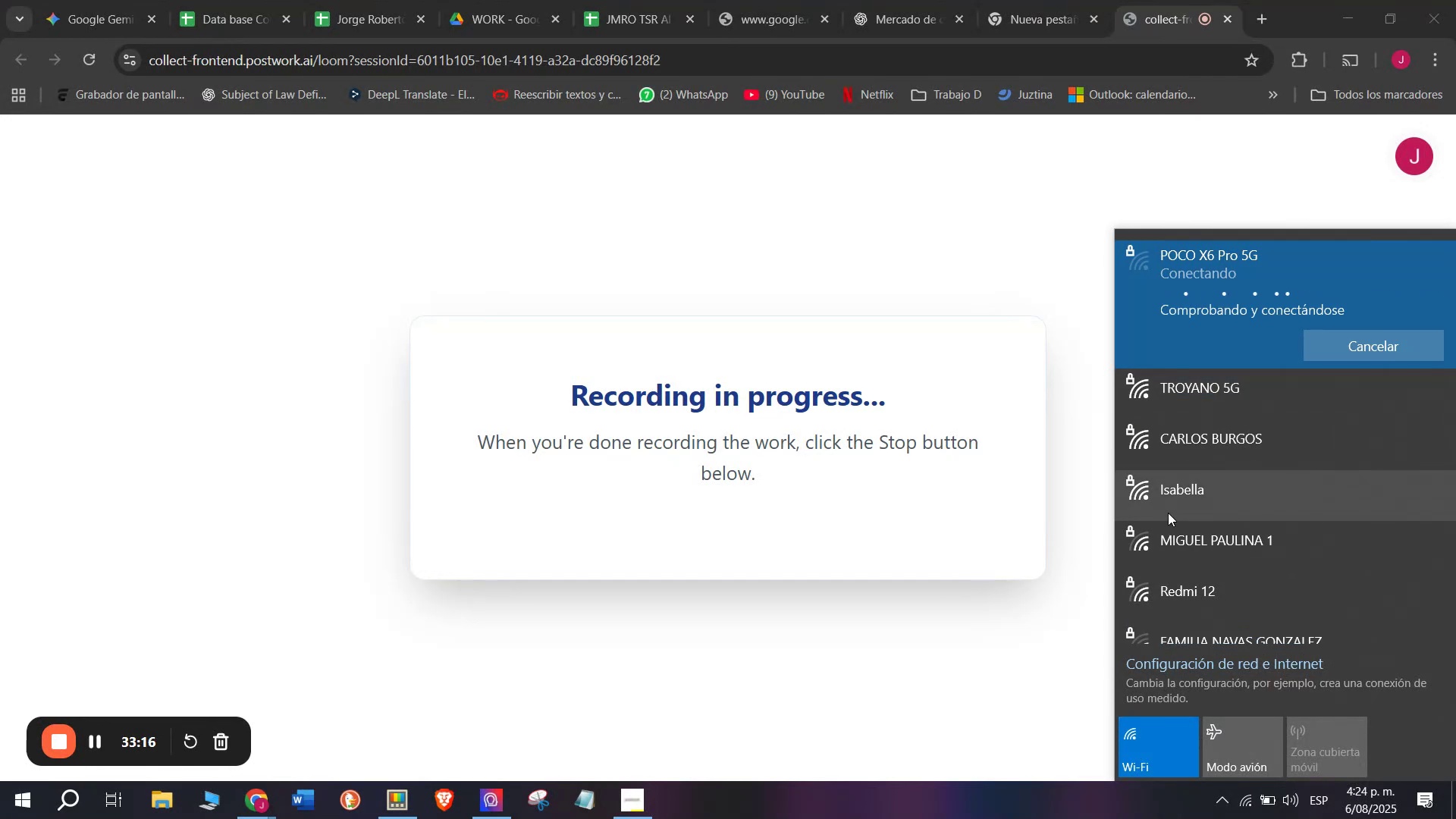 
left_click([904, 0])
 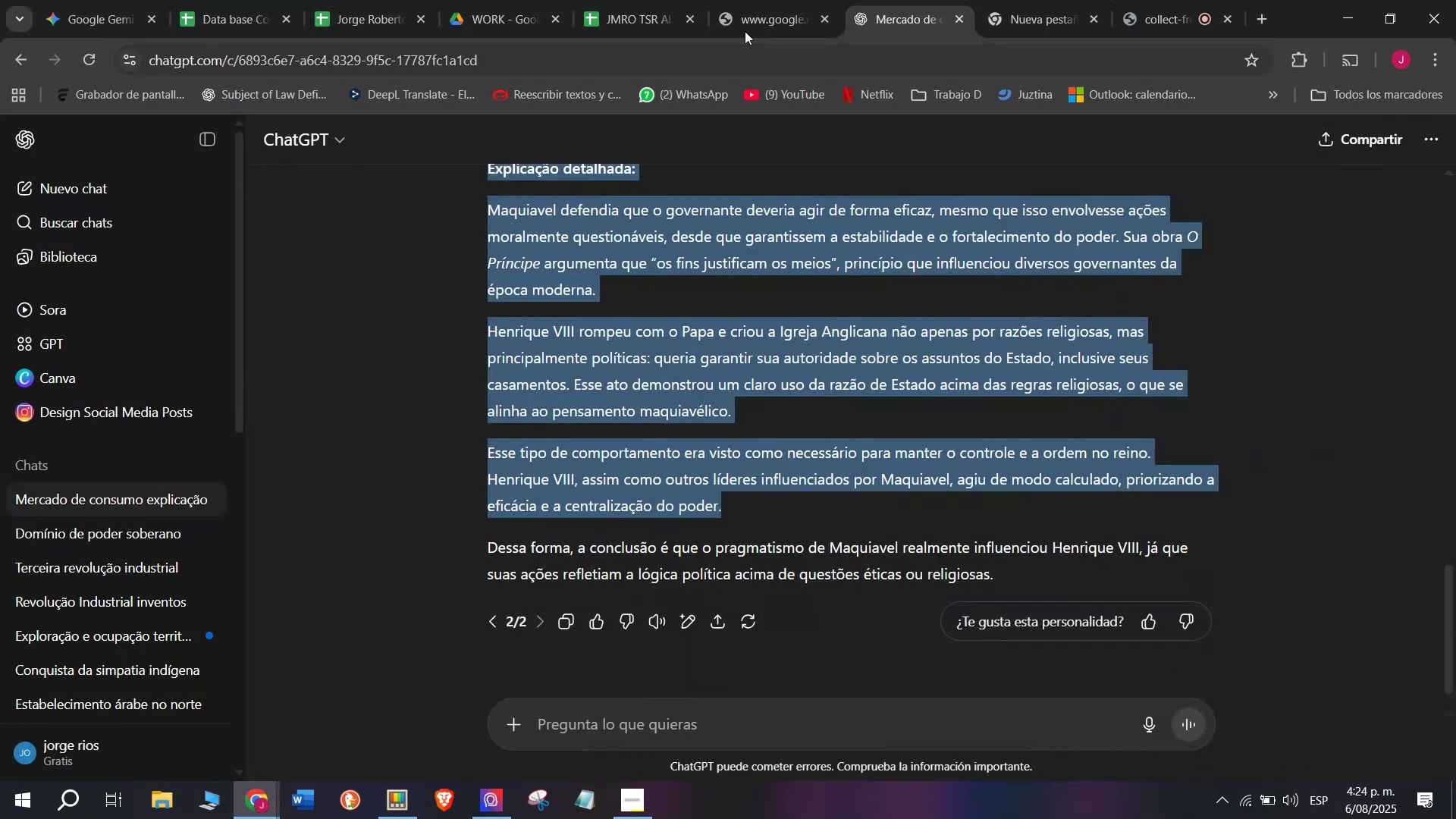 
left_click([766, 0])
 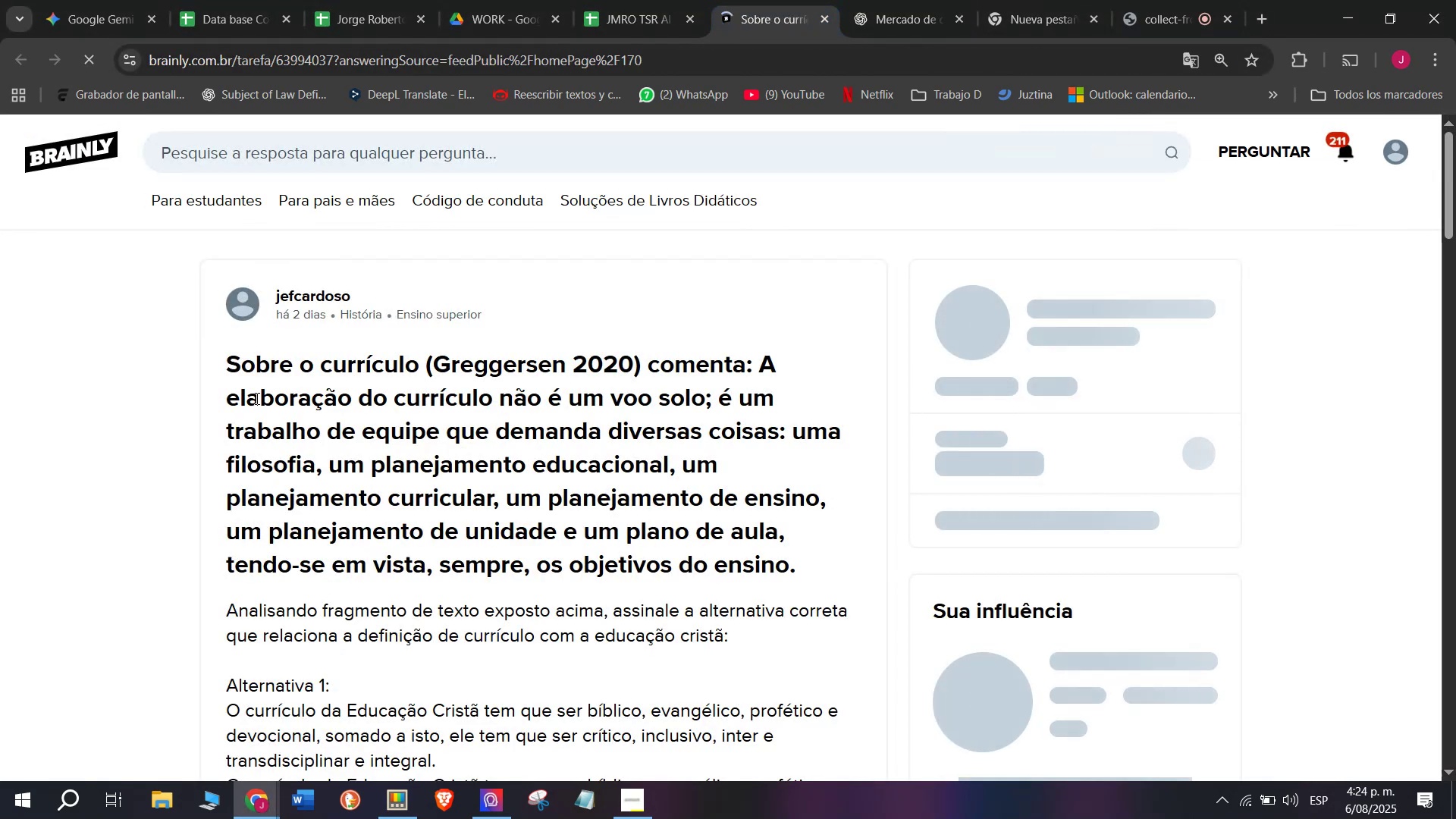 
wait(10.92)
 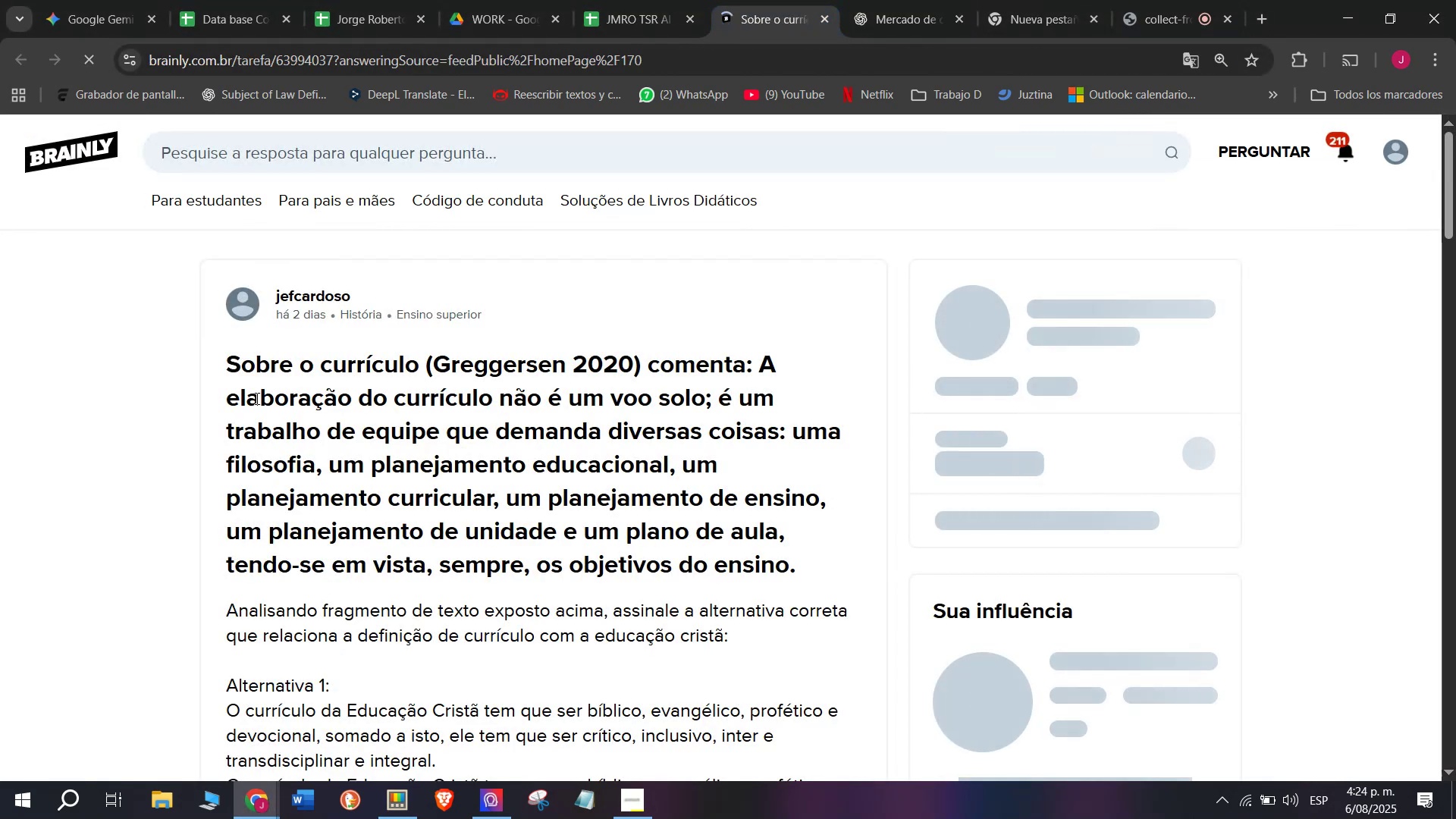 
left_click_drag(start_coordinate=[225, 358], to_coordinate=[709, 611])
 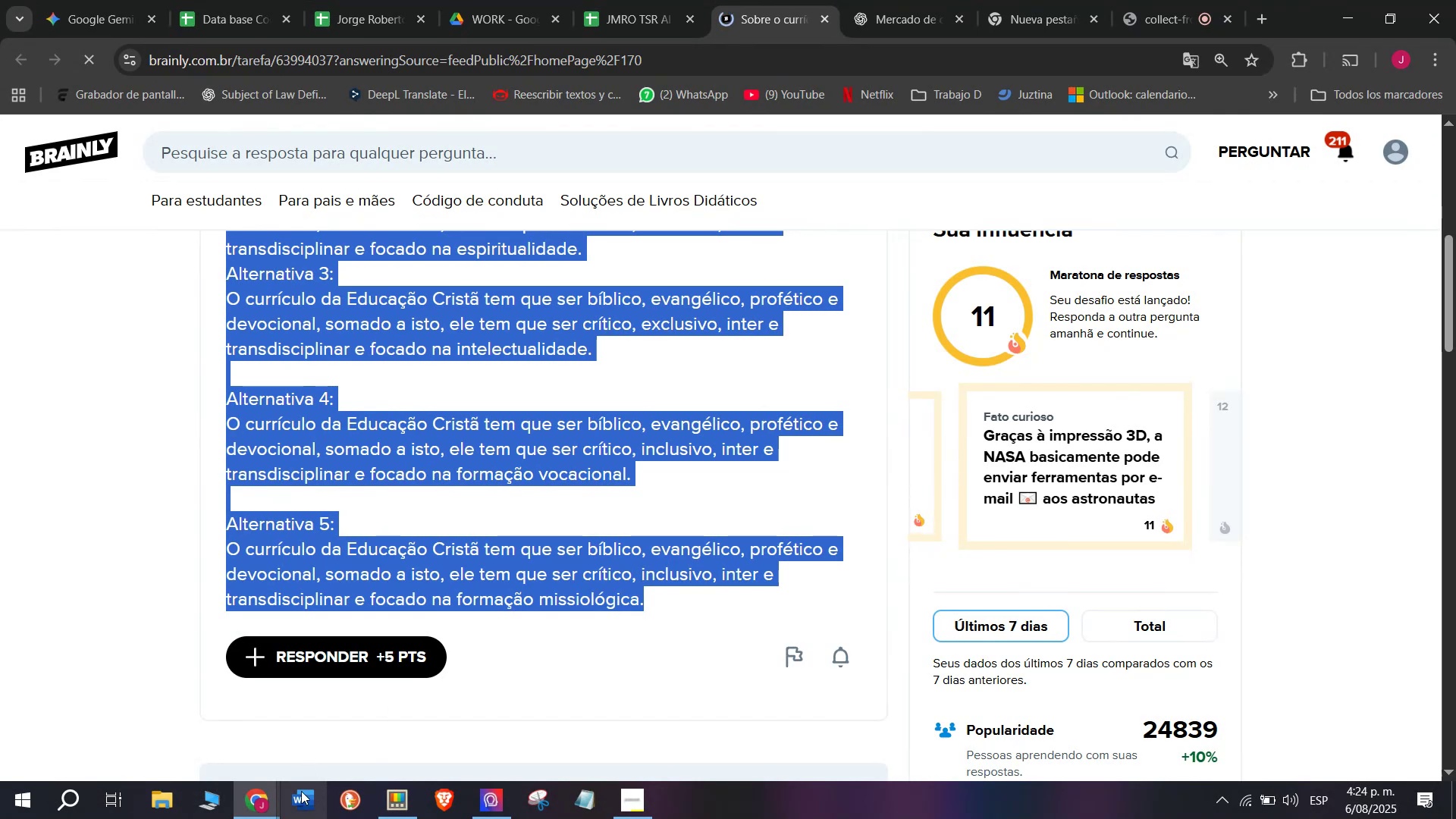 
left_click([389, 808])
 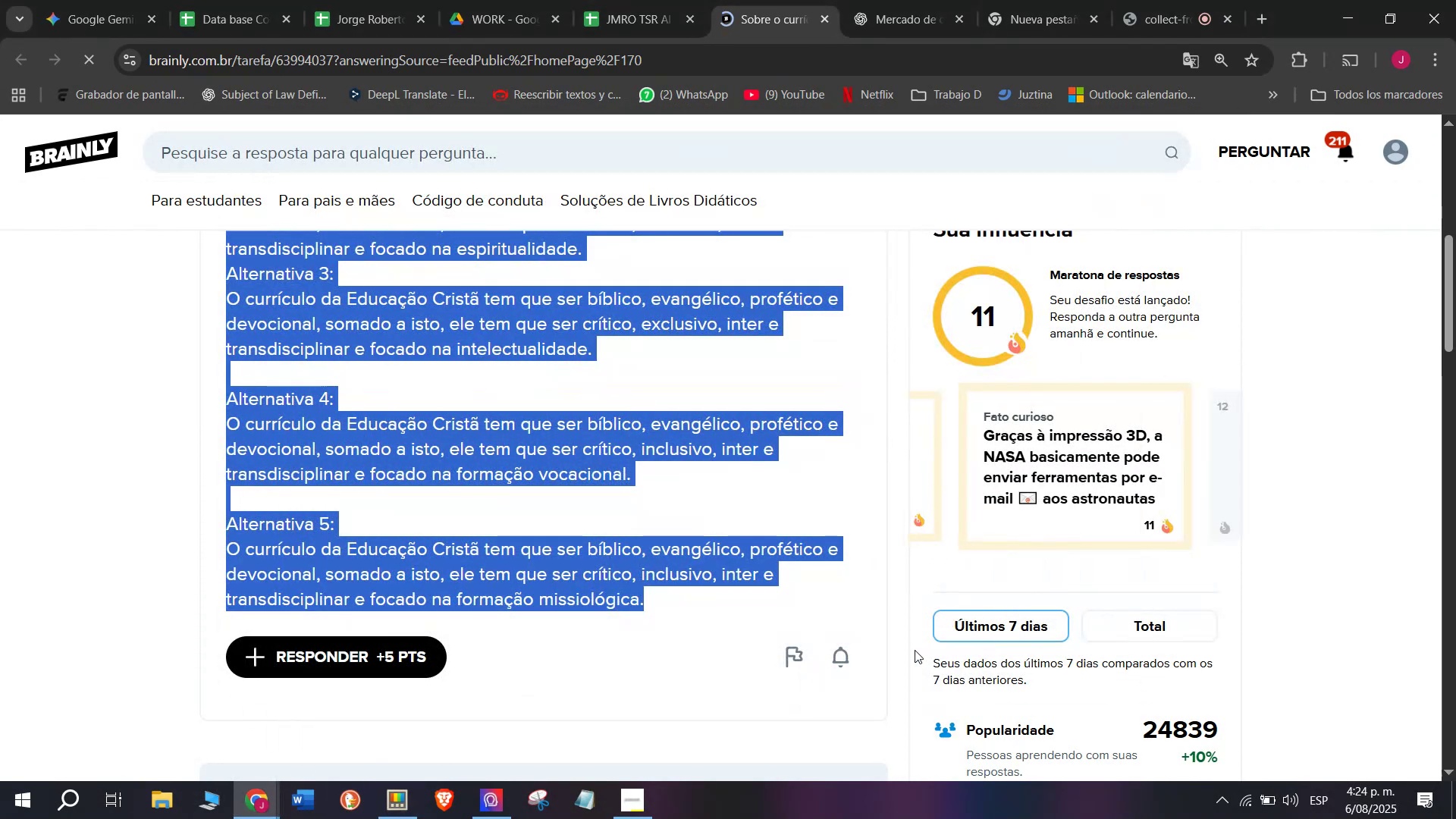 
wait(8.05)
 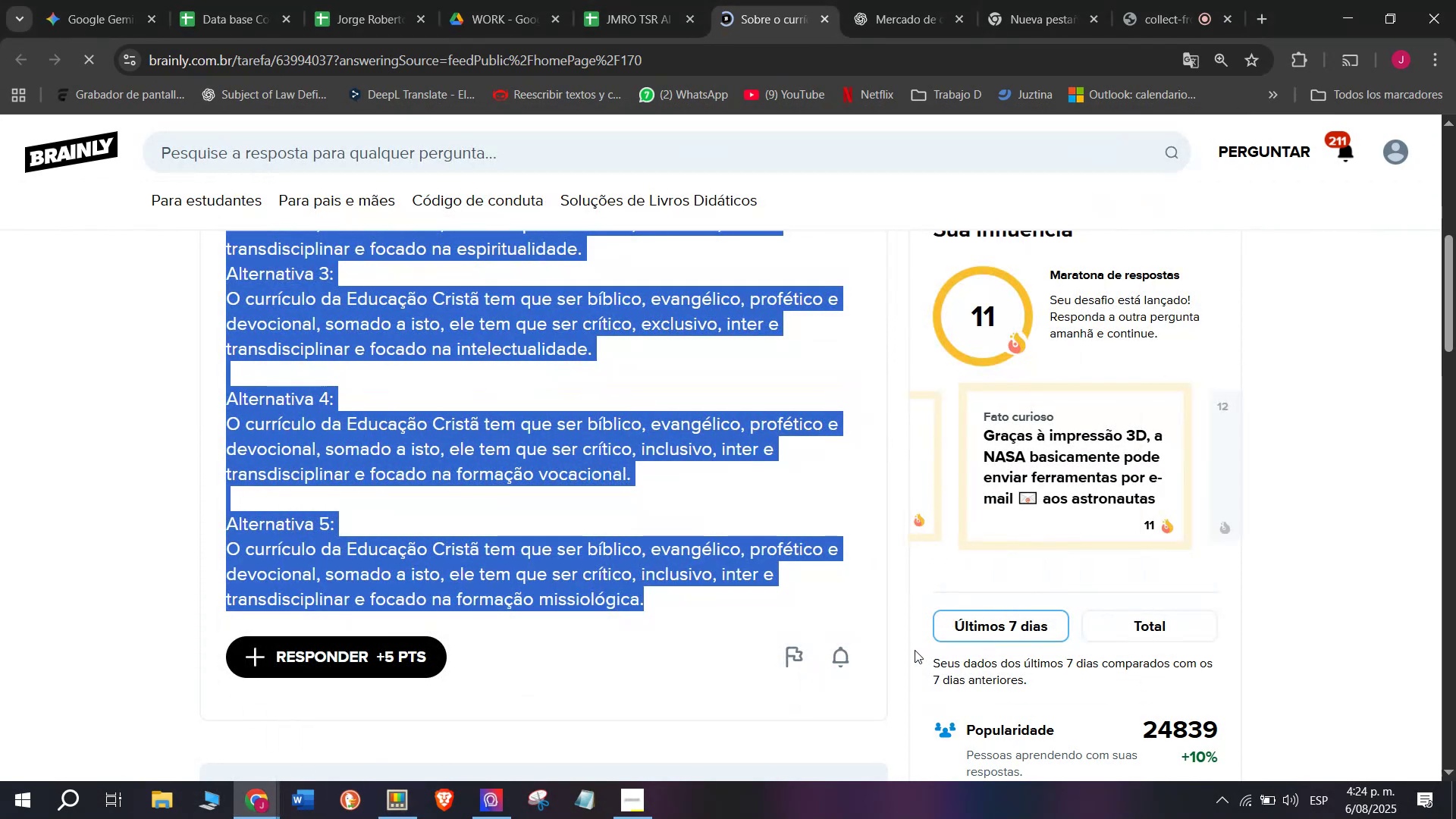 
key(Break)
 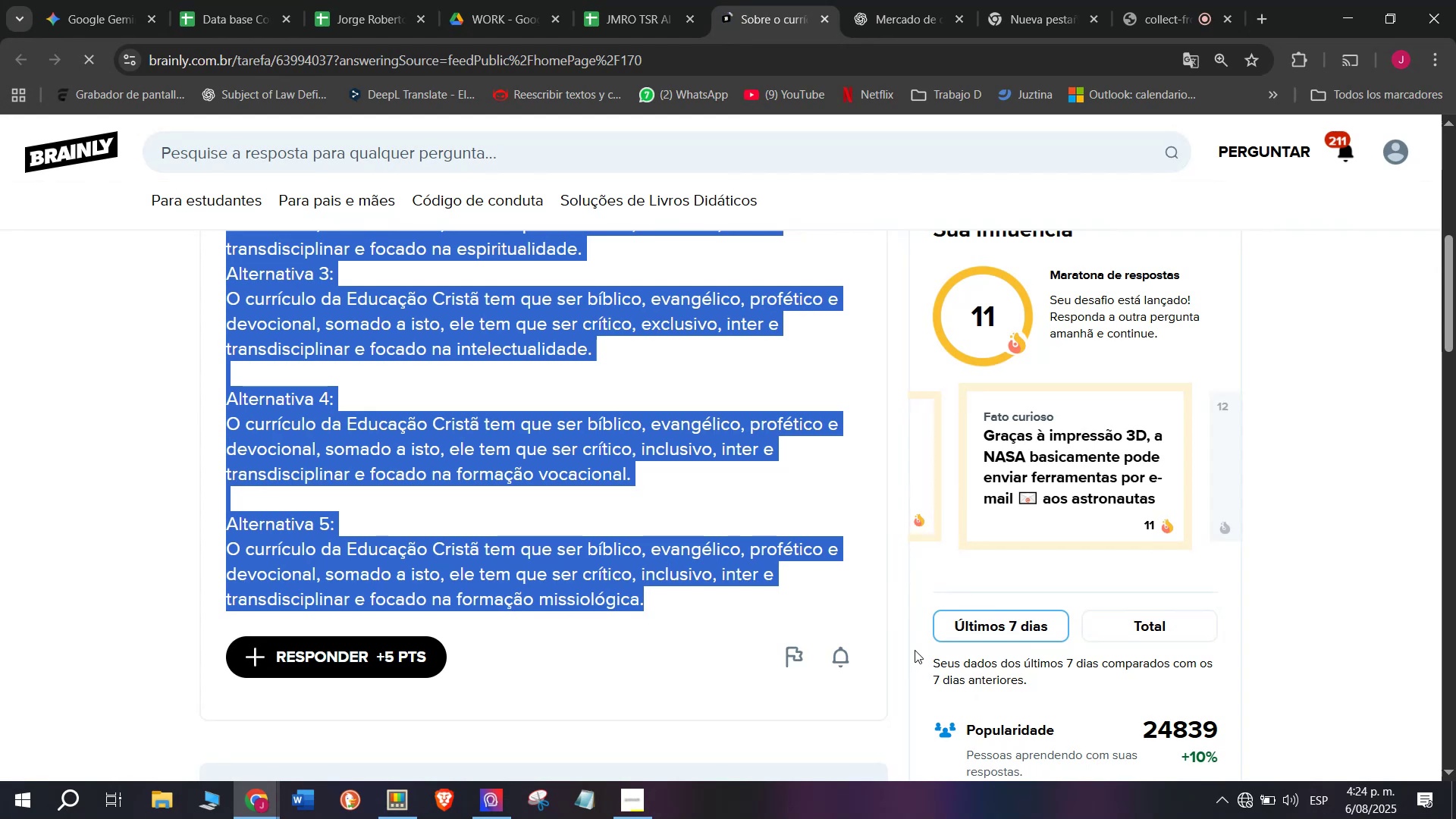 
key(Control+ControlLeft)
 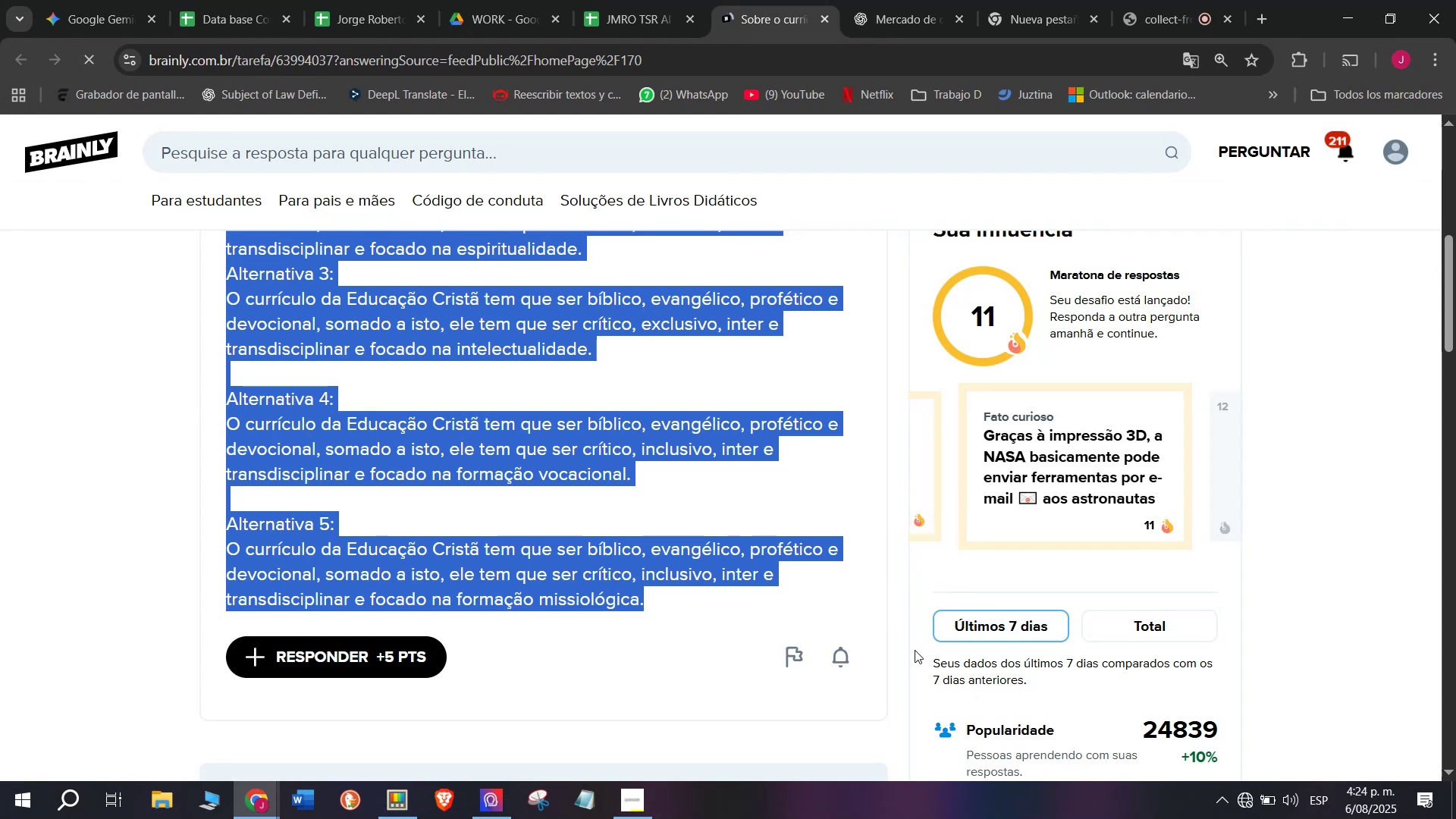 
key(Control+C)
 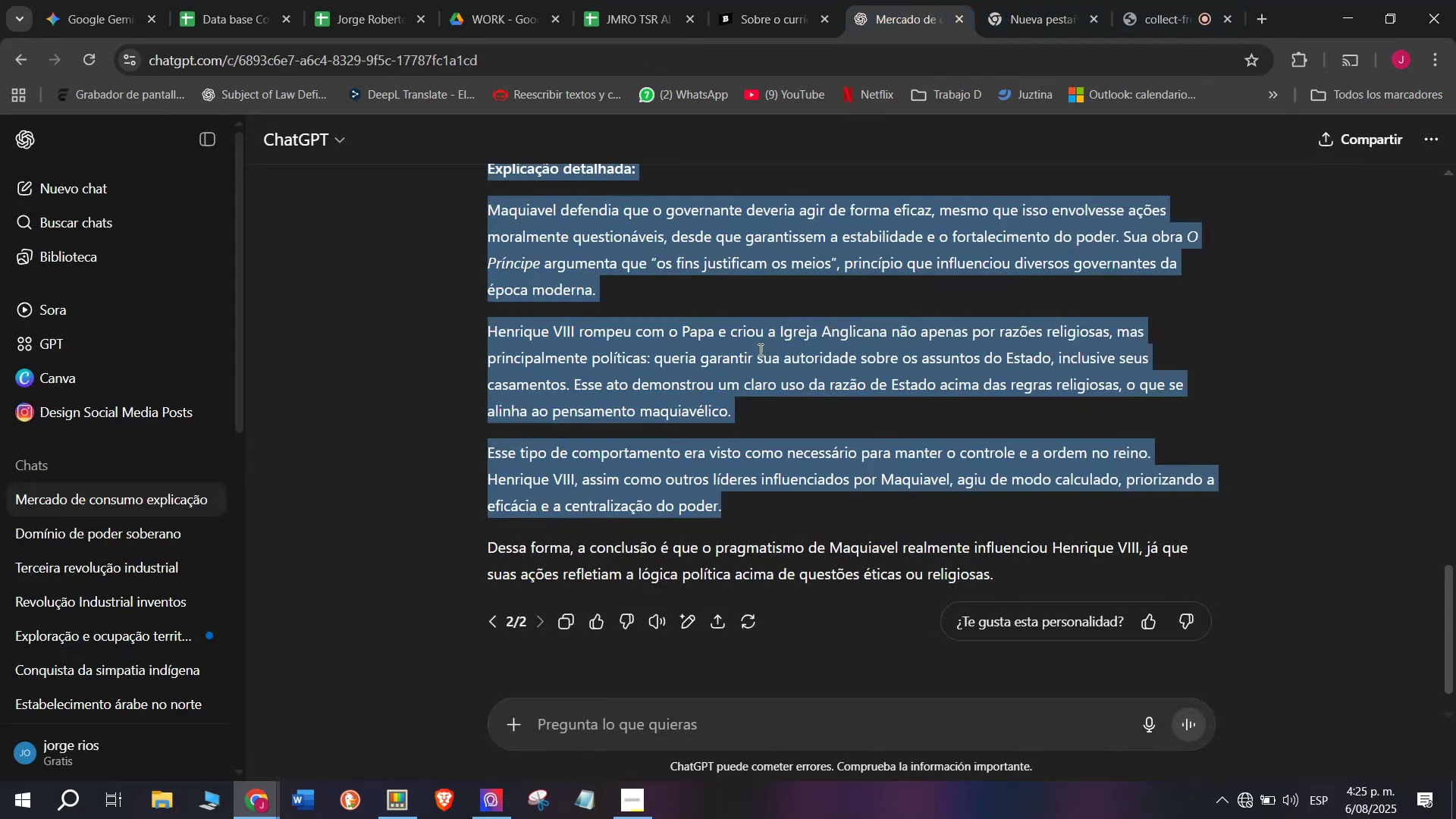 
left_click([622, 733])
 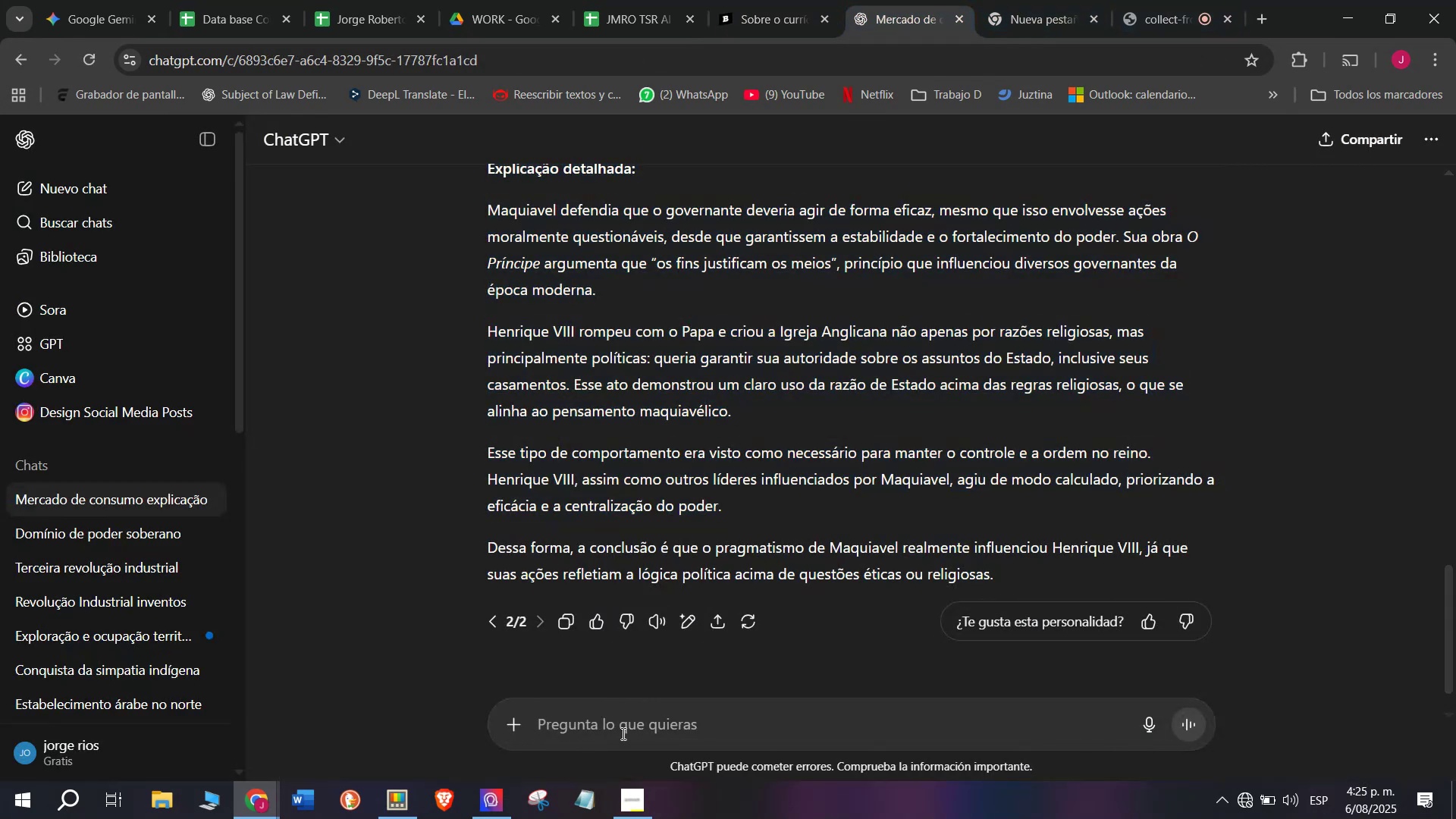 
key(Meta+MetaLeft)
 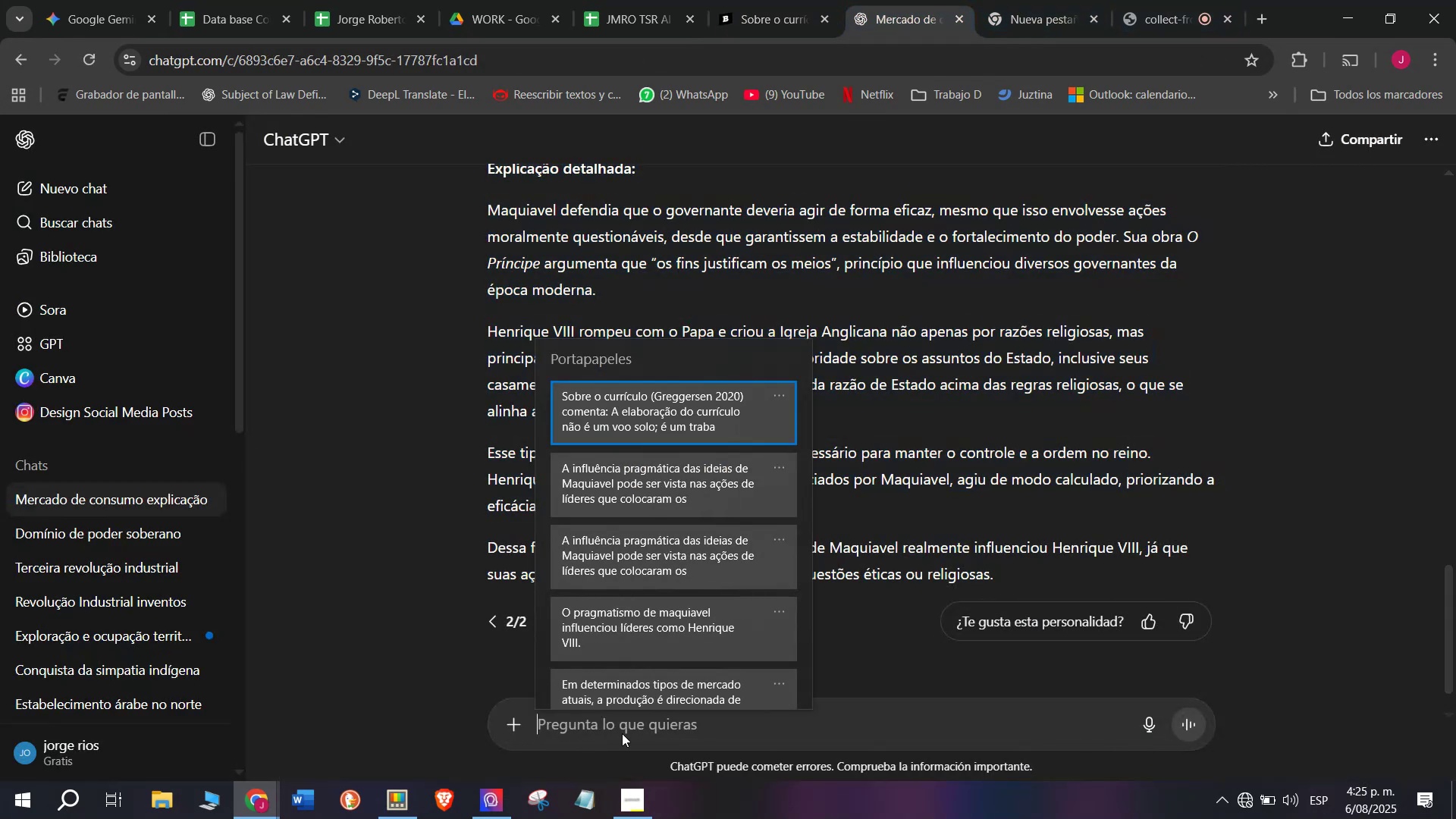 
key(C)
 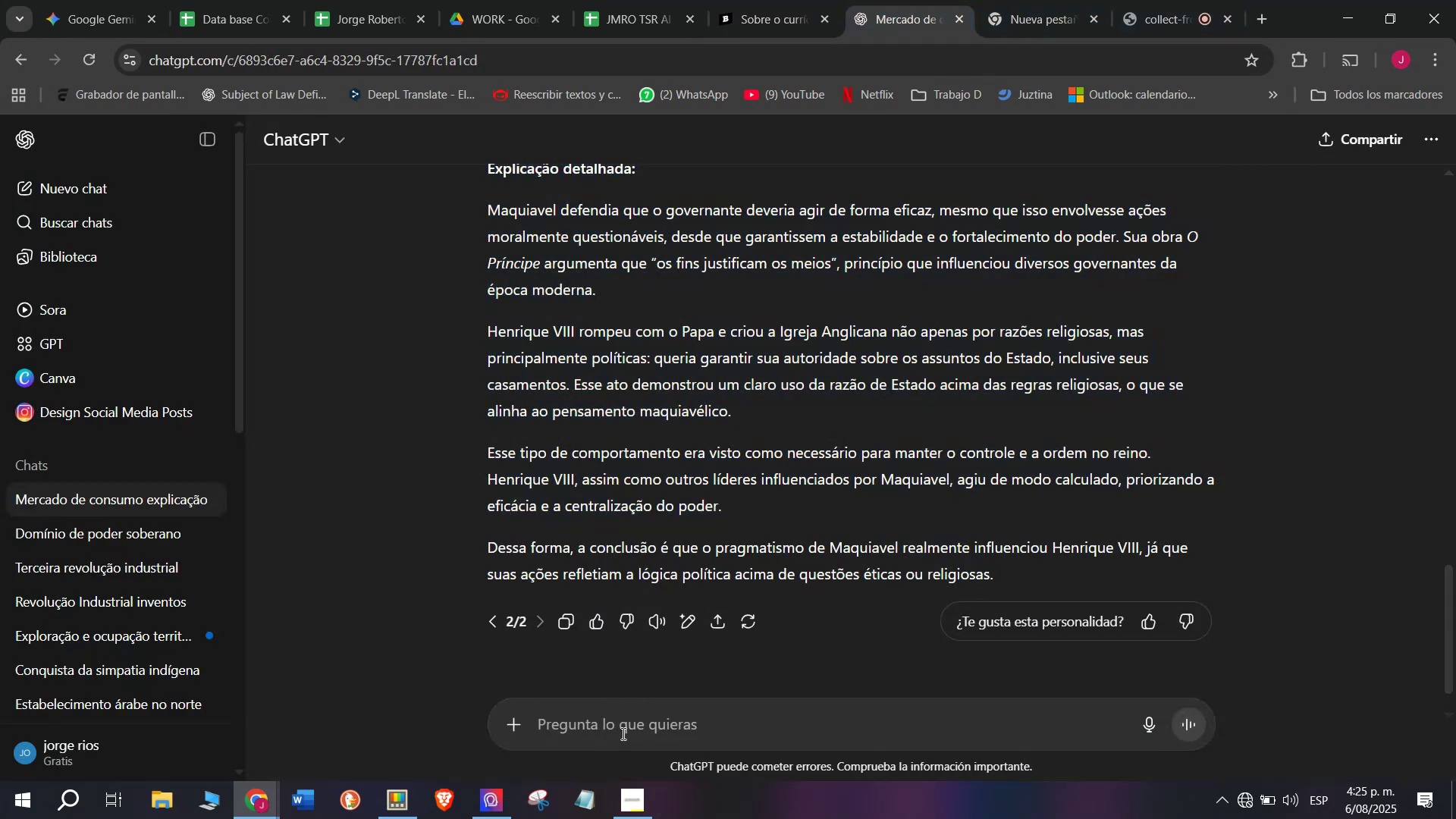 
key(Meta+V)
 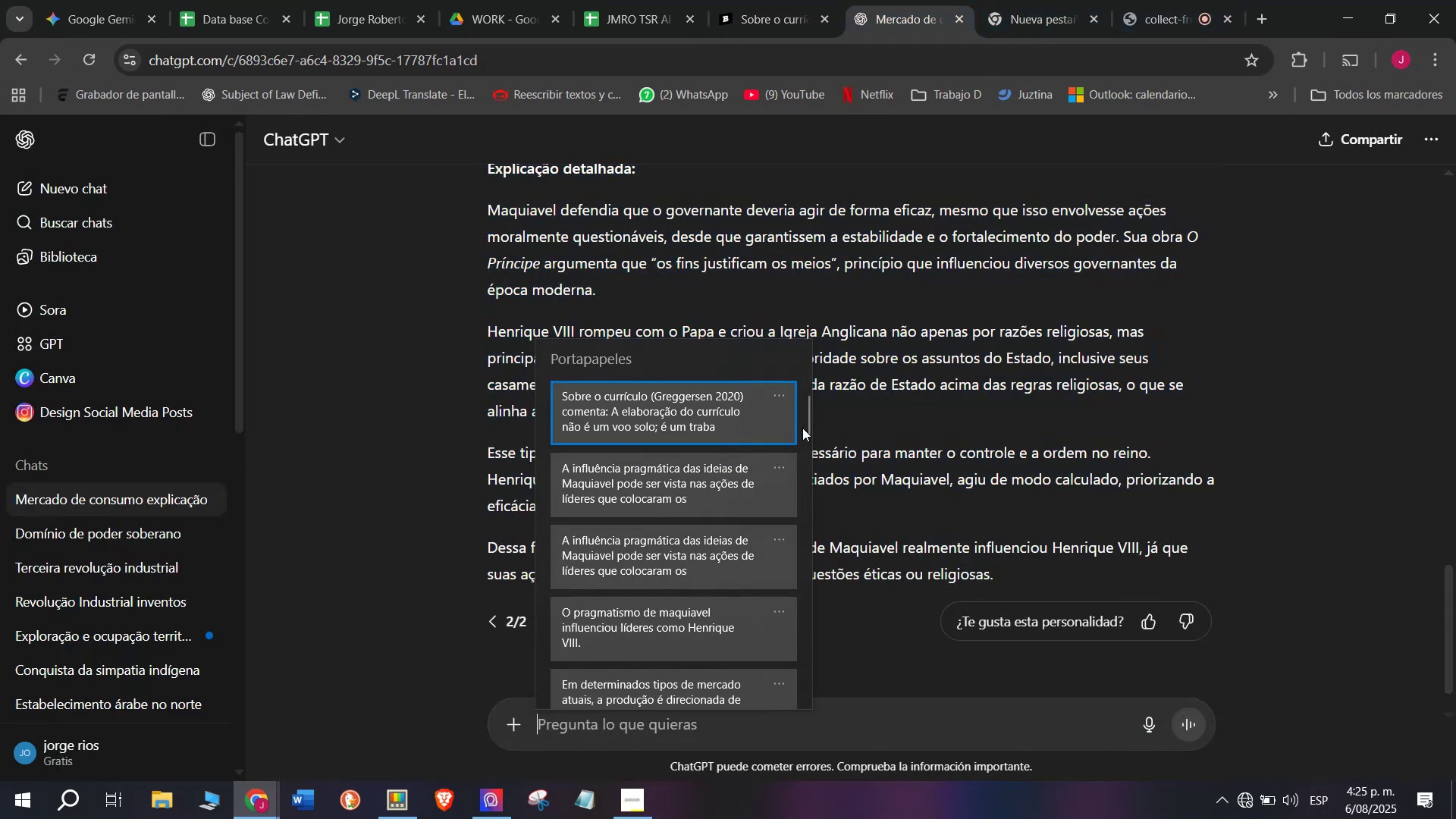 
left_click_drag(start_coordinate=[810, 428], to_coordinate=[792, 693])
 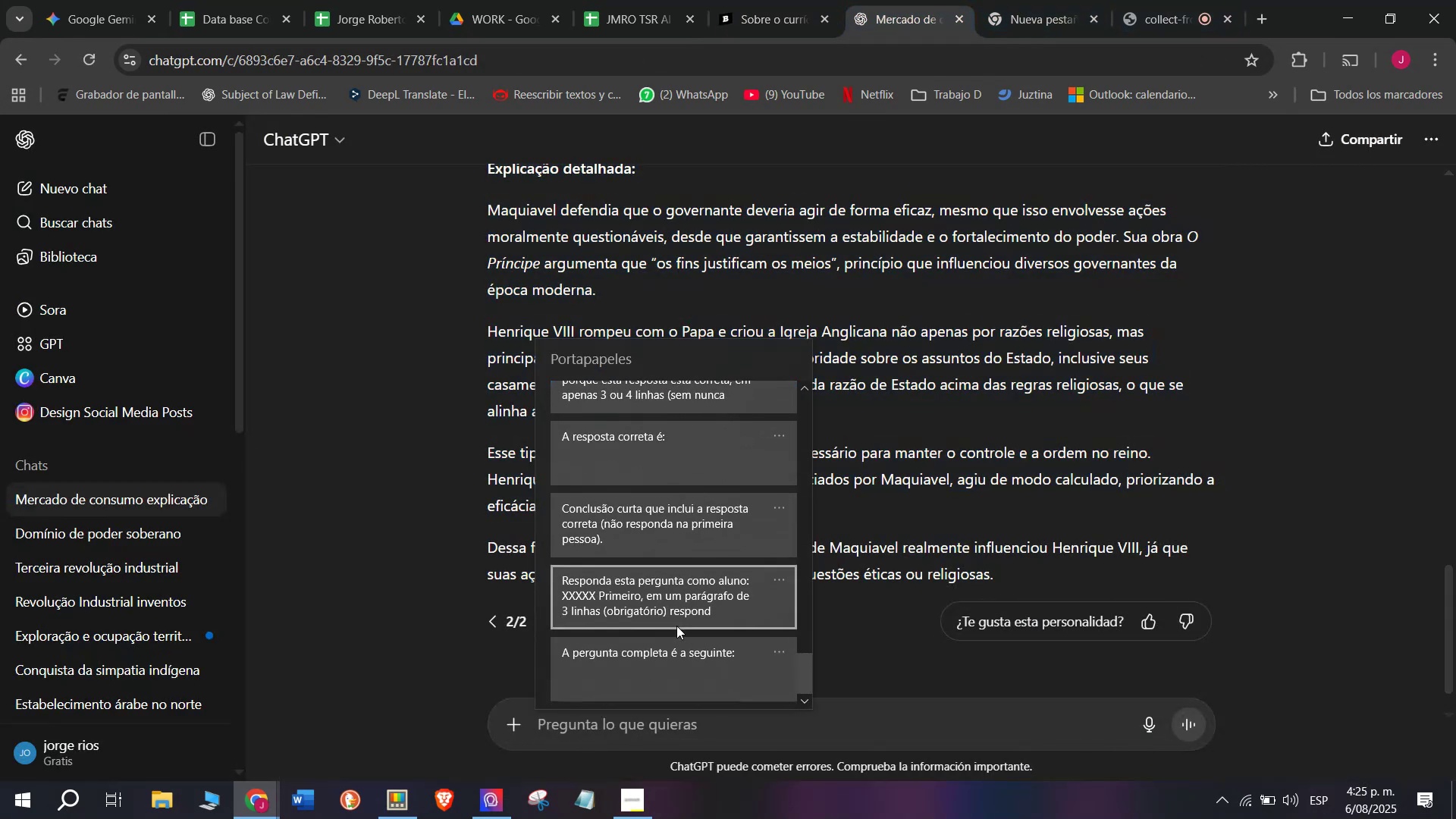 
left_click([672, 616])
 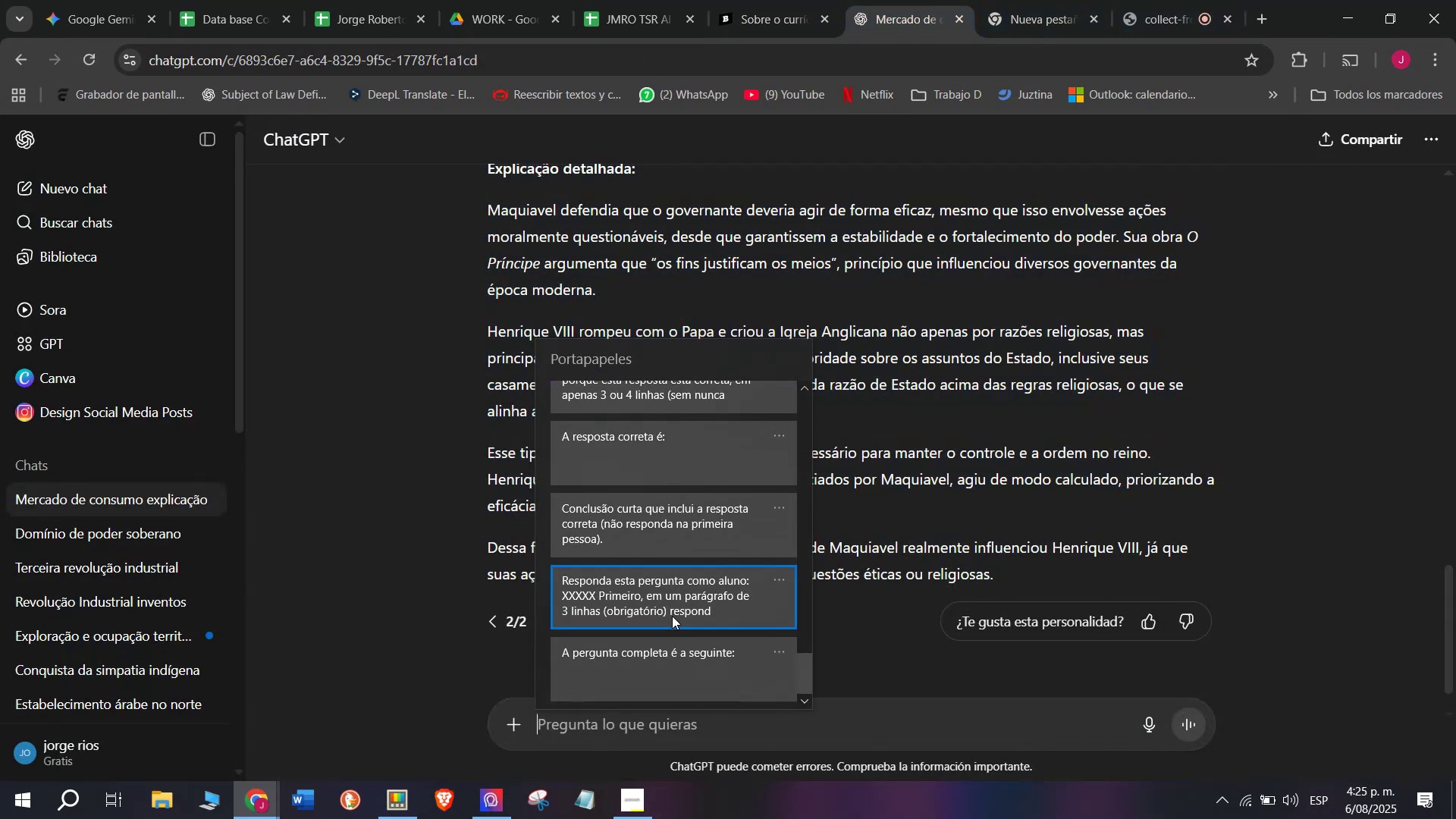 
key(Control+ControlLeft)
 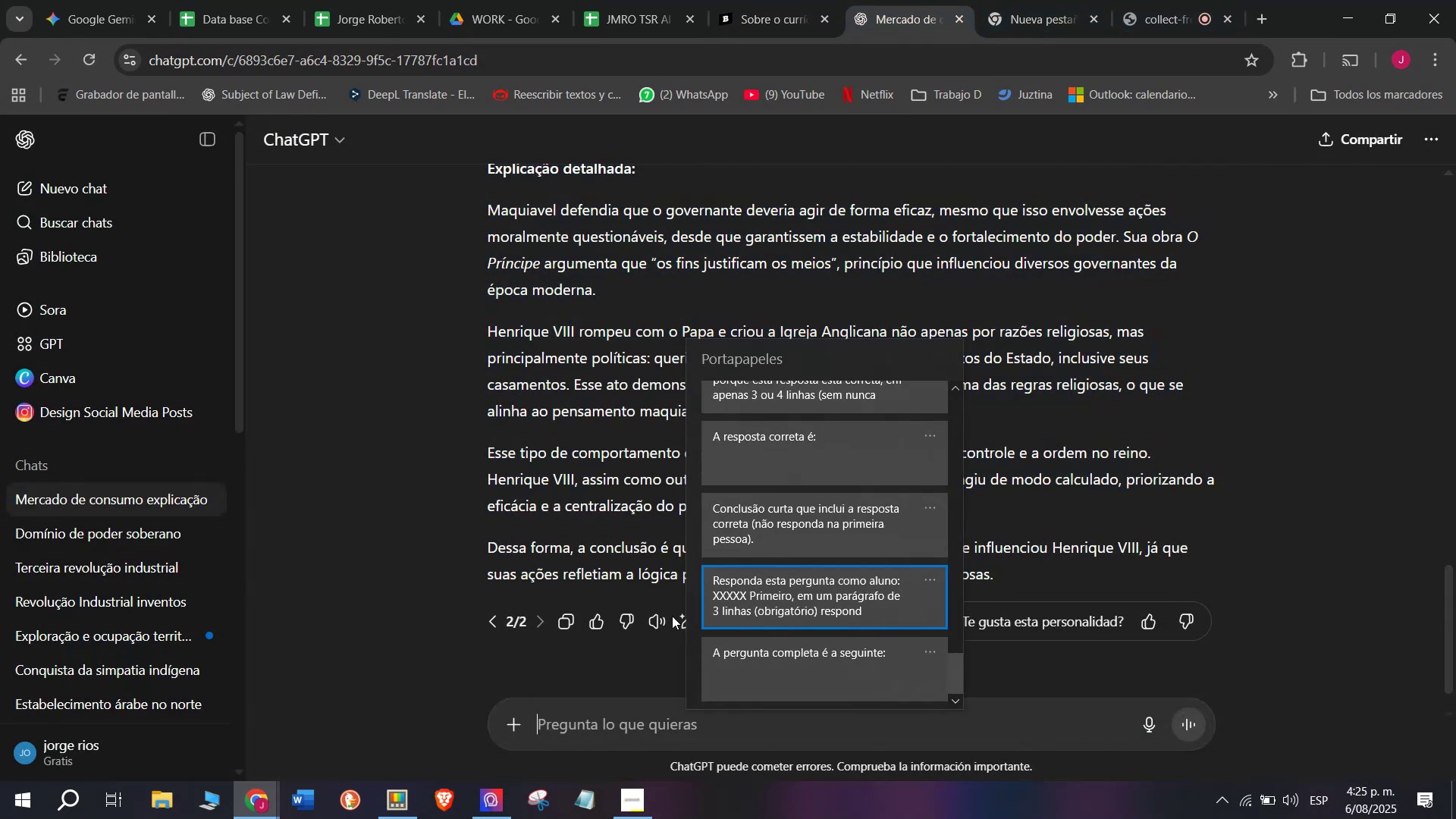 
key(Control+V)
 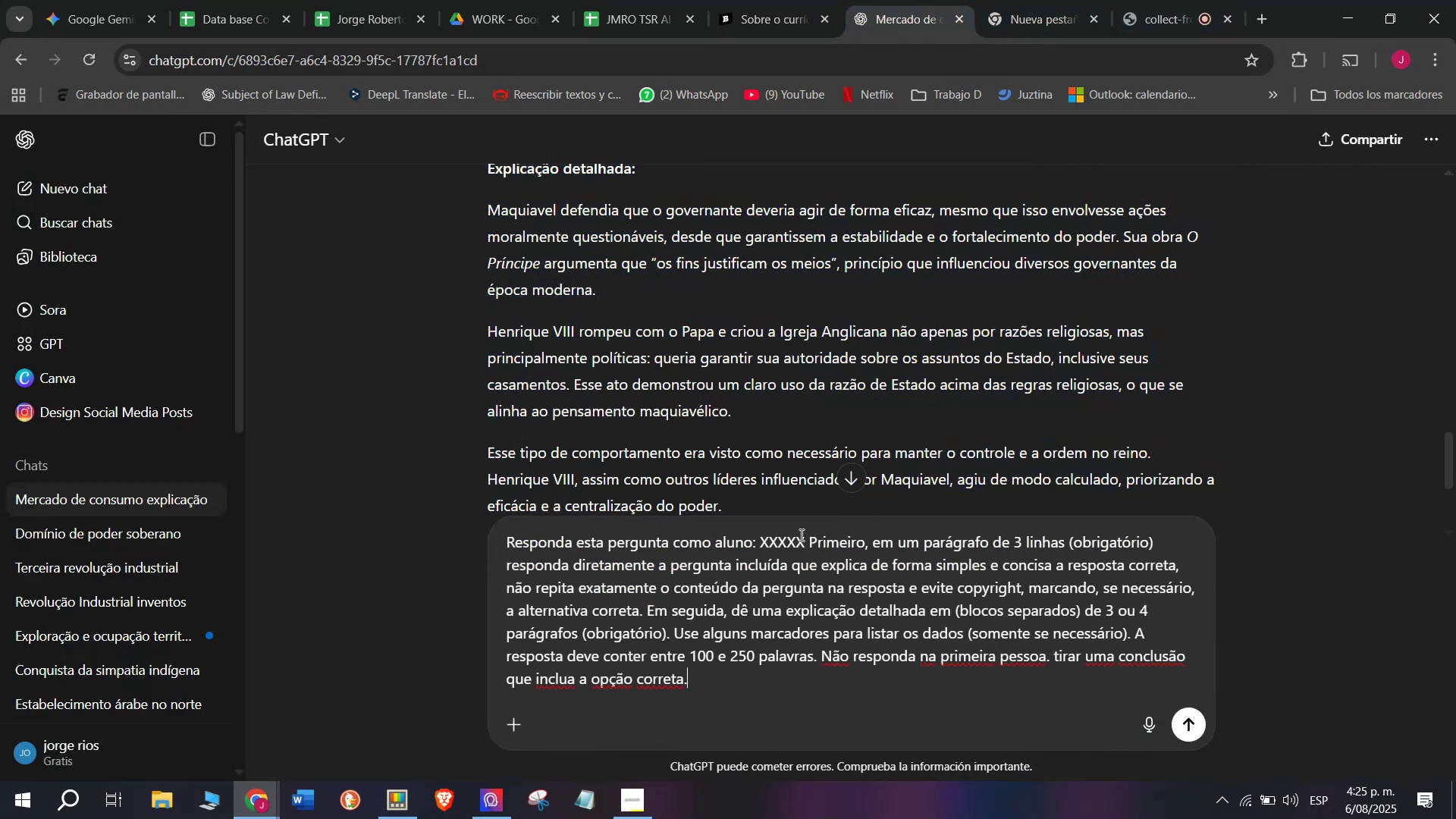 
left_click_drag(start_coordinate=[804, 541], to_coordinate=[759, 540])
 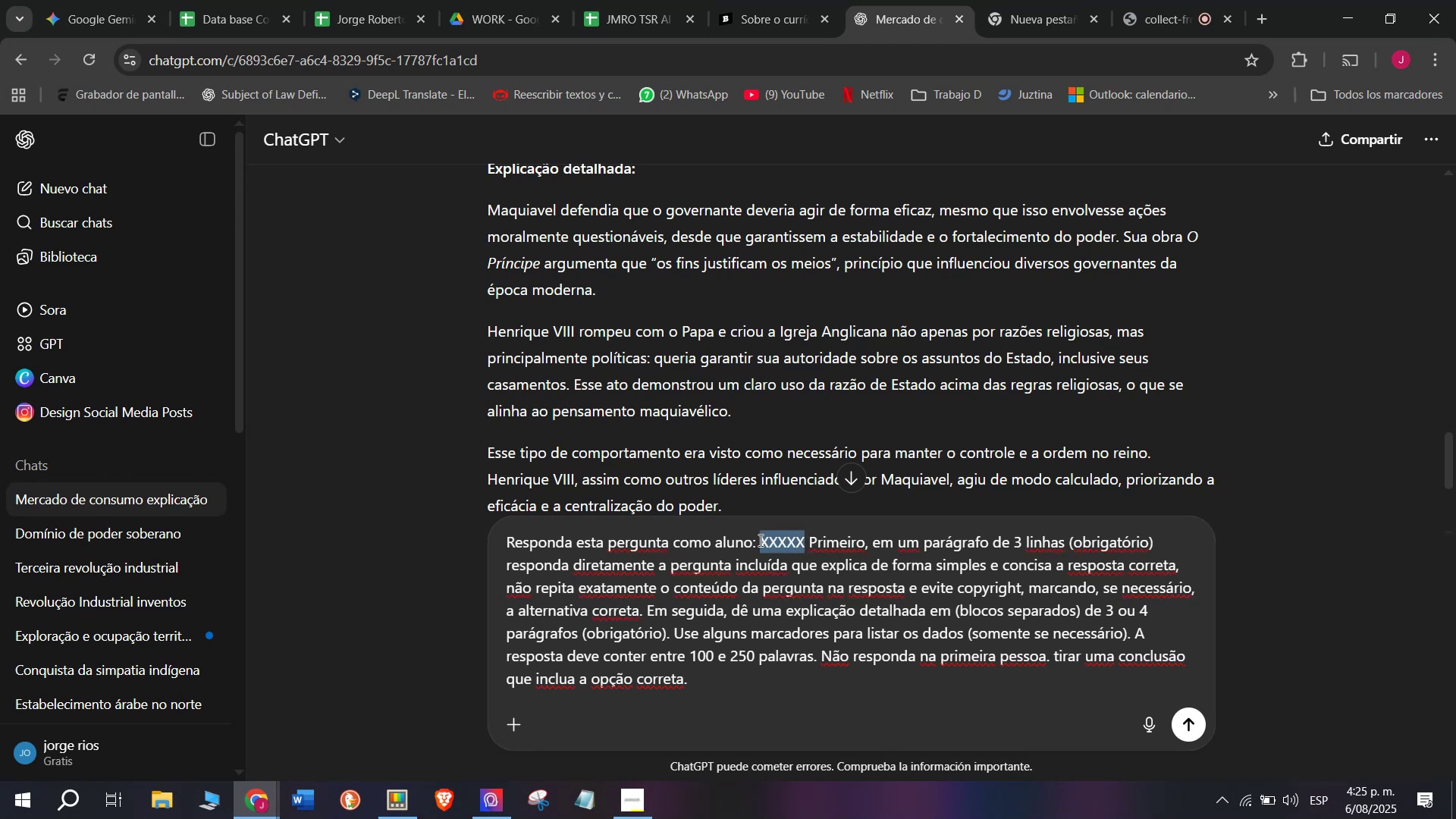 
key(Meta+MetaLeft)
 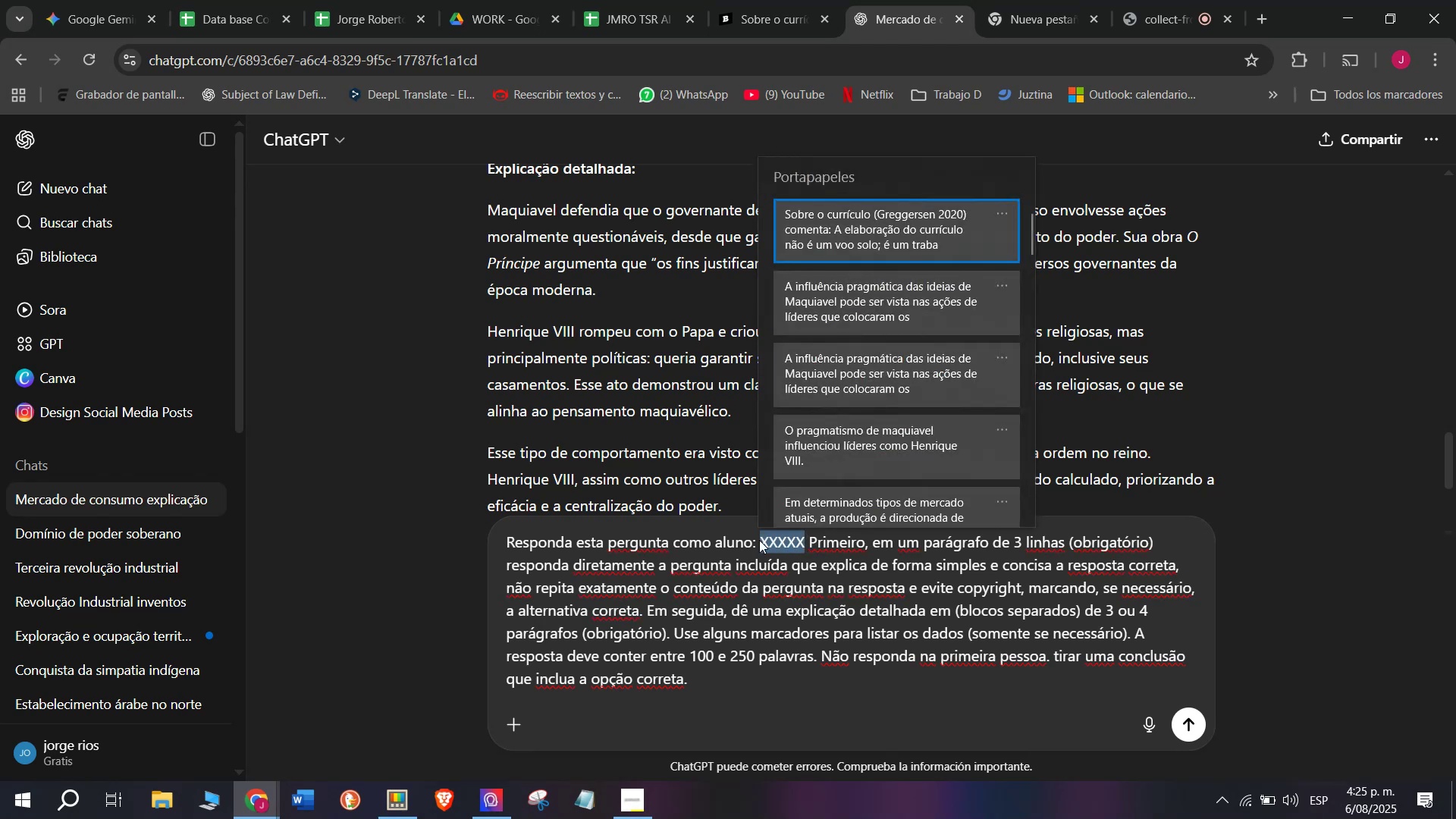 
key(C)
 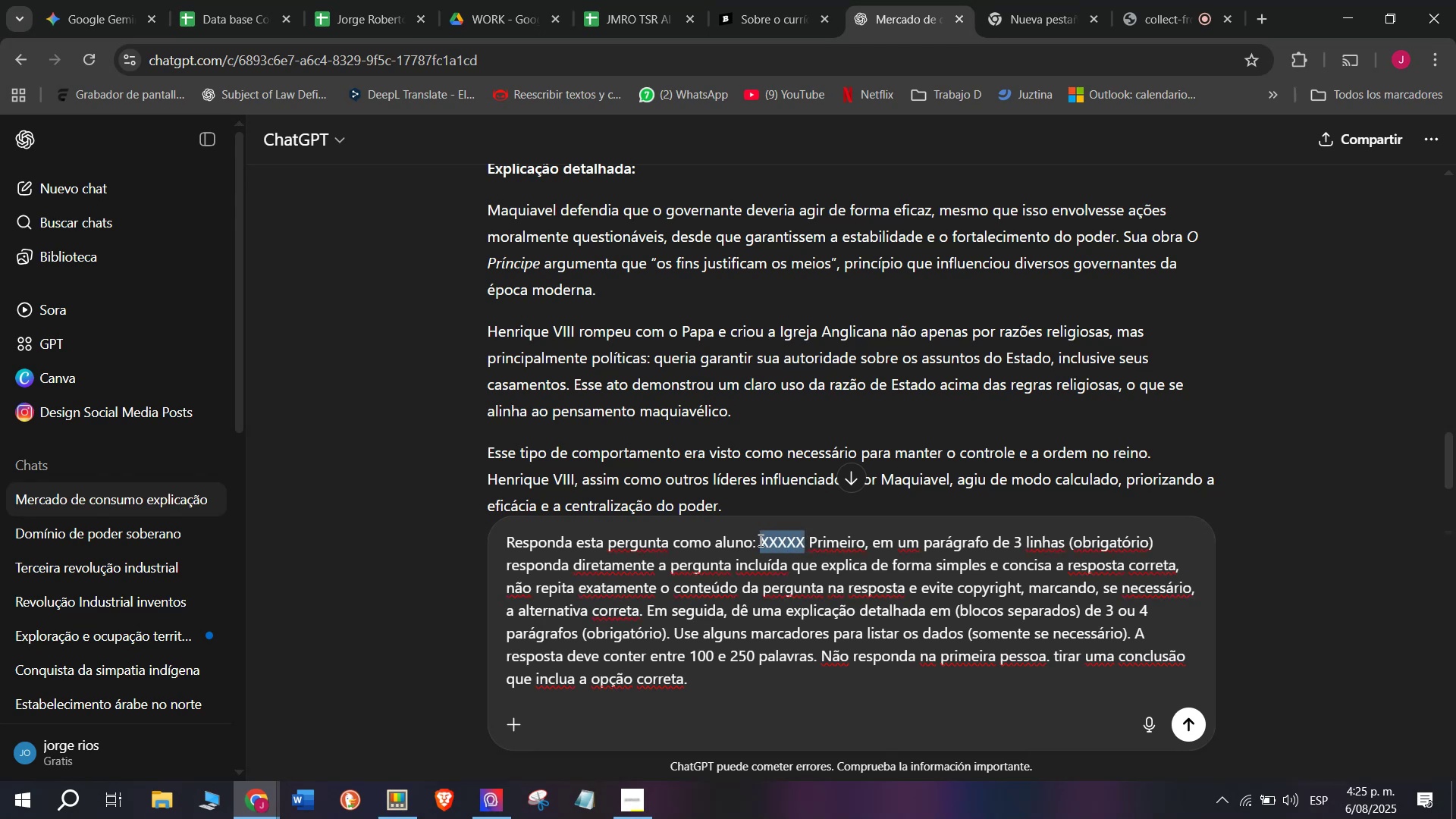 
key(Meta+V)
 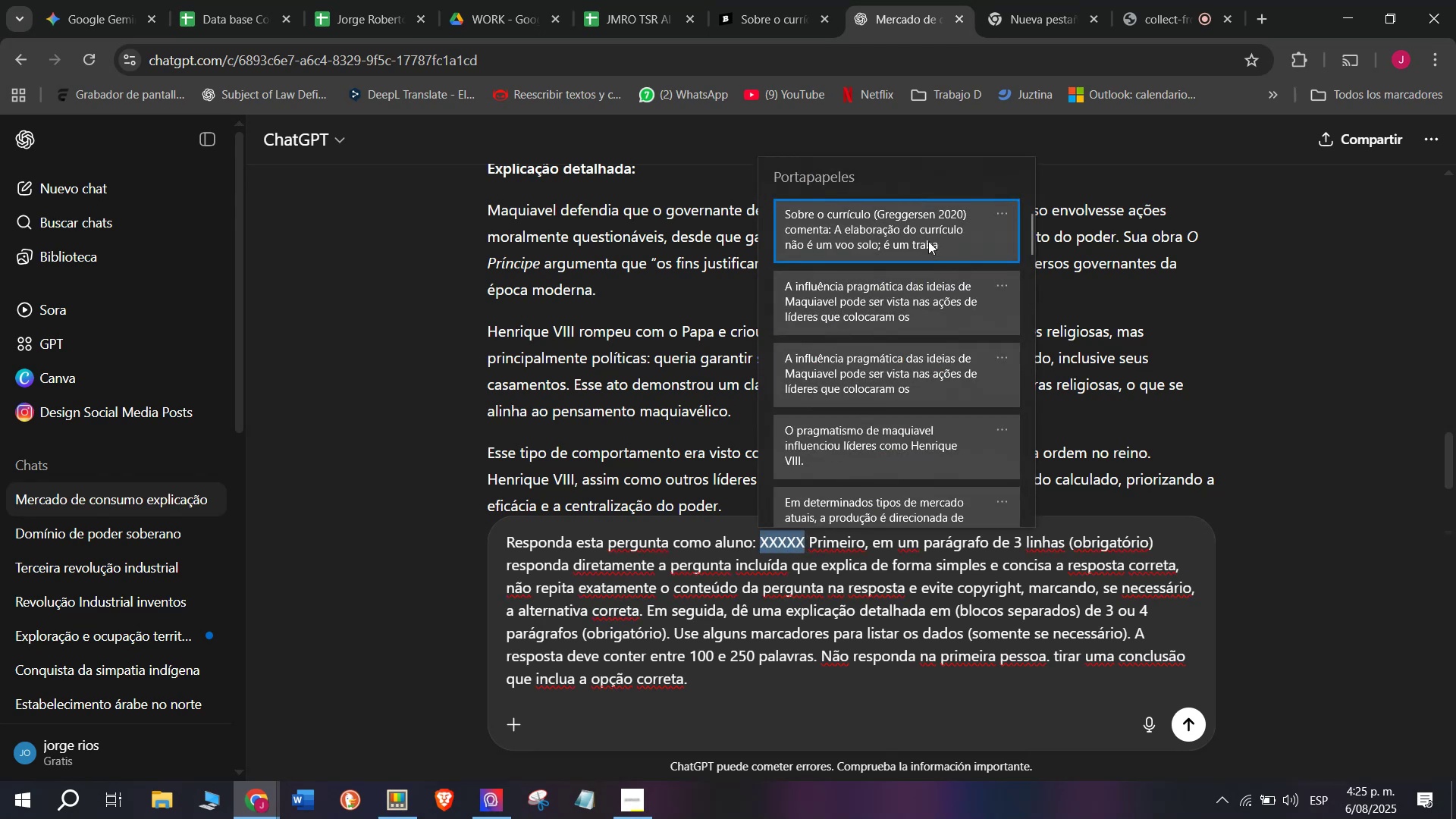 
key(Control+ControlLeft)
 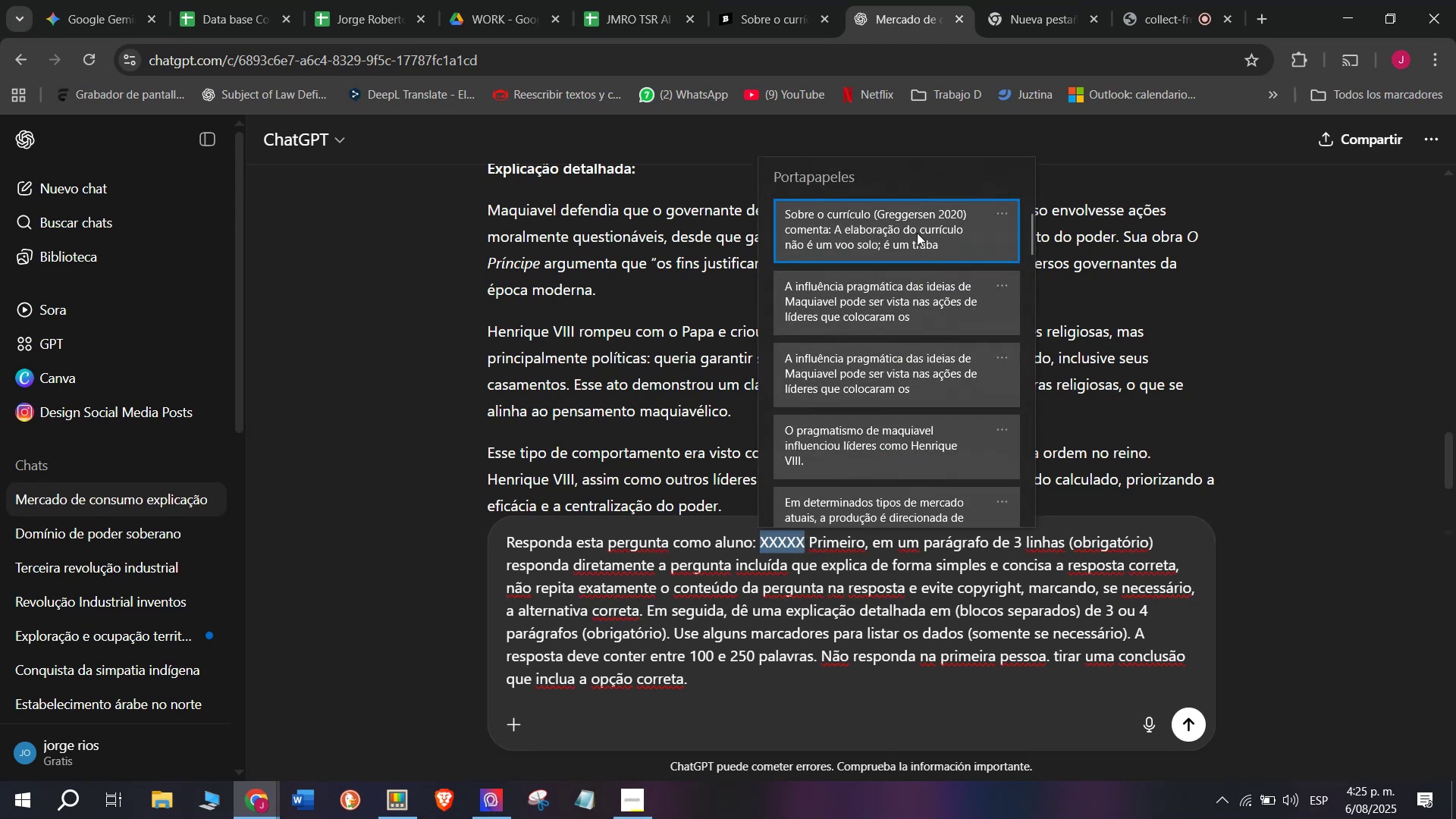 
key(Control+V)
 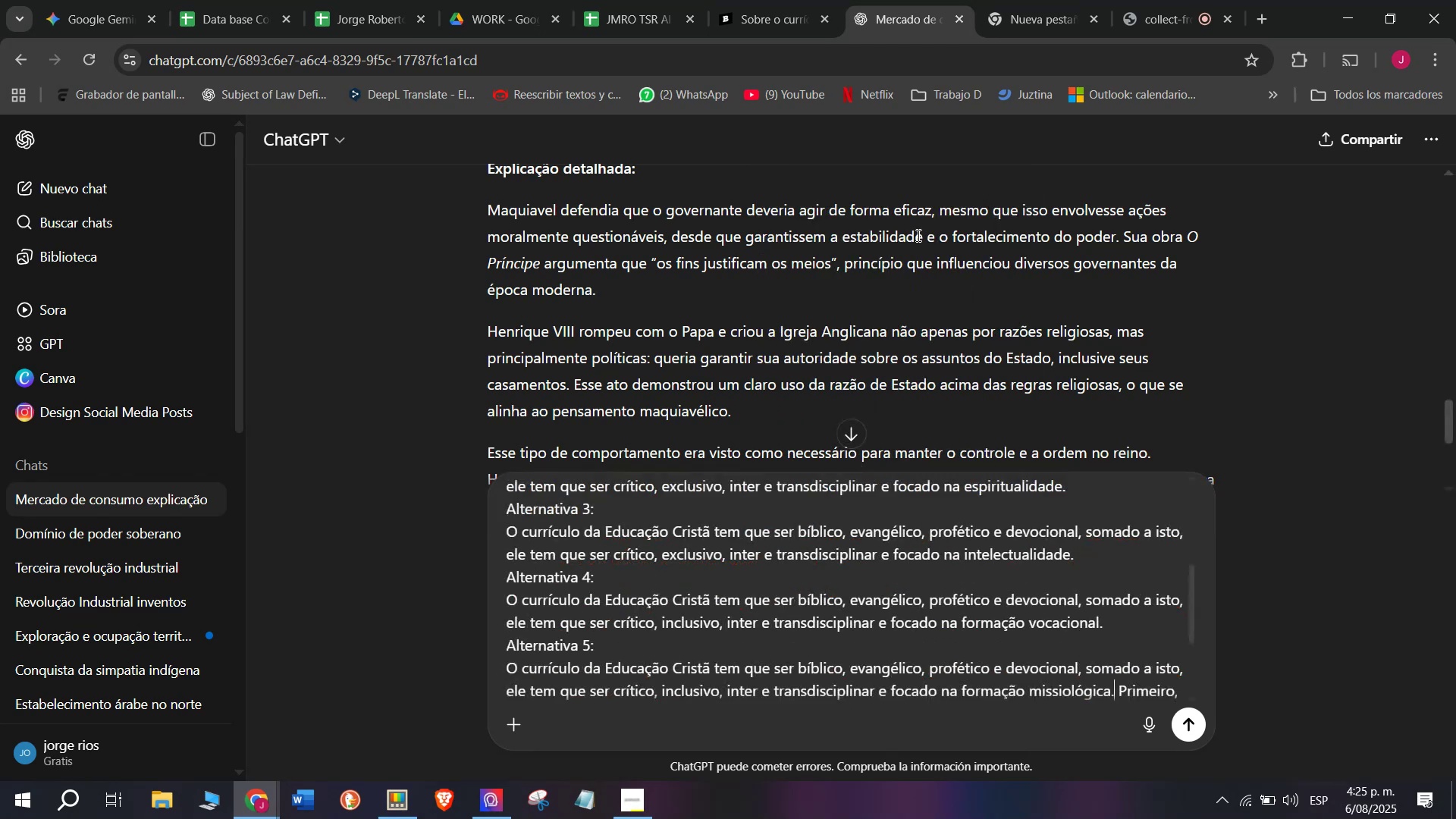 
key(Enter)
 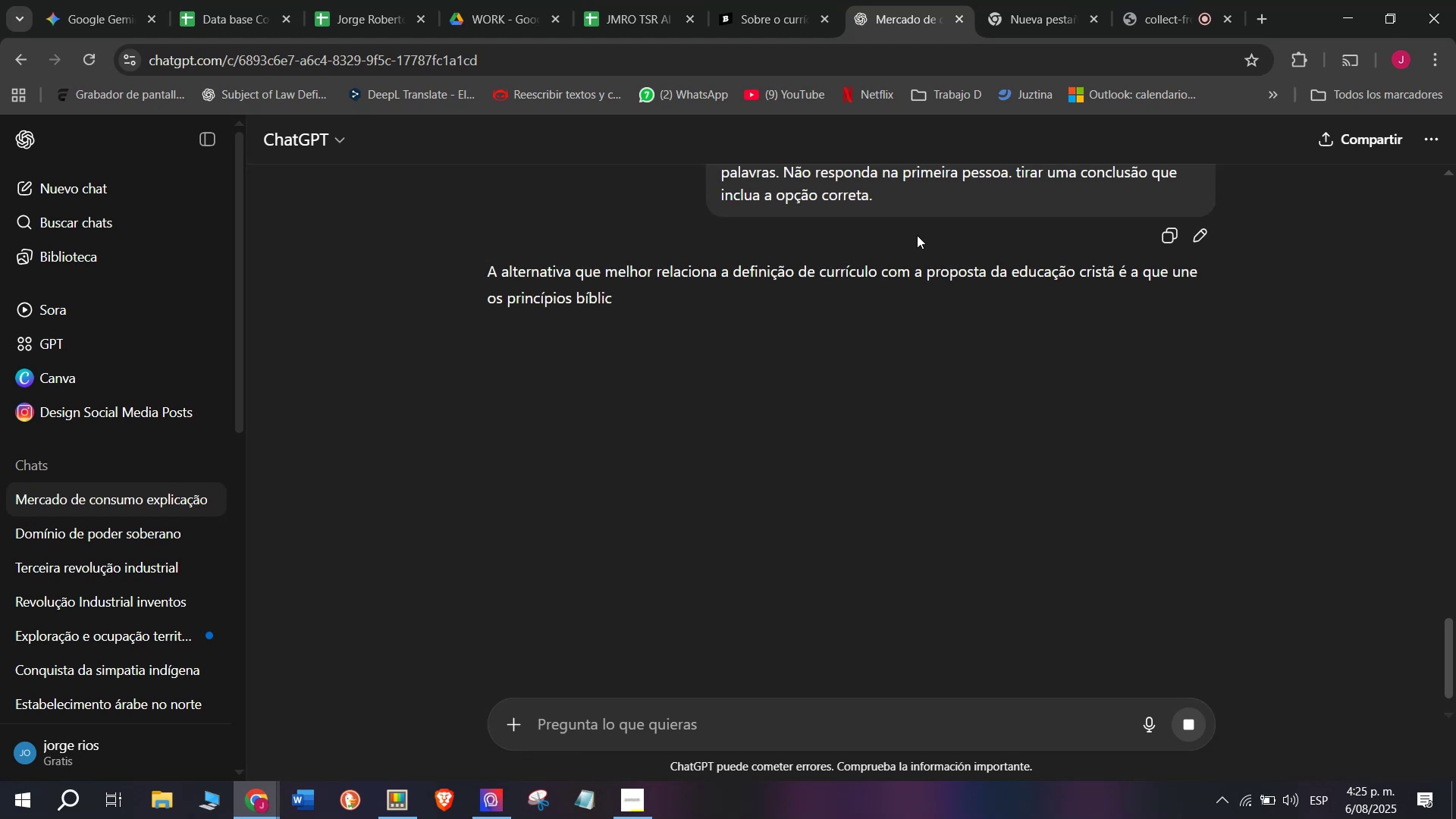 
wait(10.27)
 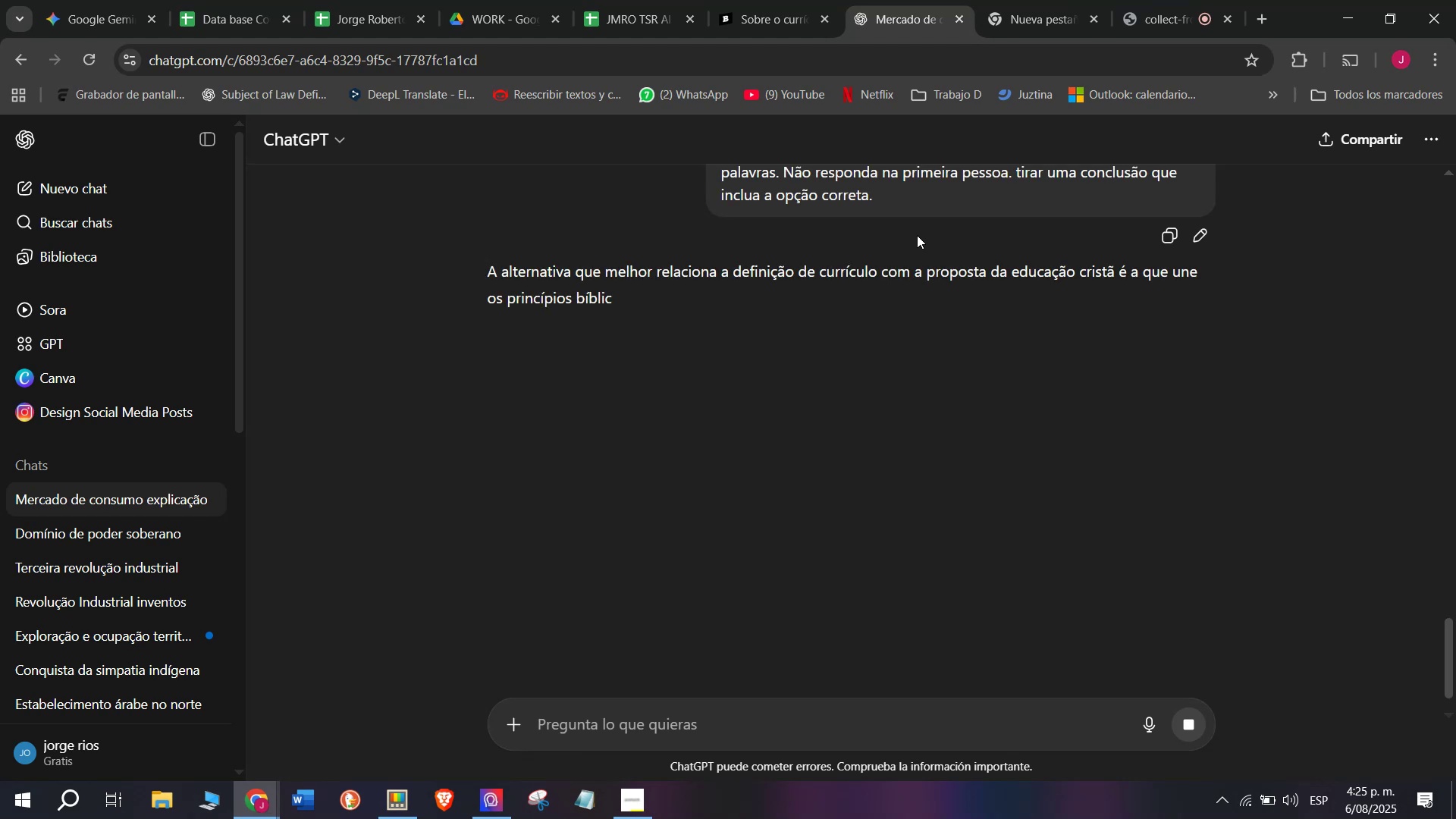 
left_click_drag(start_coordinate=[465, 273], to_coordinate=[1090, 620])
 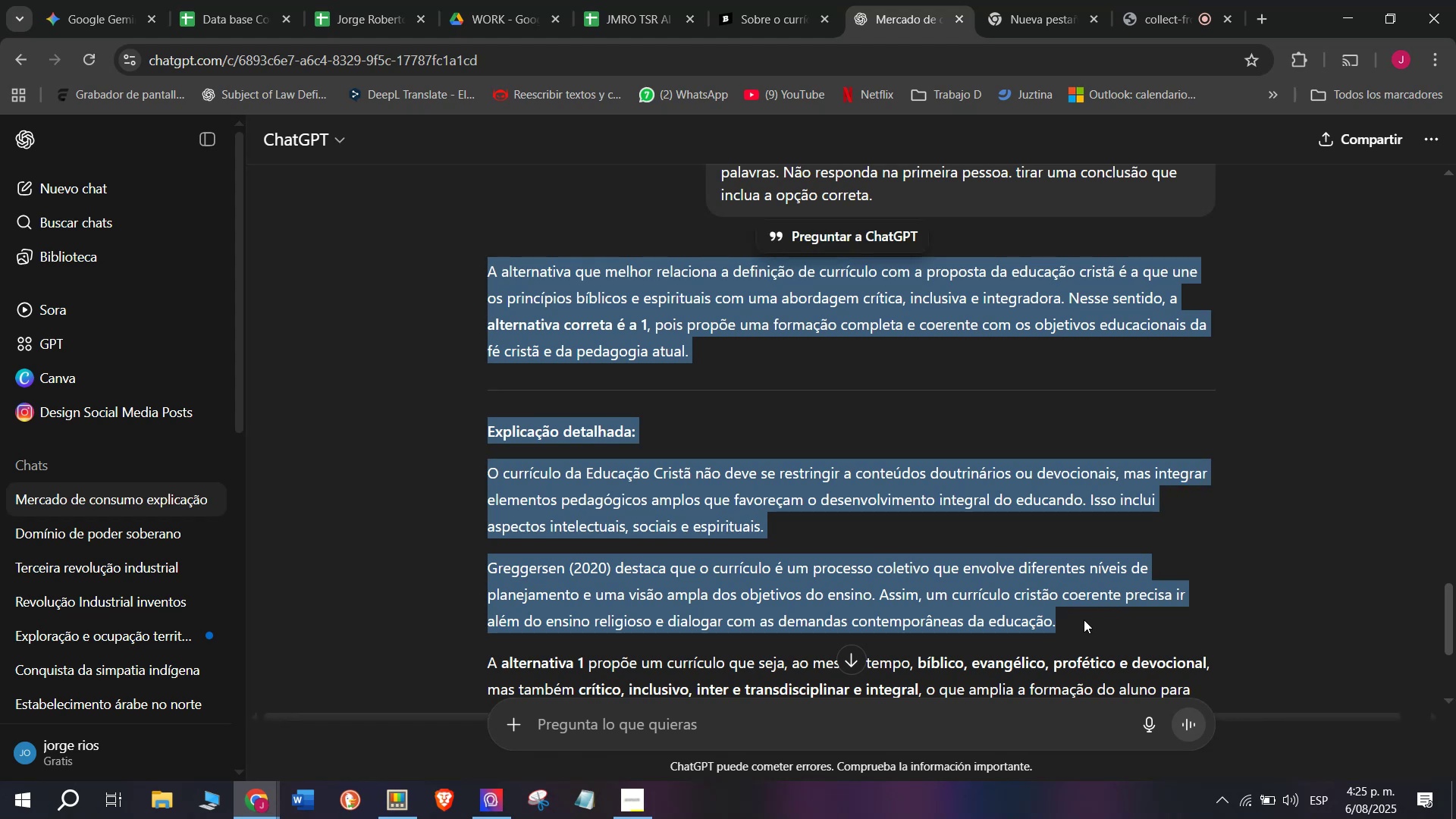 
key(Break)
 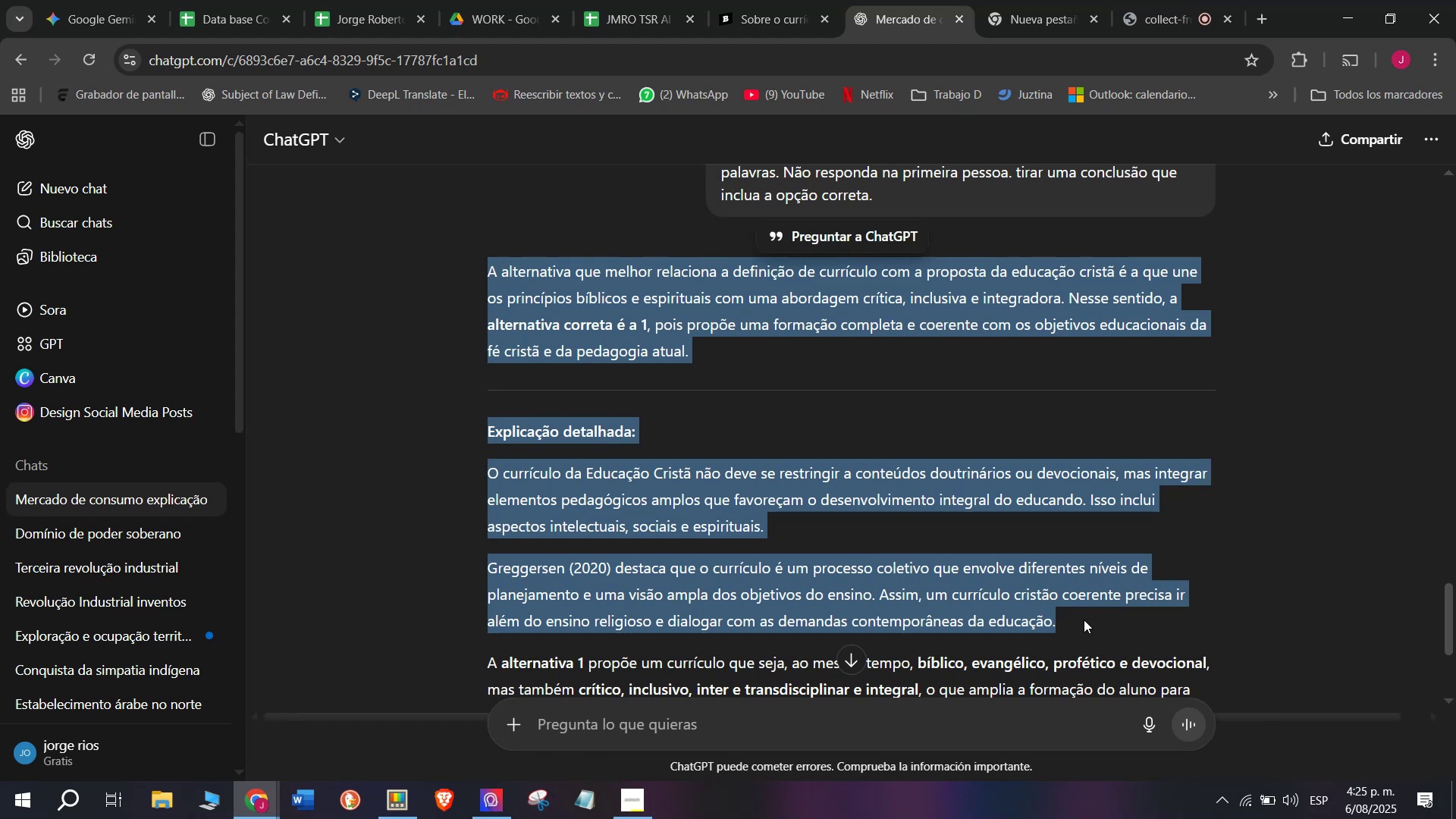 
key(Control+ControlLeft)
 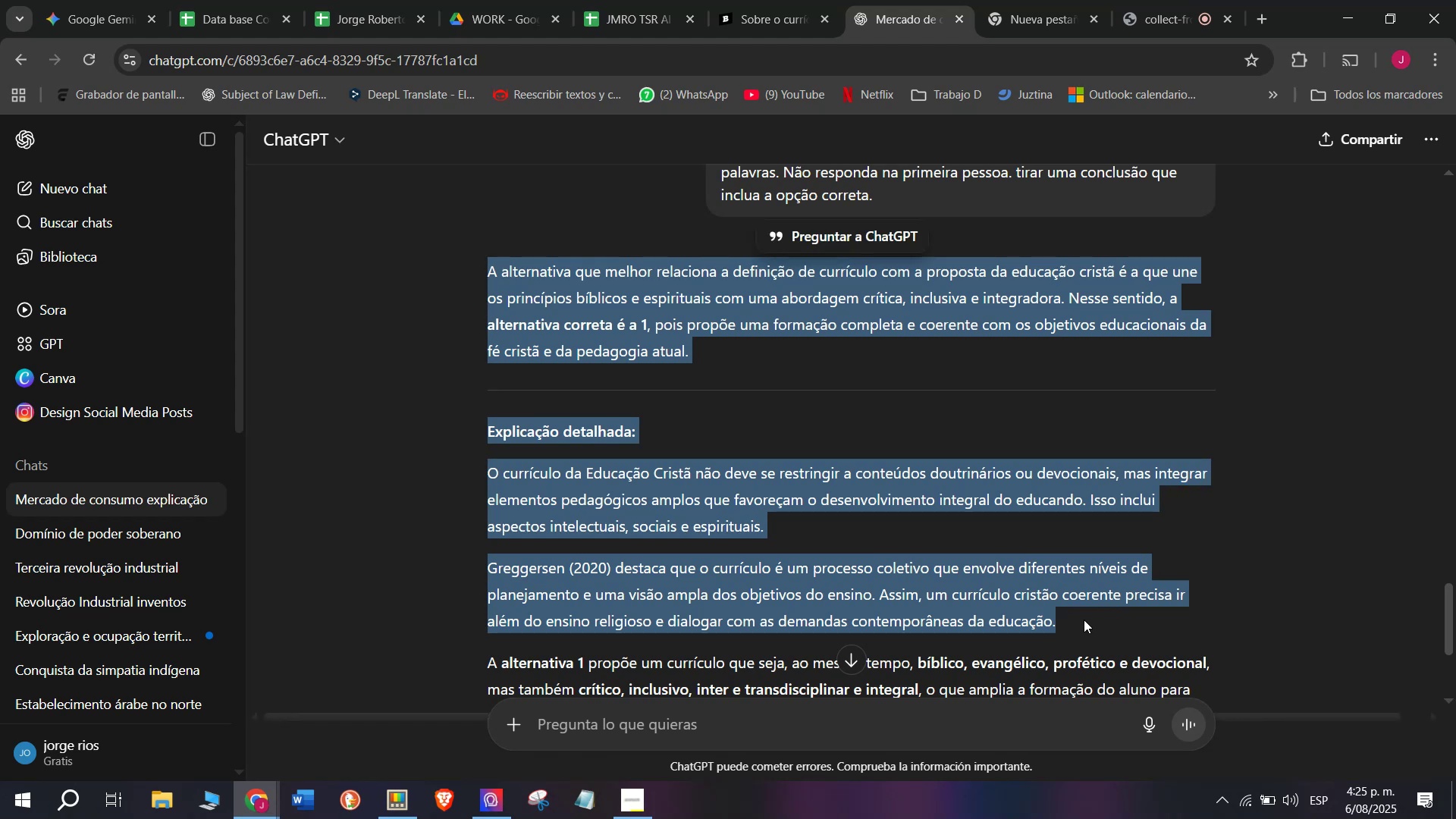 
key(Control+C)
 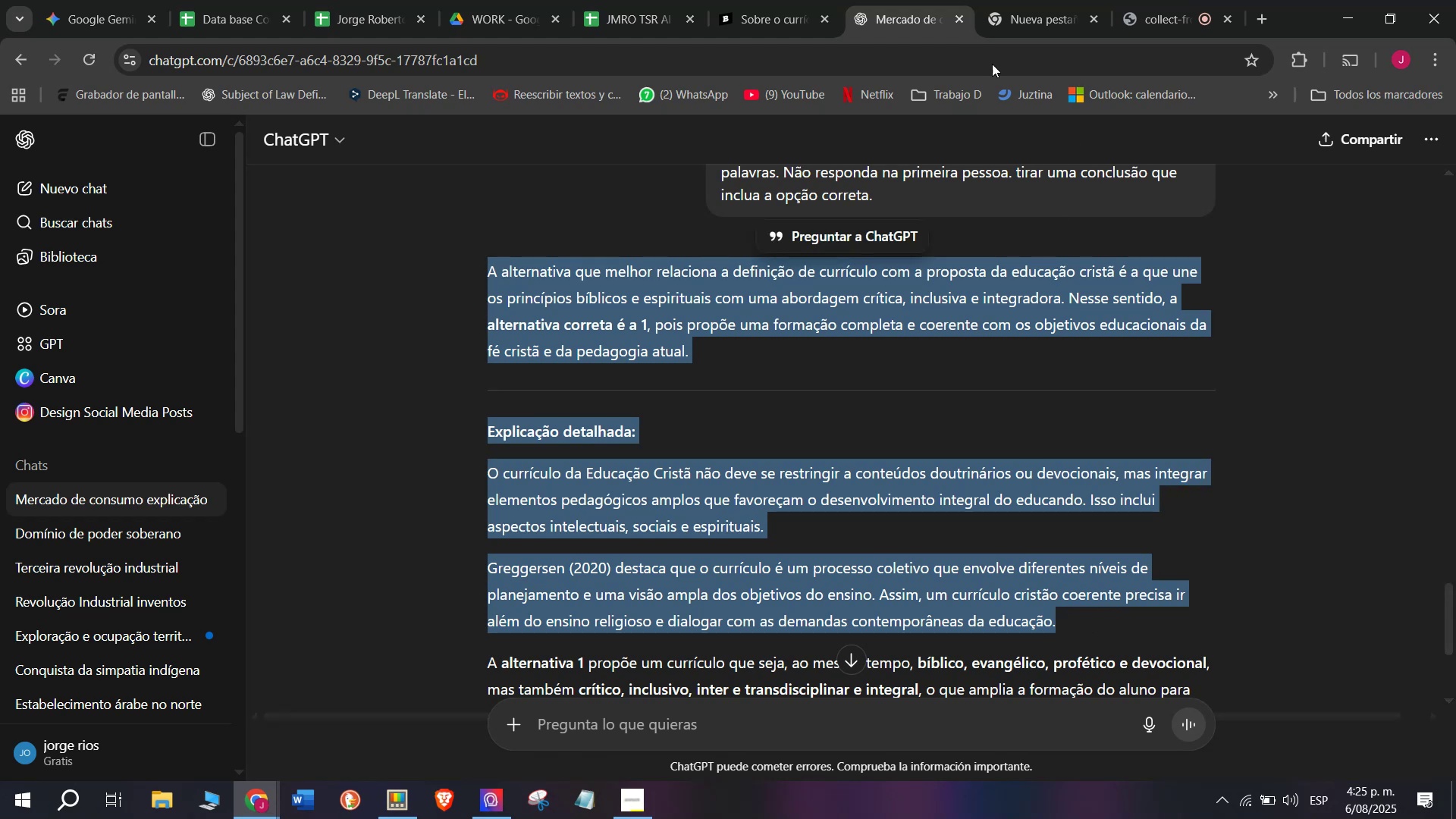 
left_click([789, 0])
 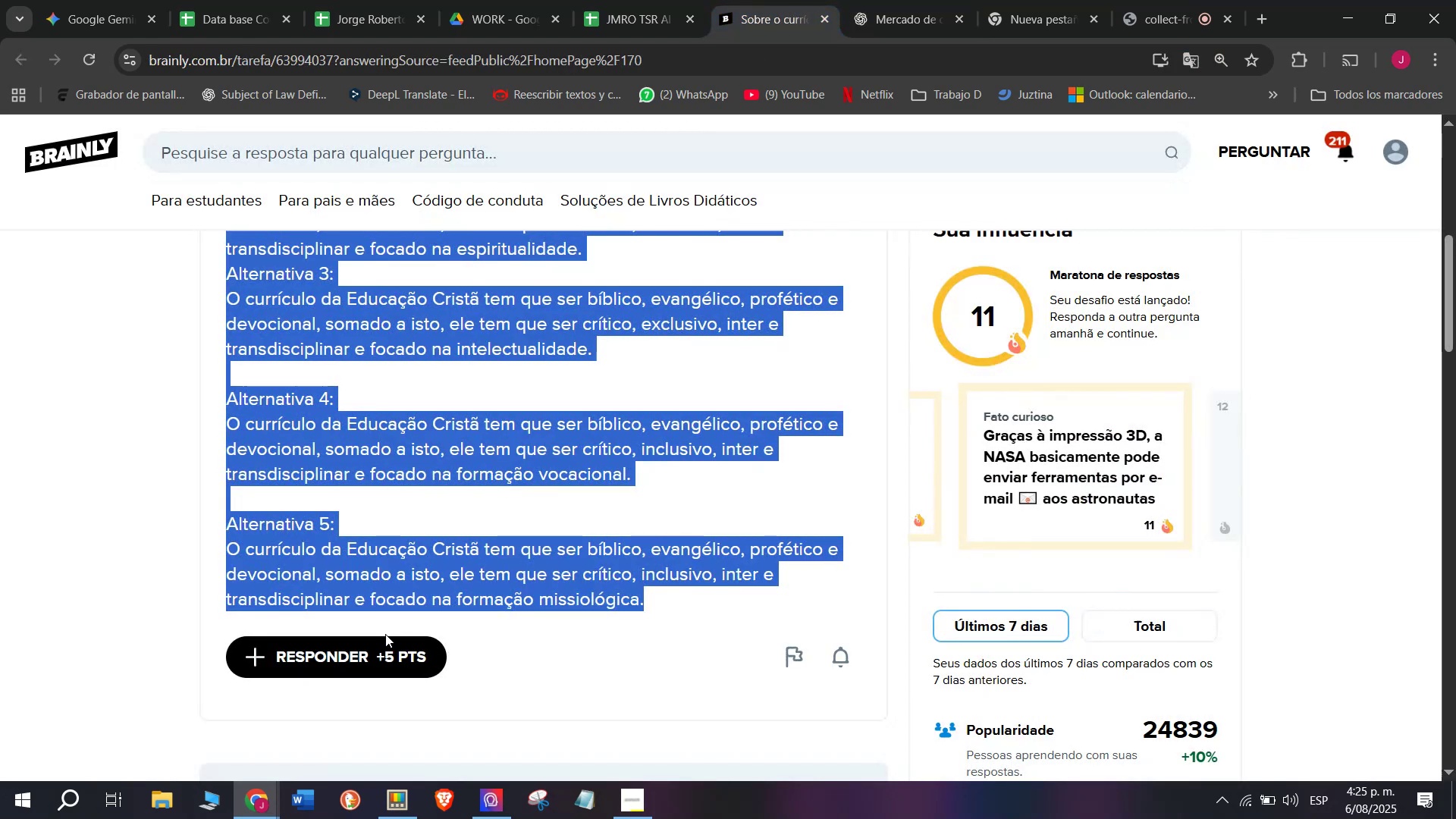 
left_click([373, 667])
 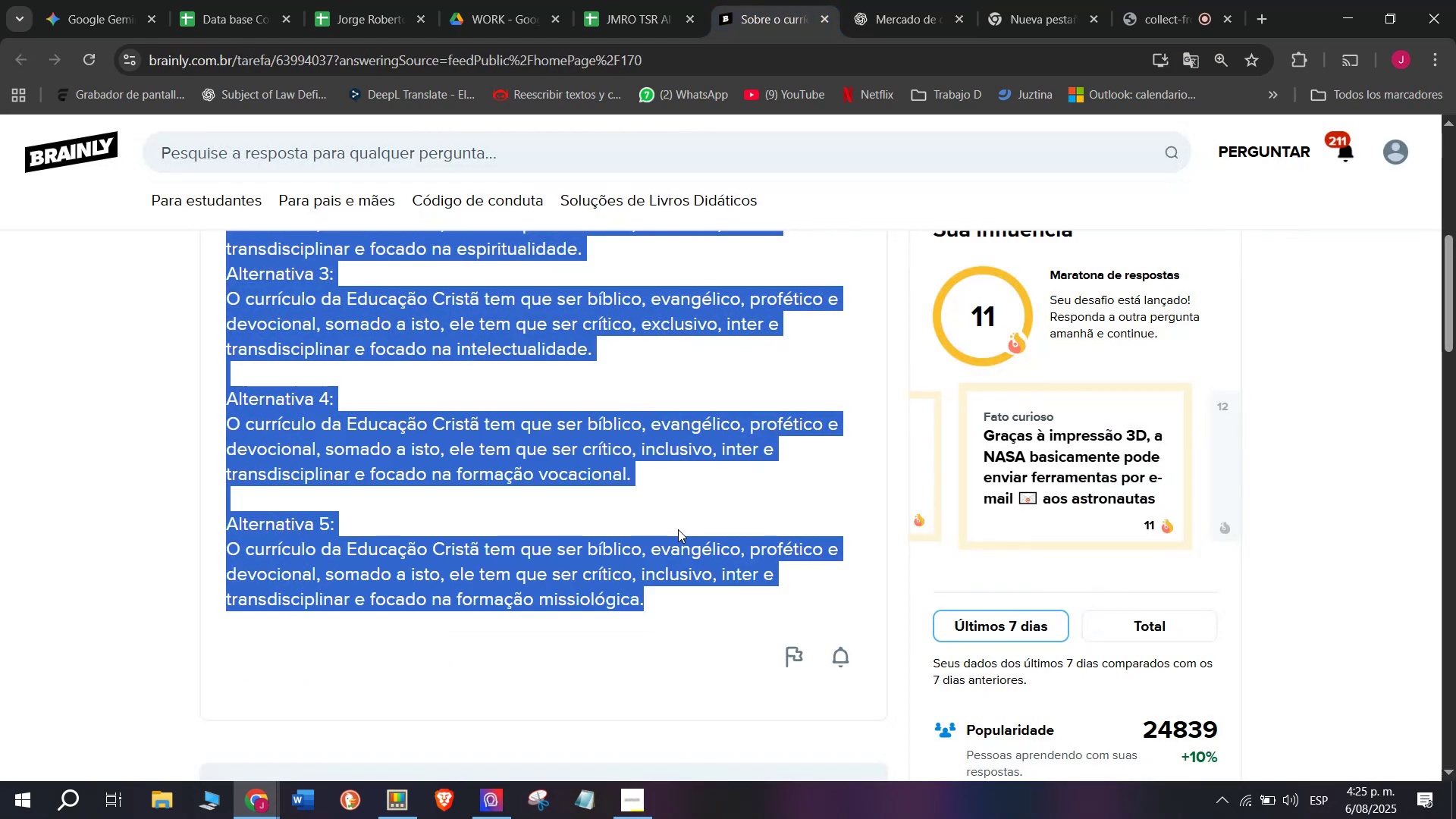 
left_click_drag(start_coordinate=[651, 474], to_coordinate=[451, 201])
 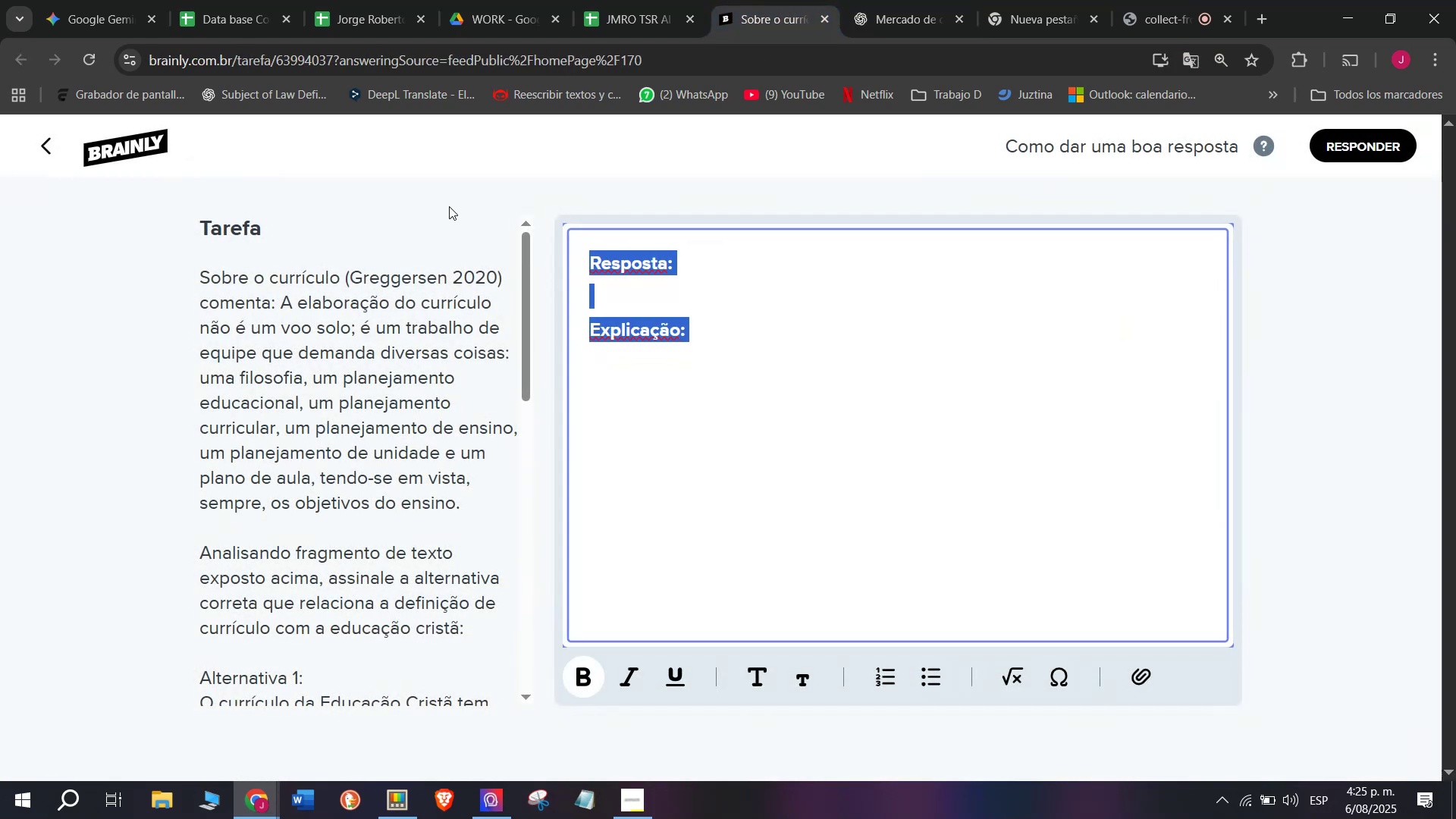 
key(Z)
 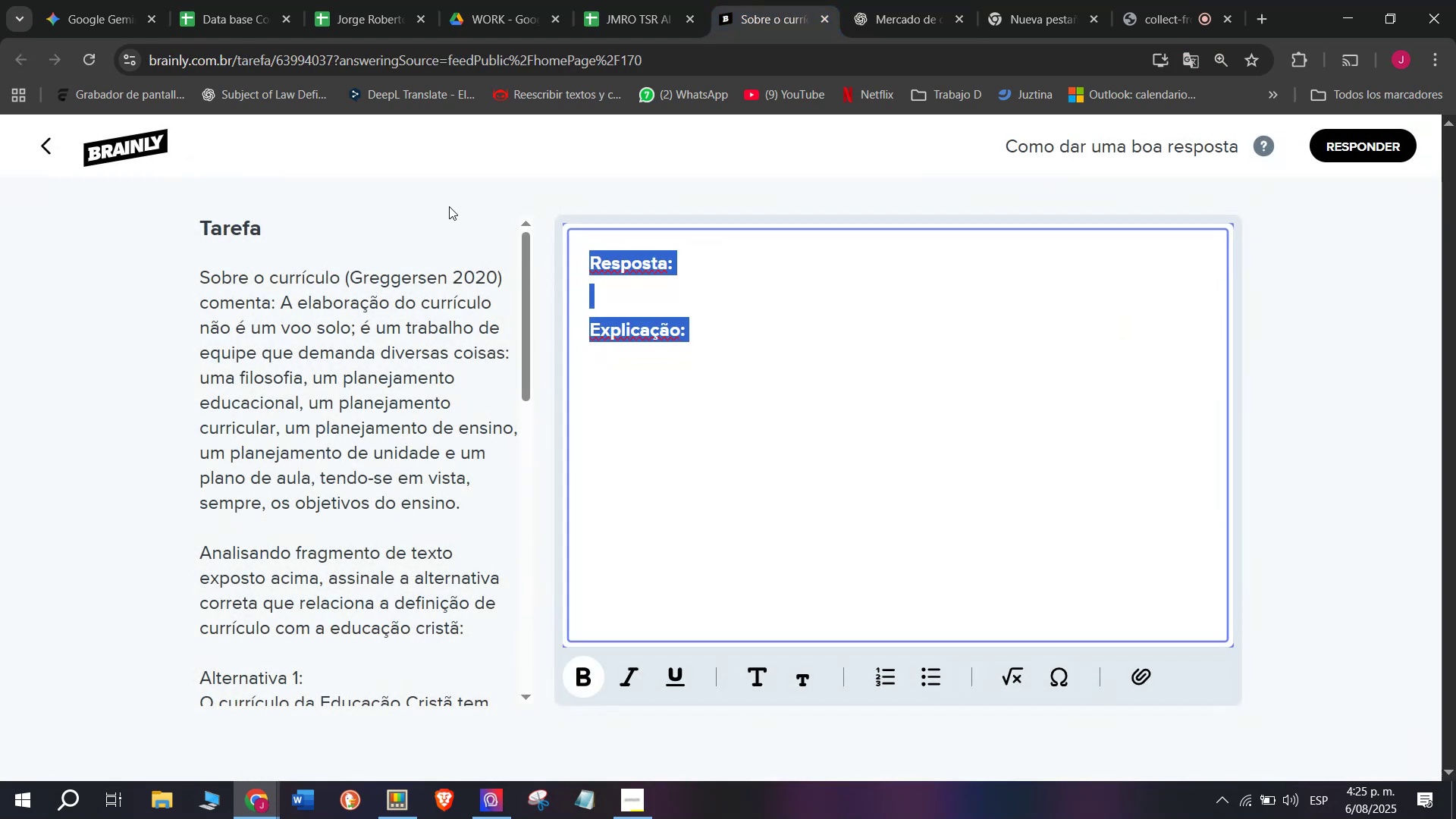 
key(Control+ControlLeft)
 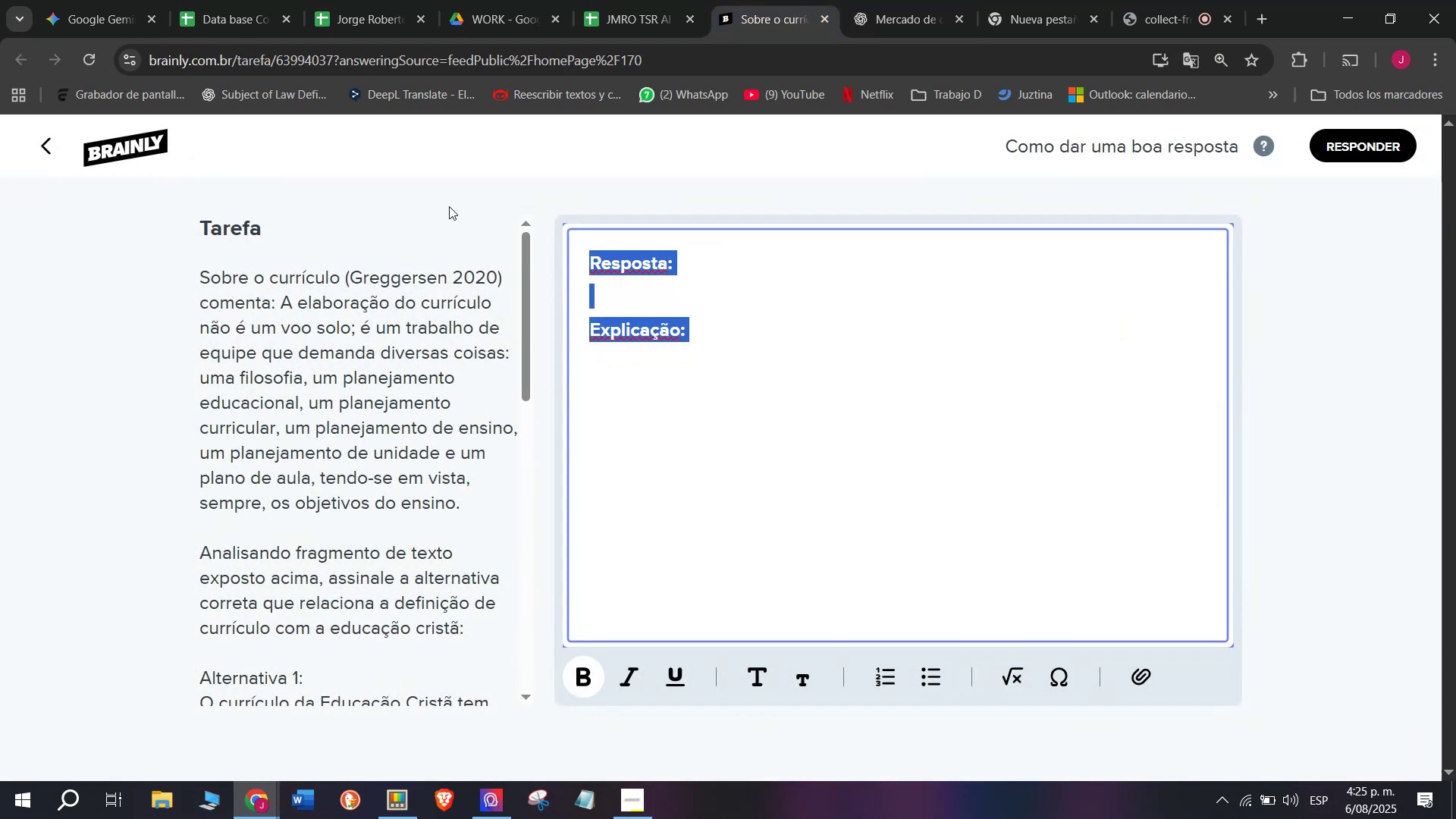 
key(Control+V)
 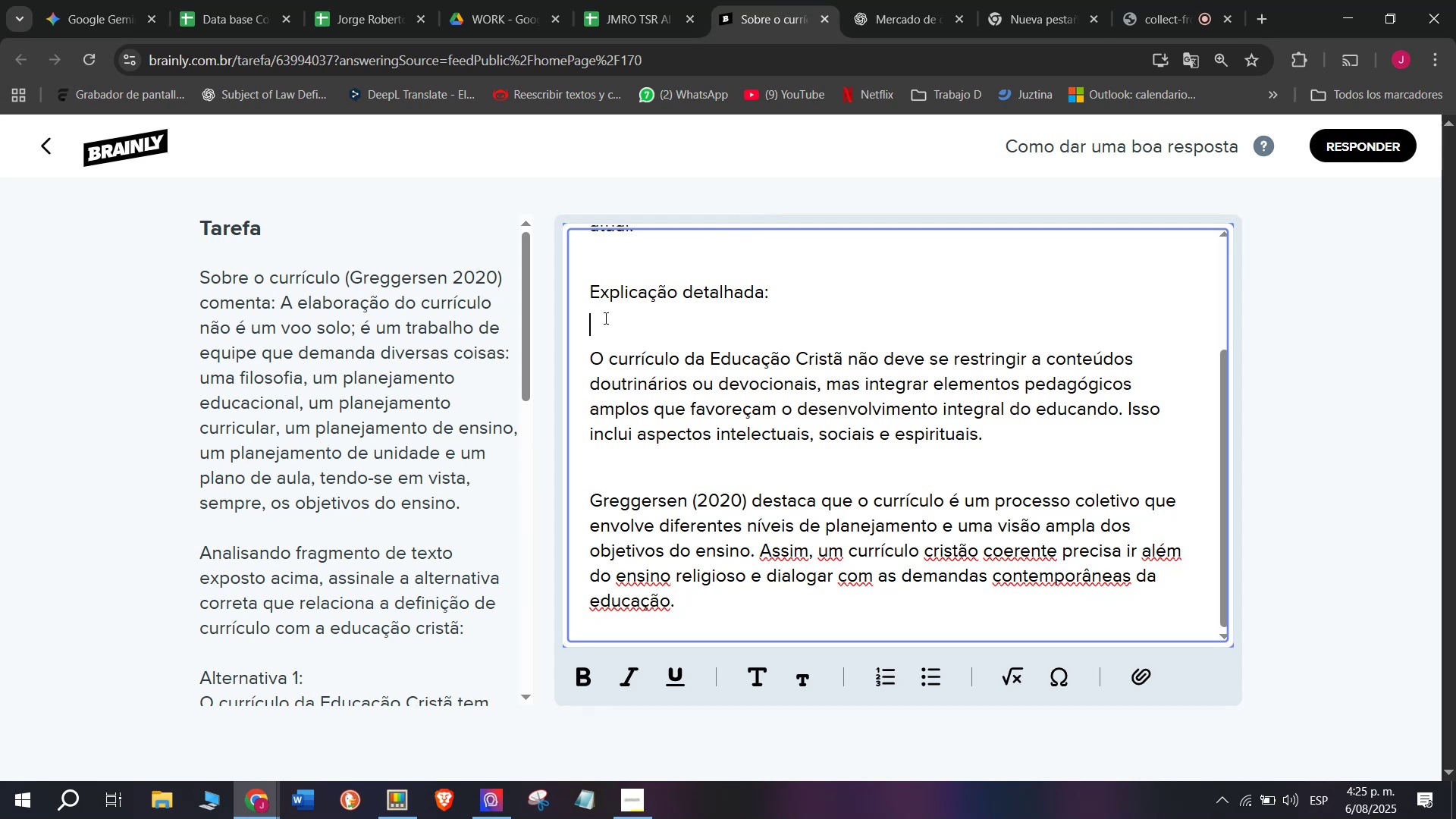 
key(Backspace)
 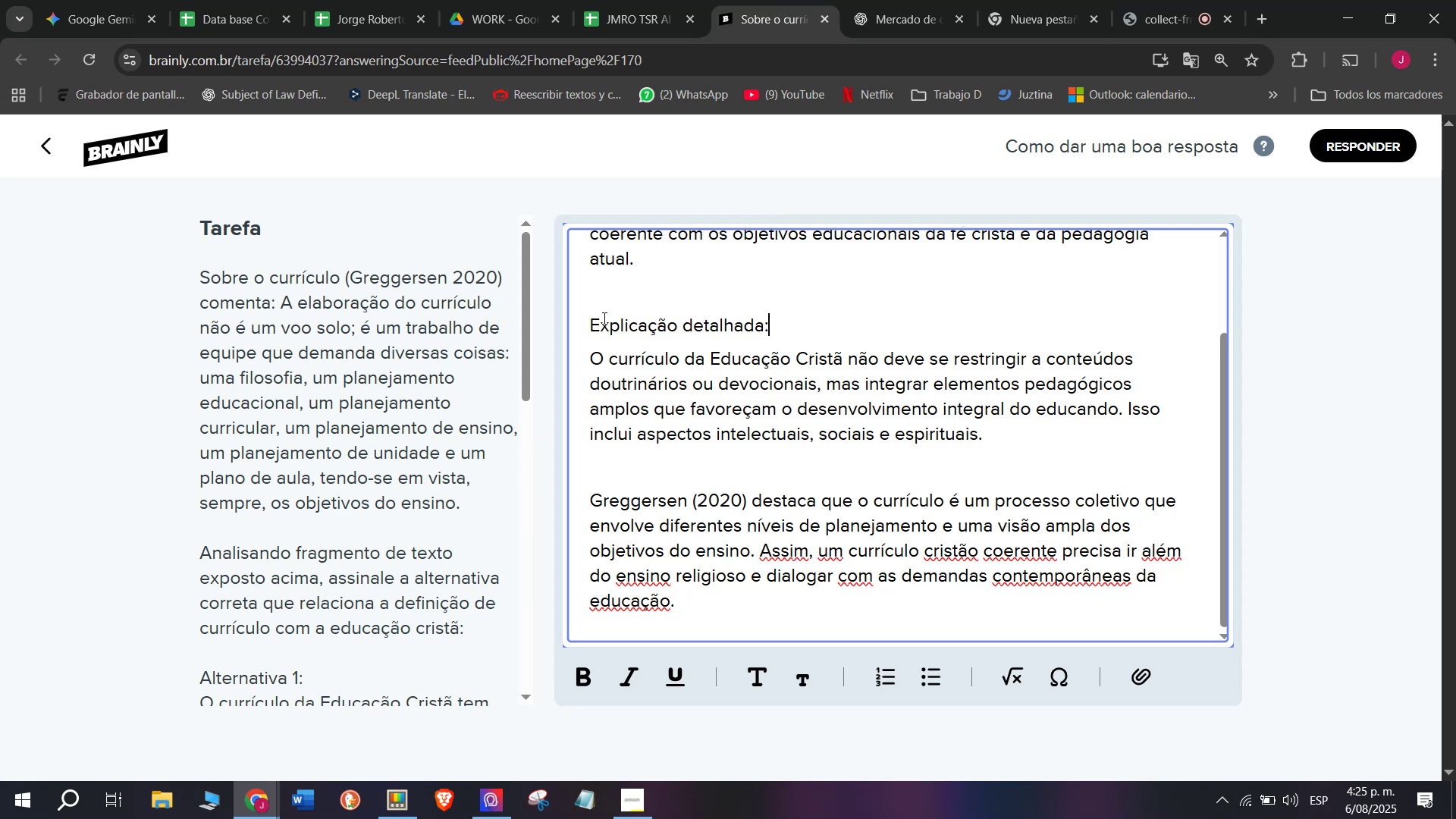 
key(Backspace)
 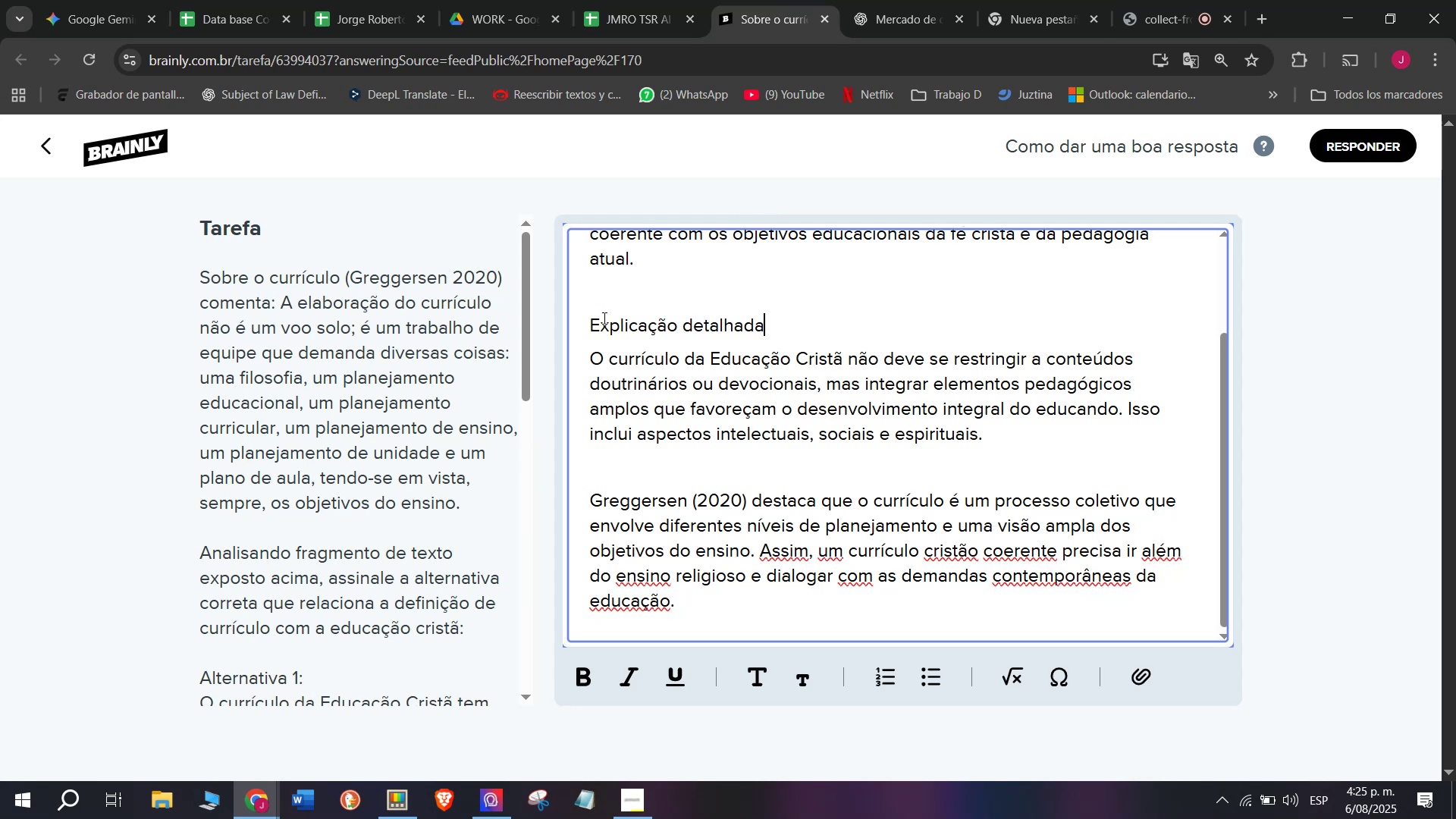 
key(Backspace)
 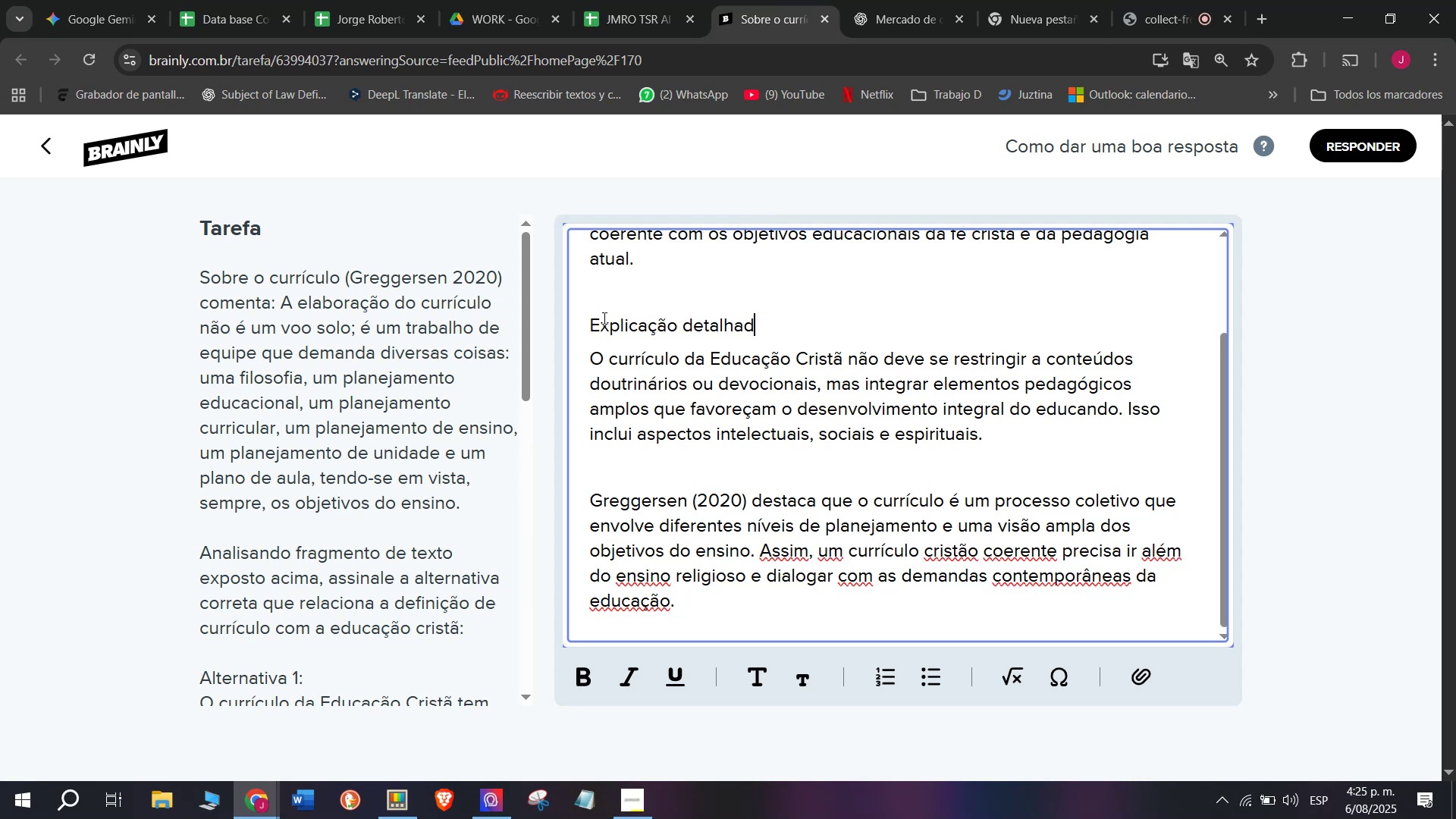 
key(Backspace)
 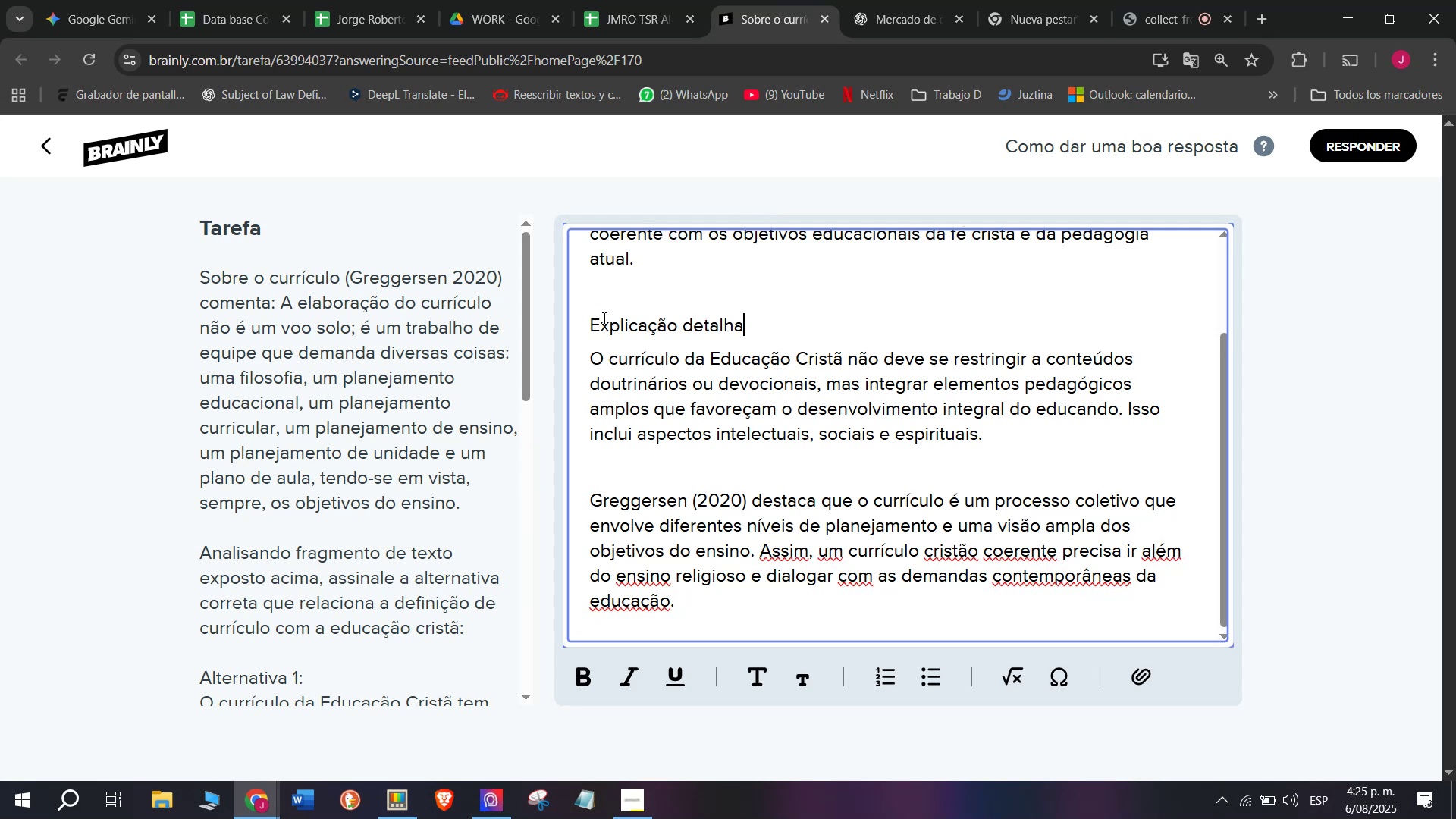 
key(Backspace)
 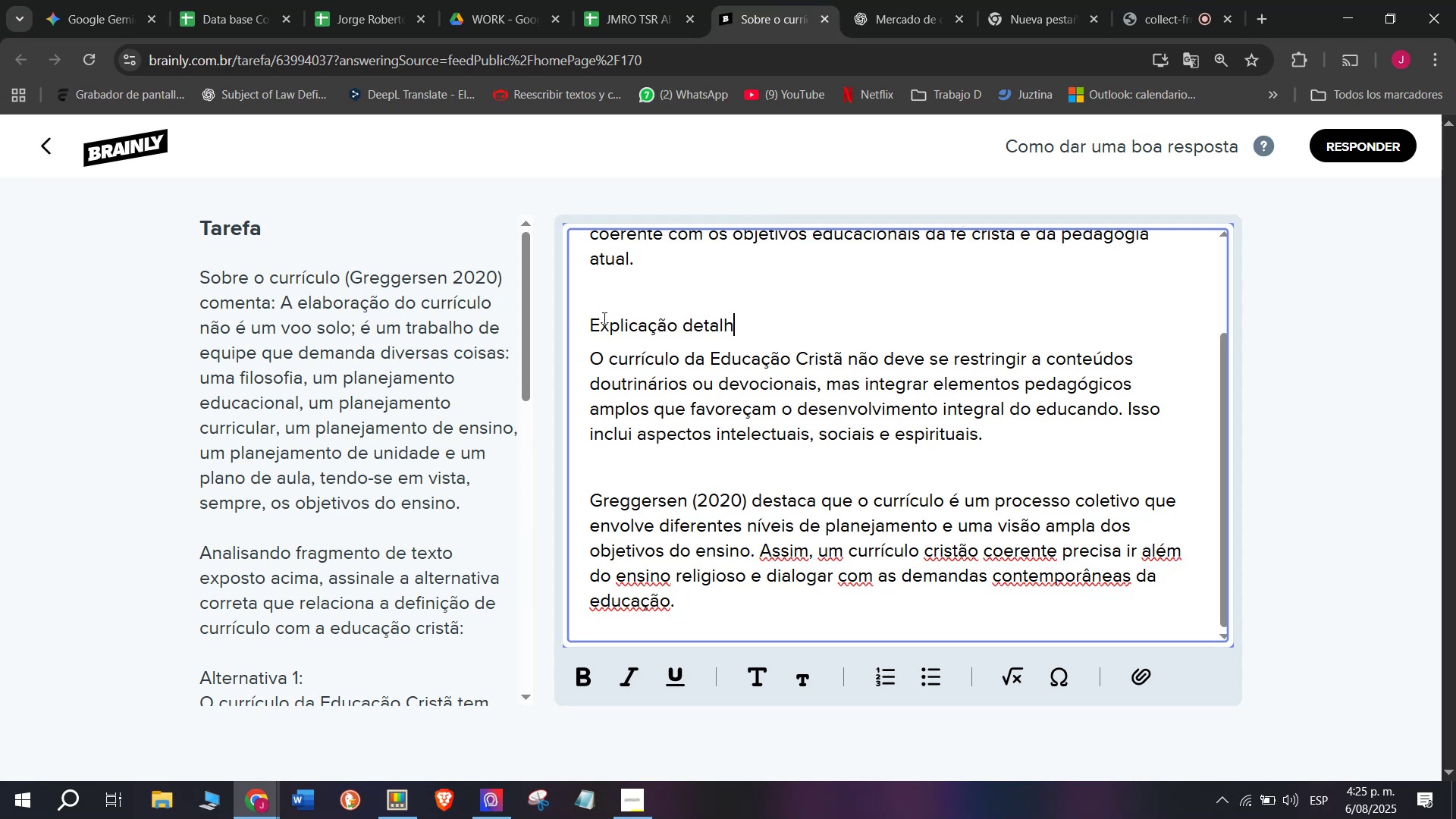 
key(Backspace)
 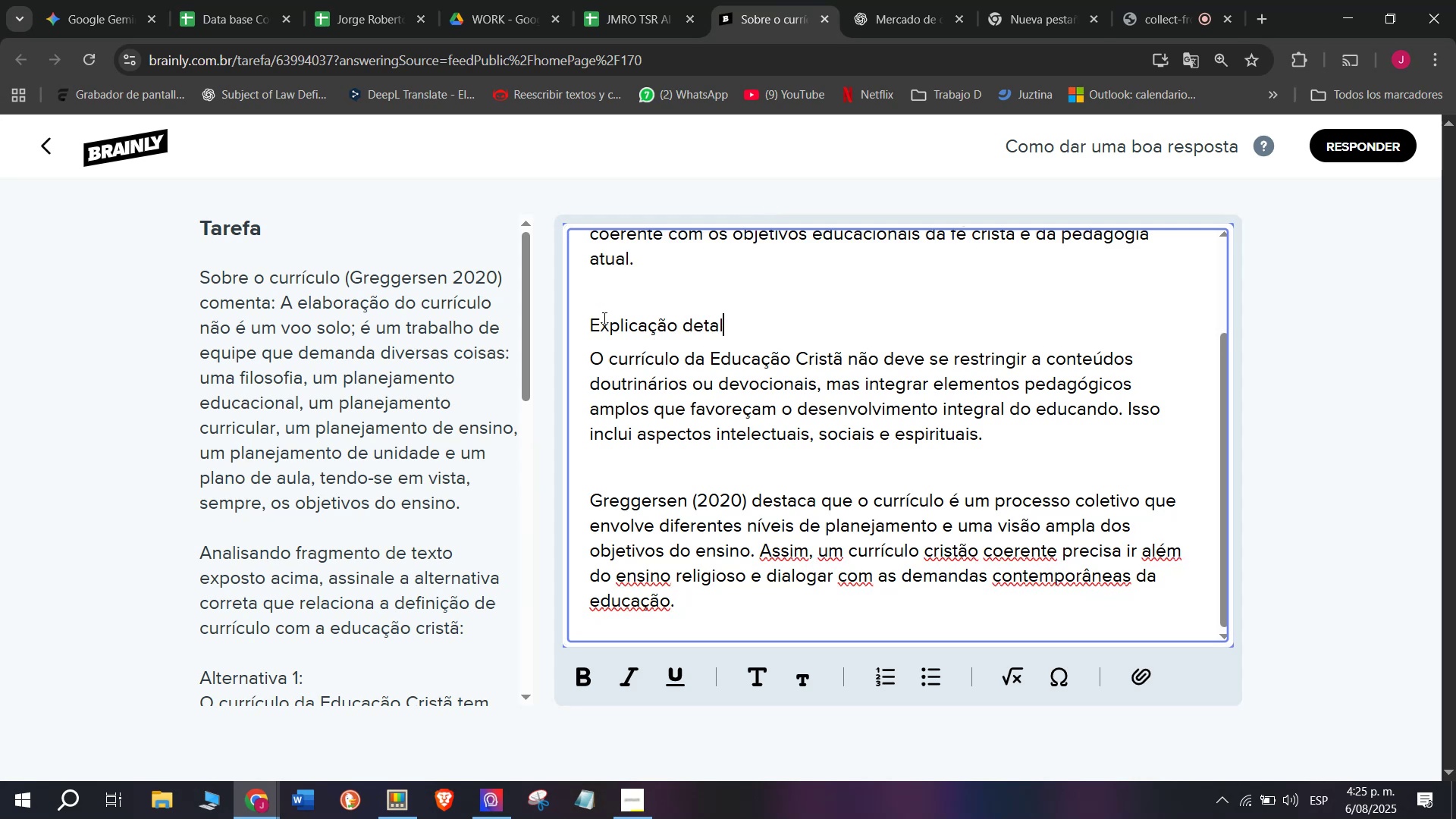 
key(Backspace)
 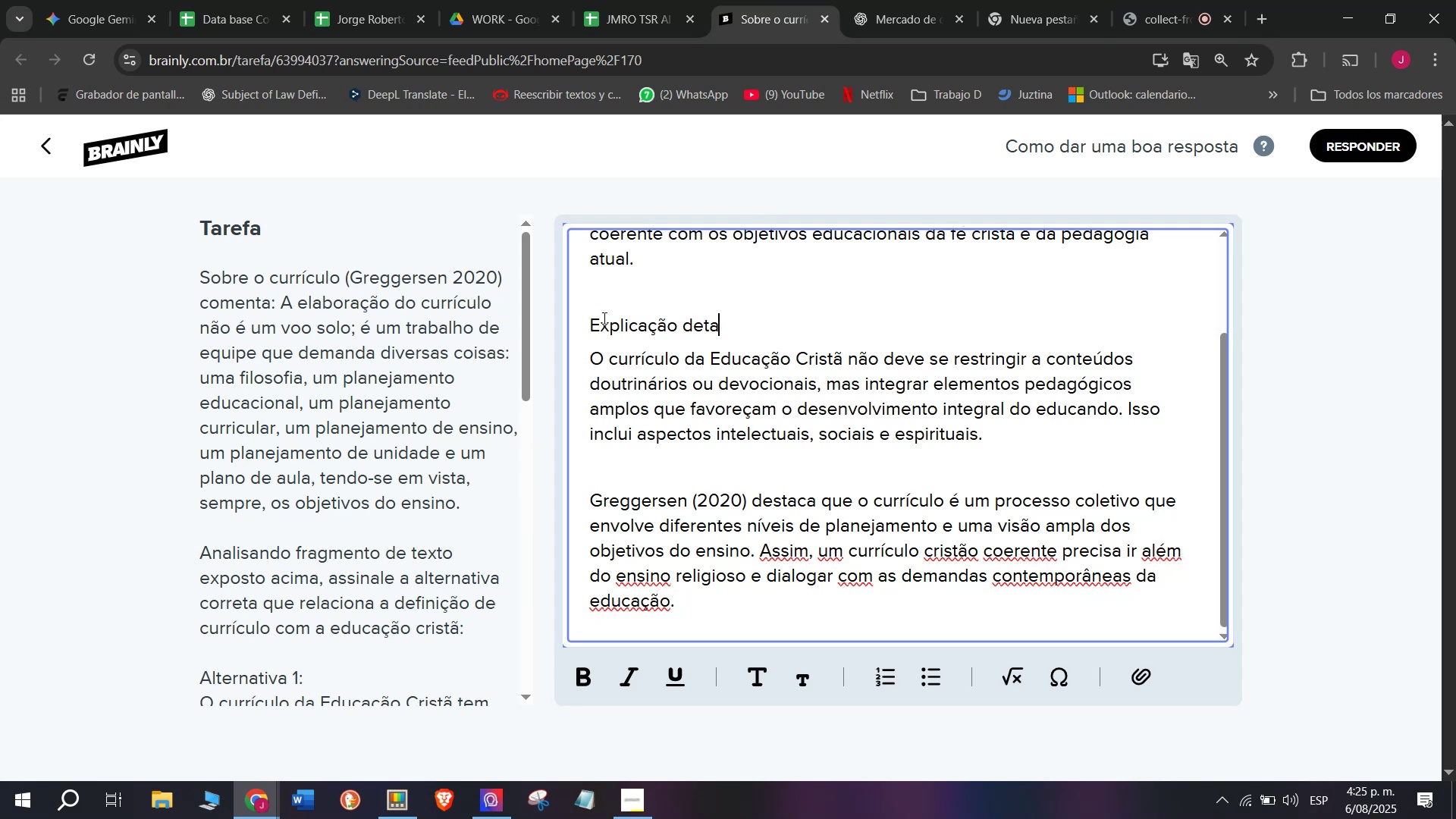 
key(Backspace)
 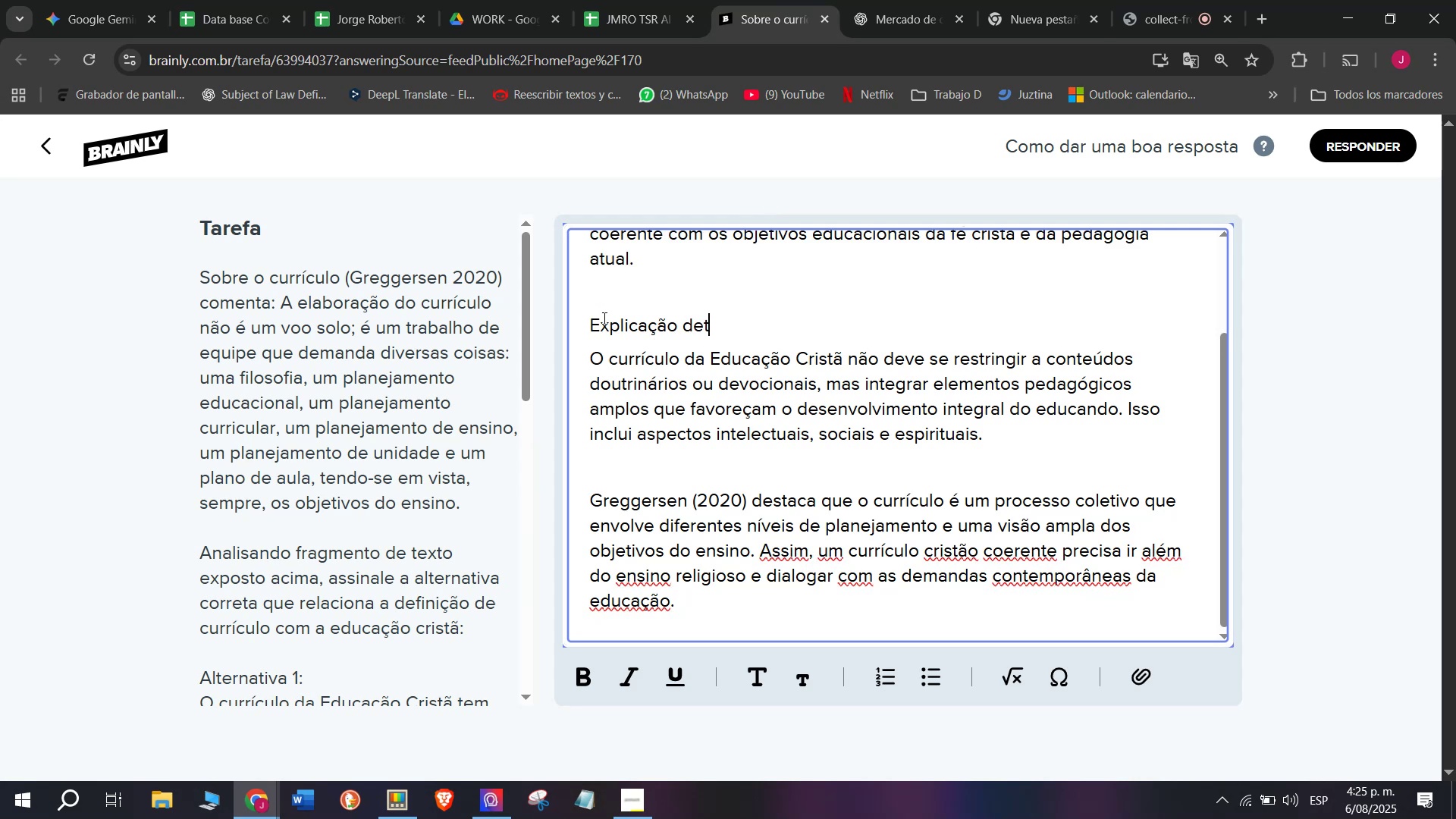 
key(Backspace)
 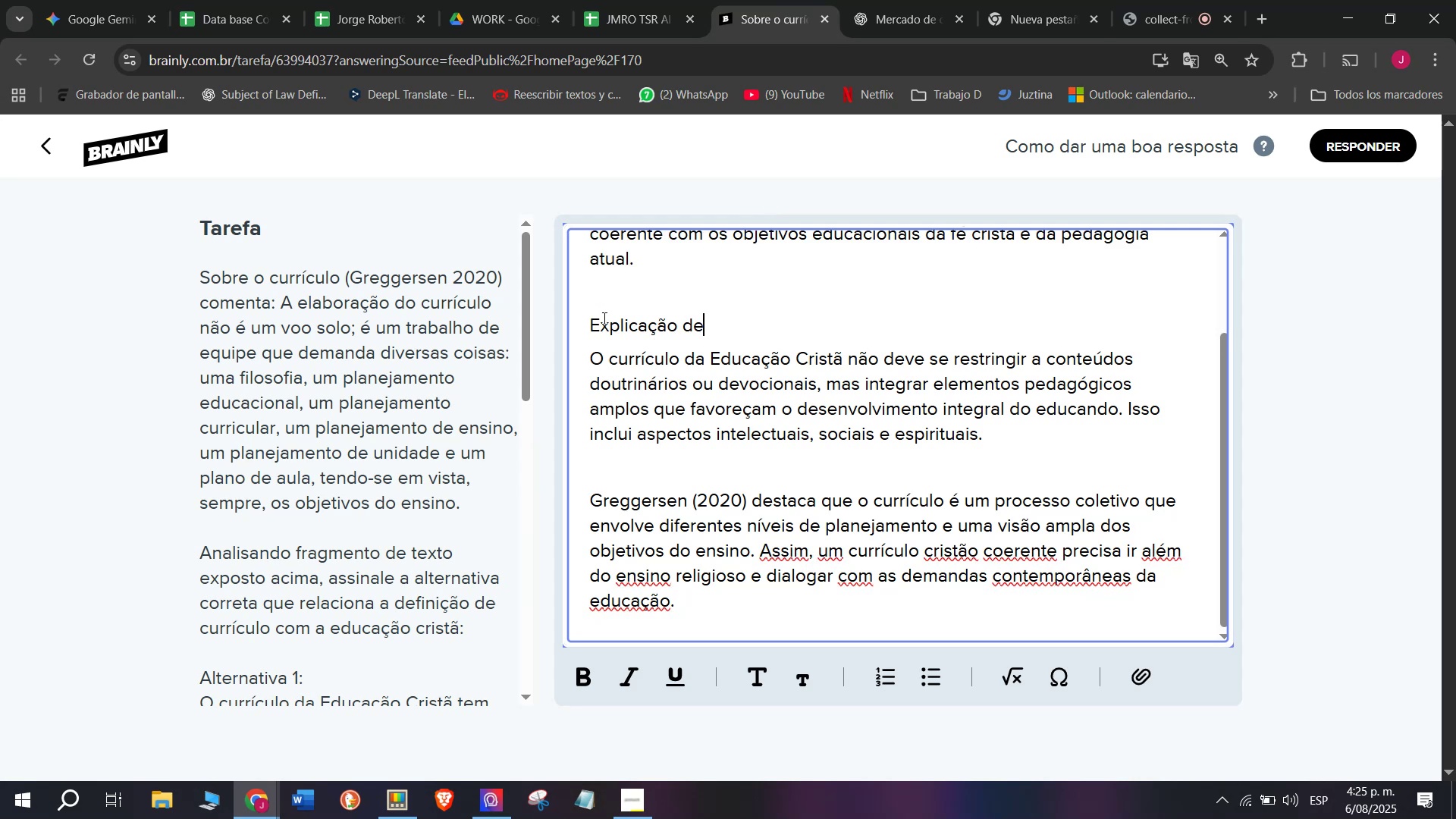 
key(Backspace)
 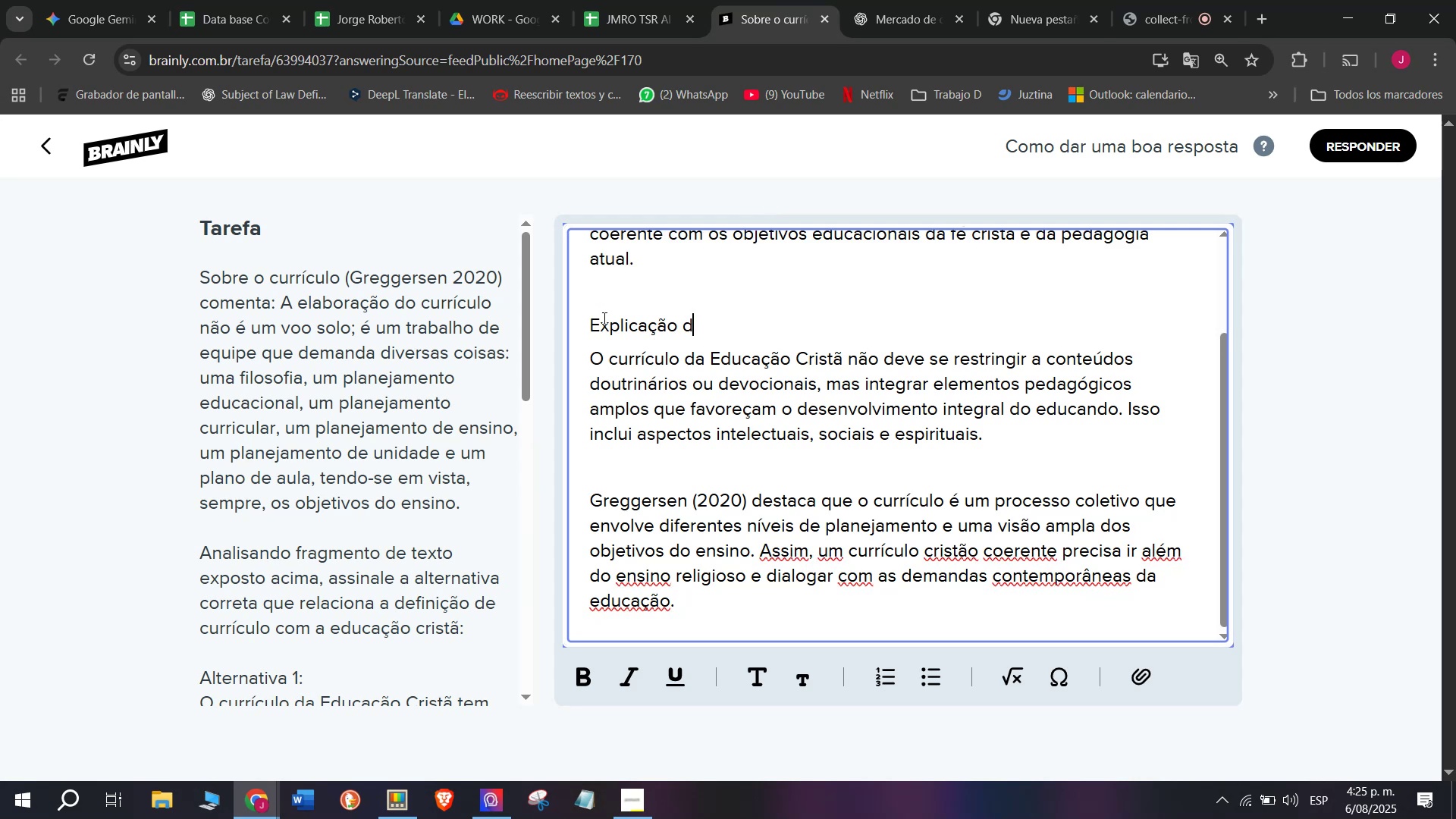 
key(Backspace)
 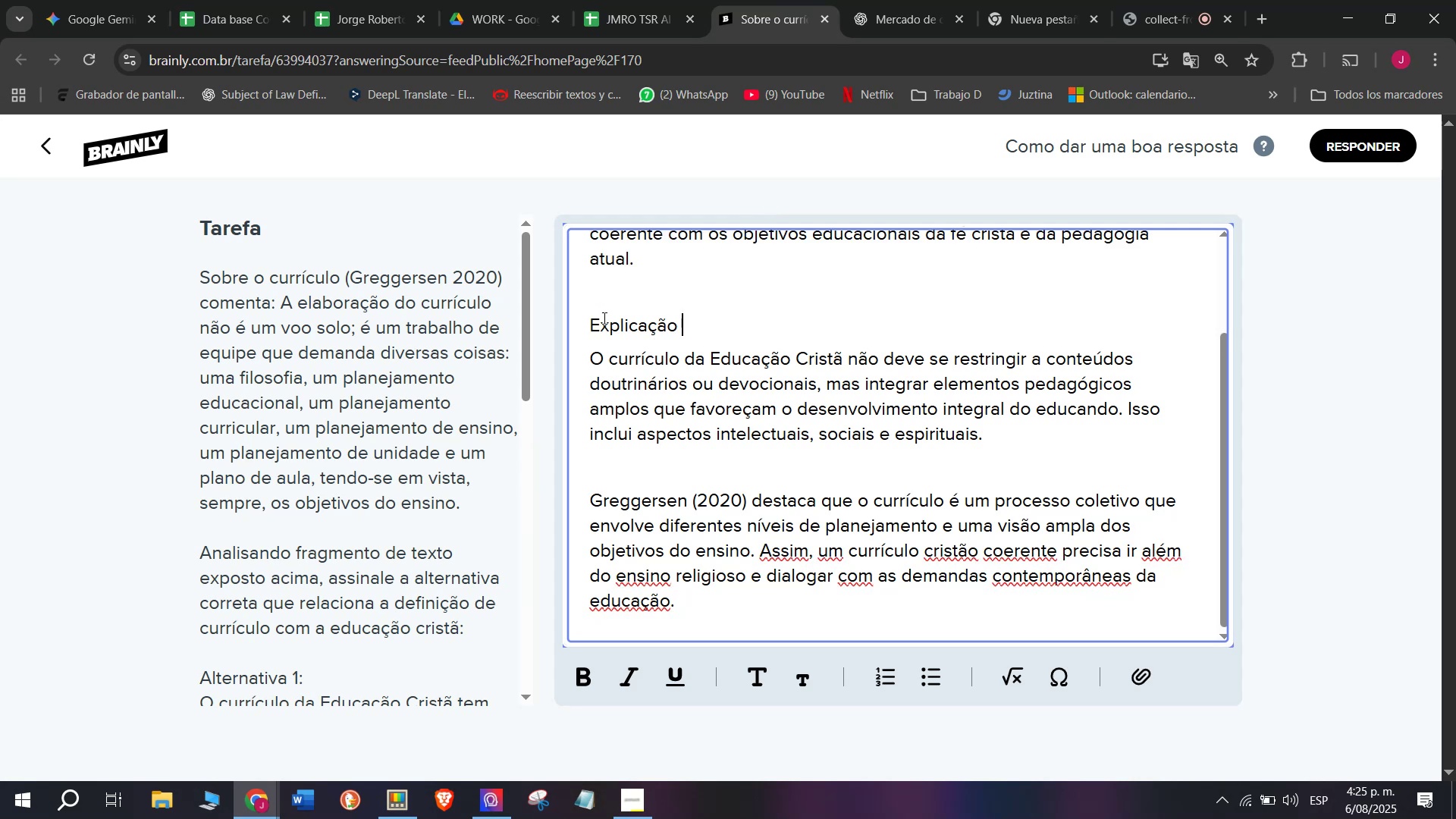 
key(Backspace)
 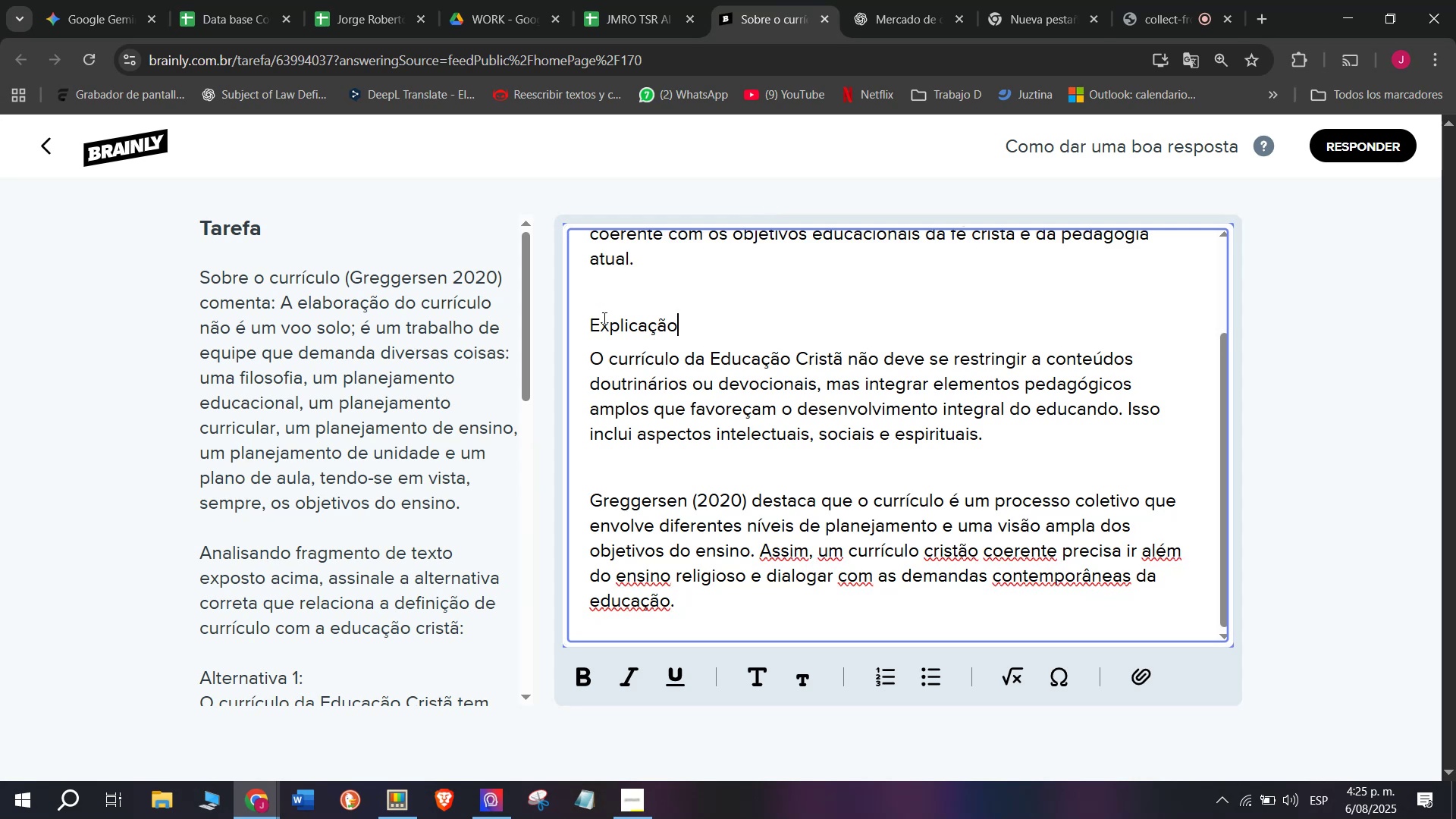 
key(Backspace)
 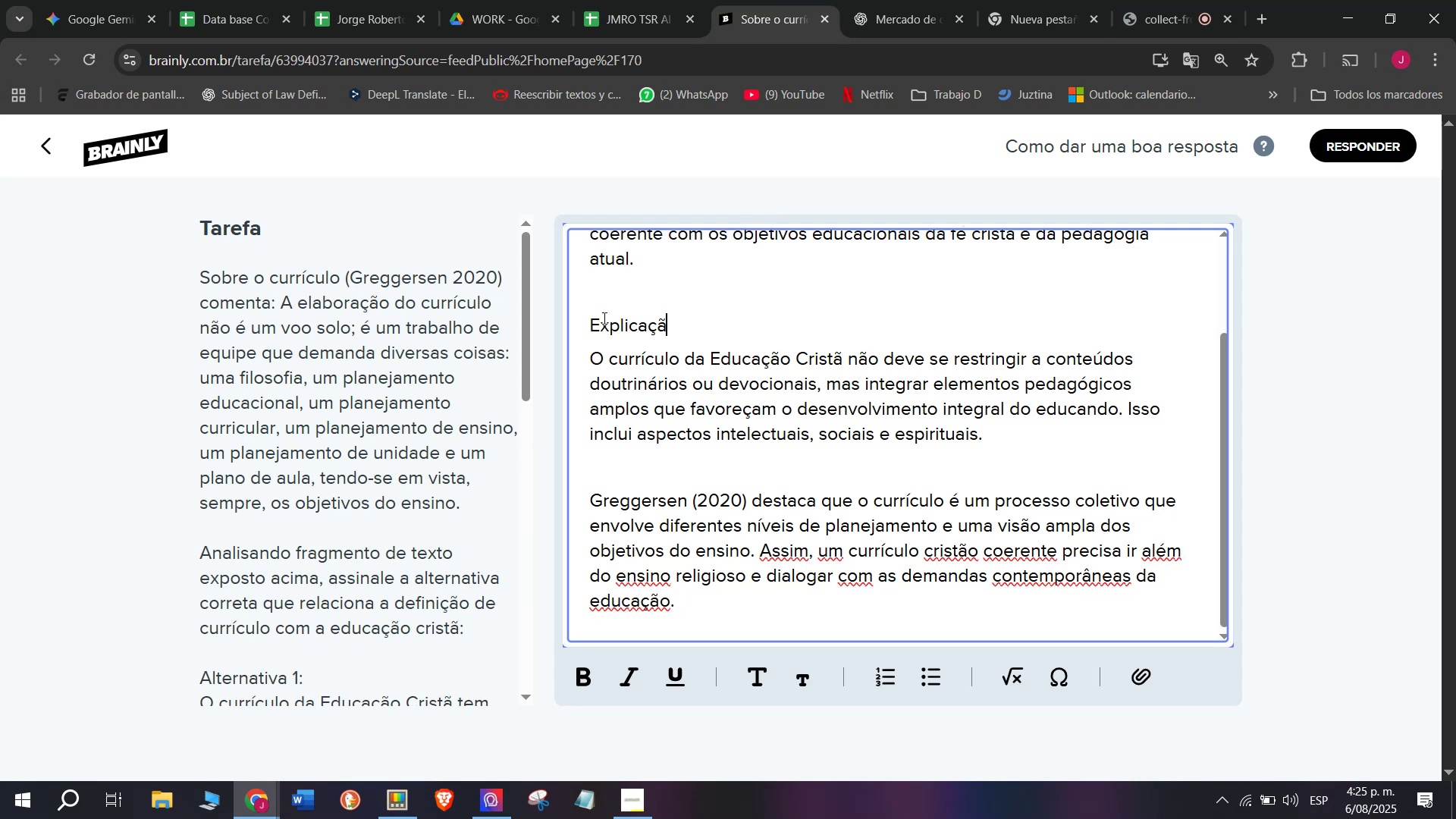 
key(Backspace)
 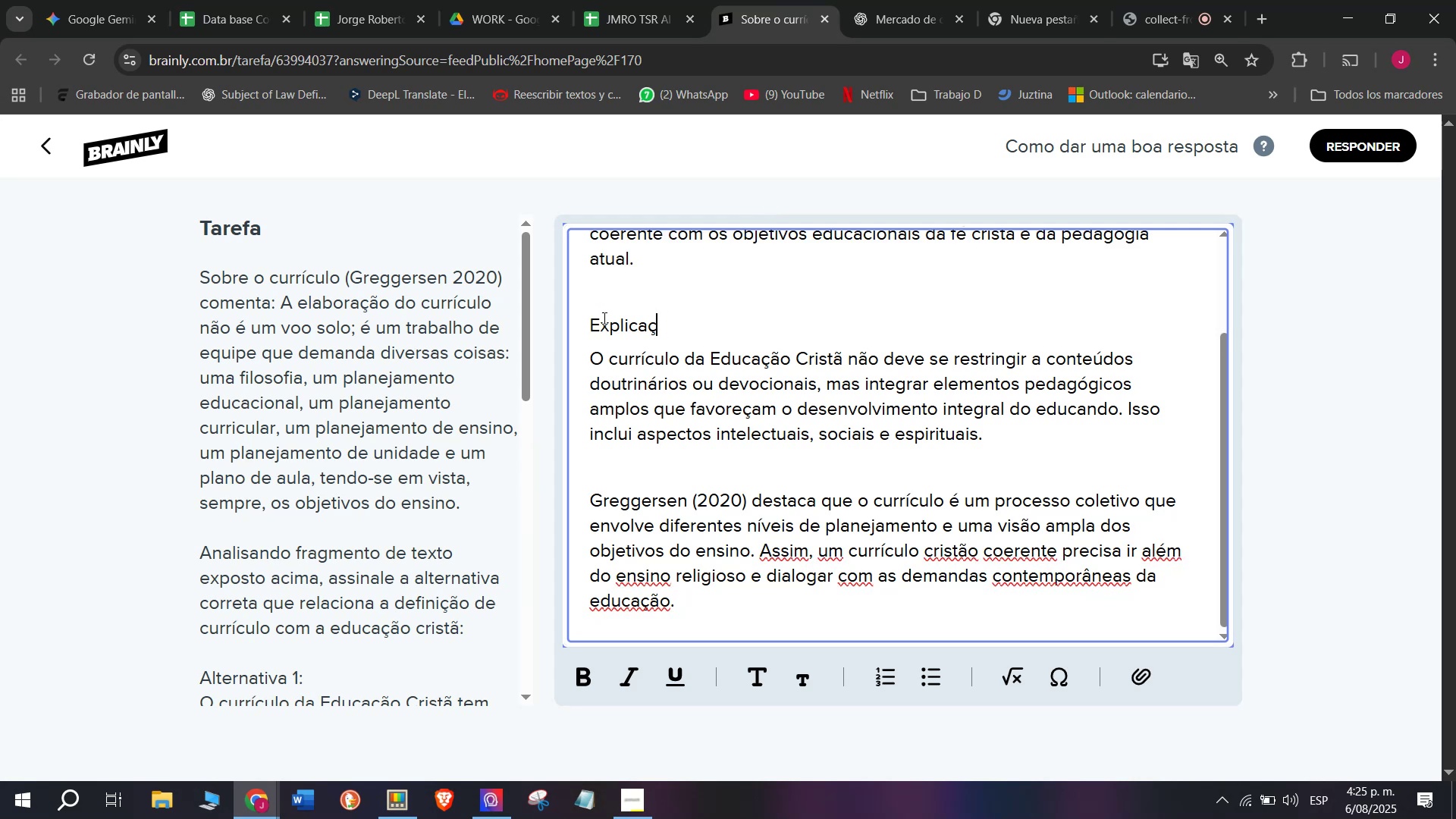 
key(Backspace)
 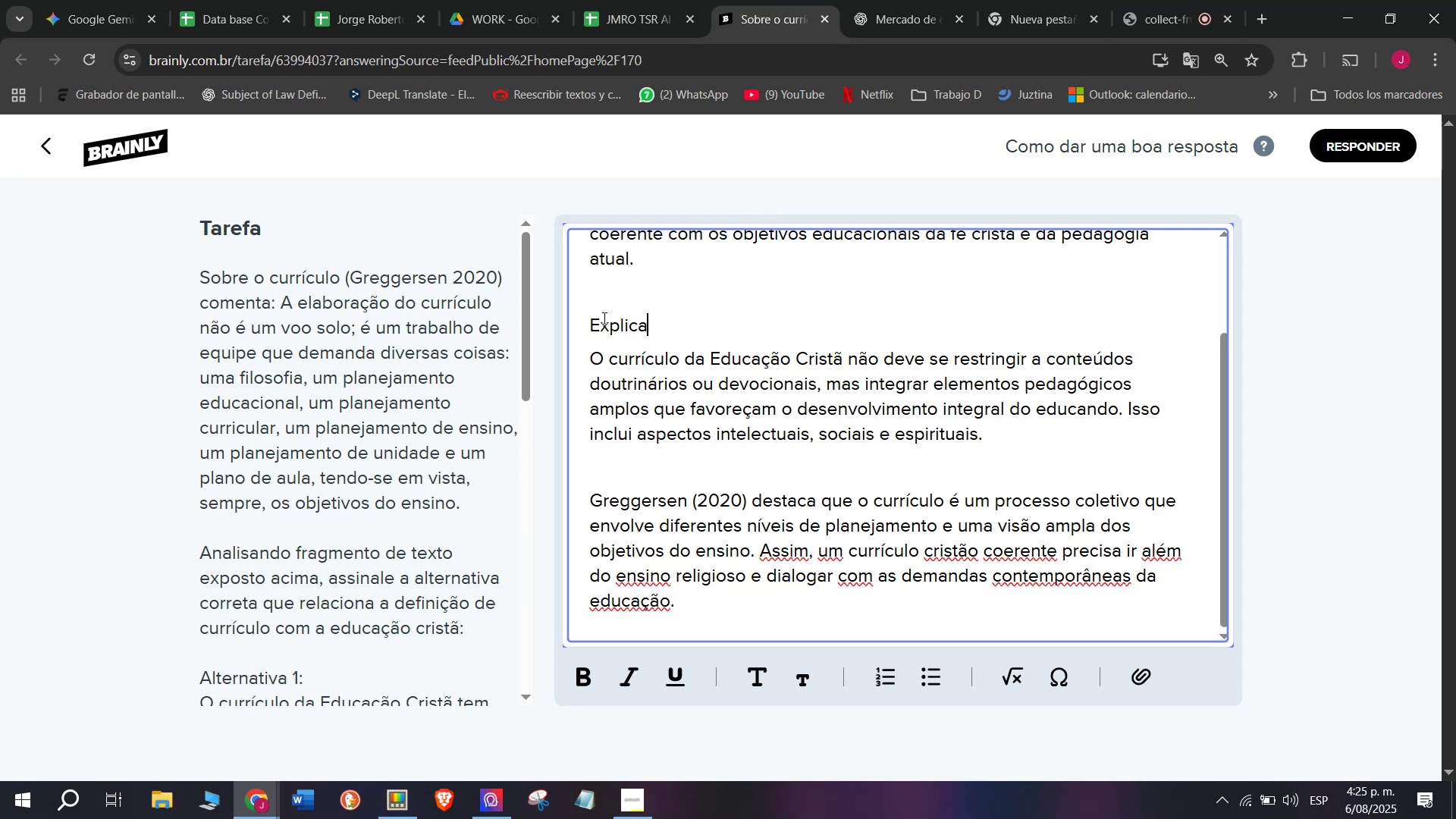 
key(Backspace)
 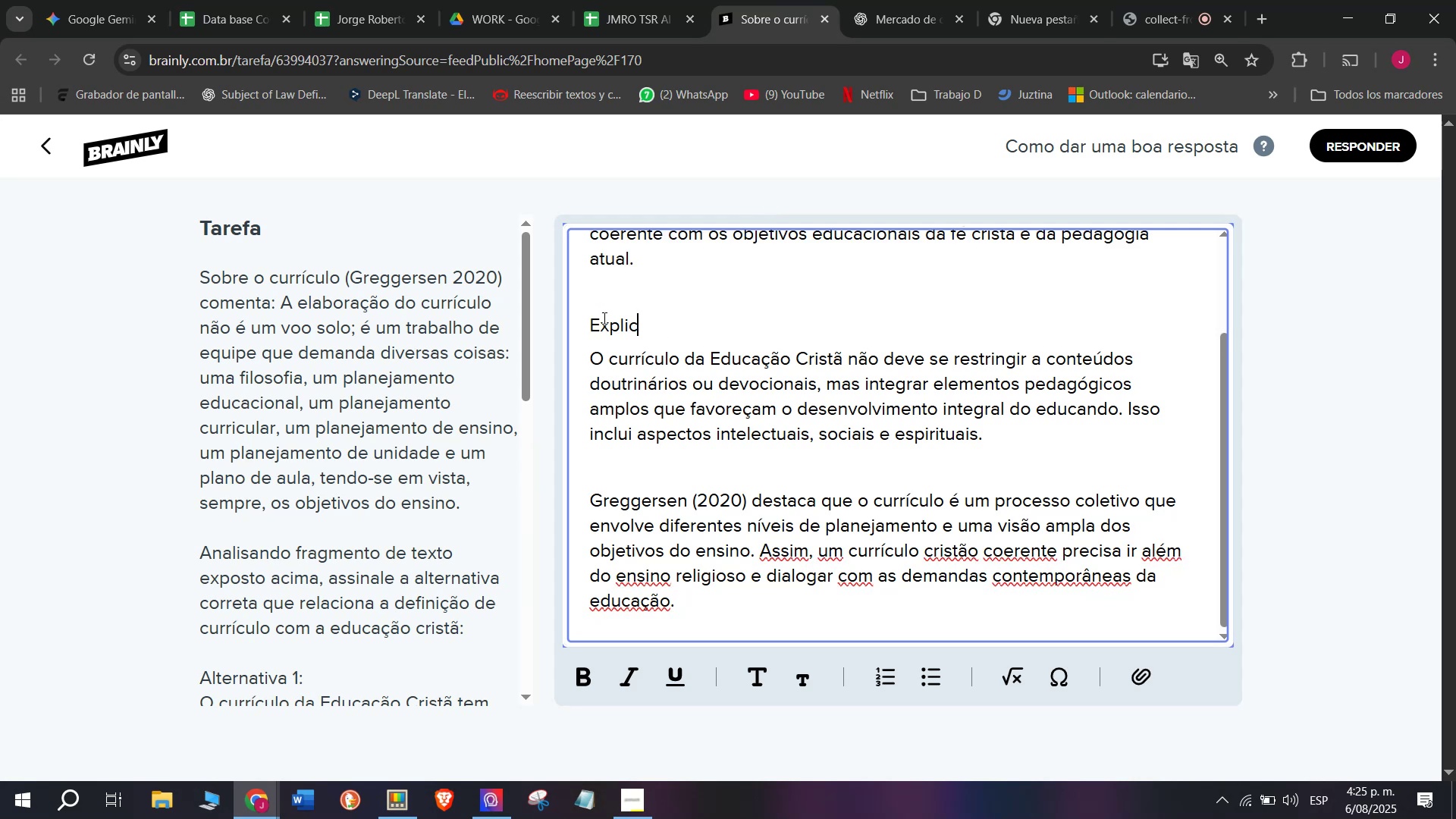 
key(Backspace)
 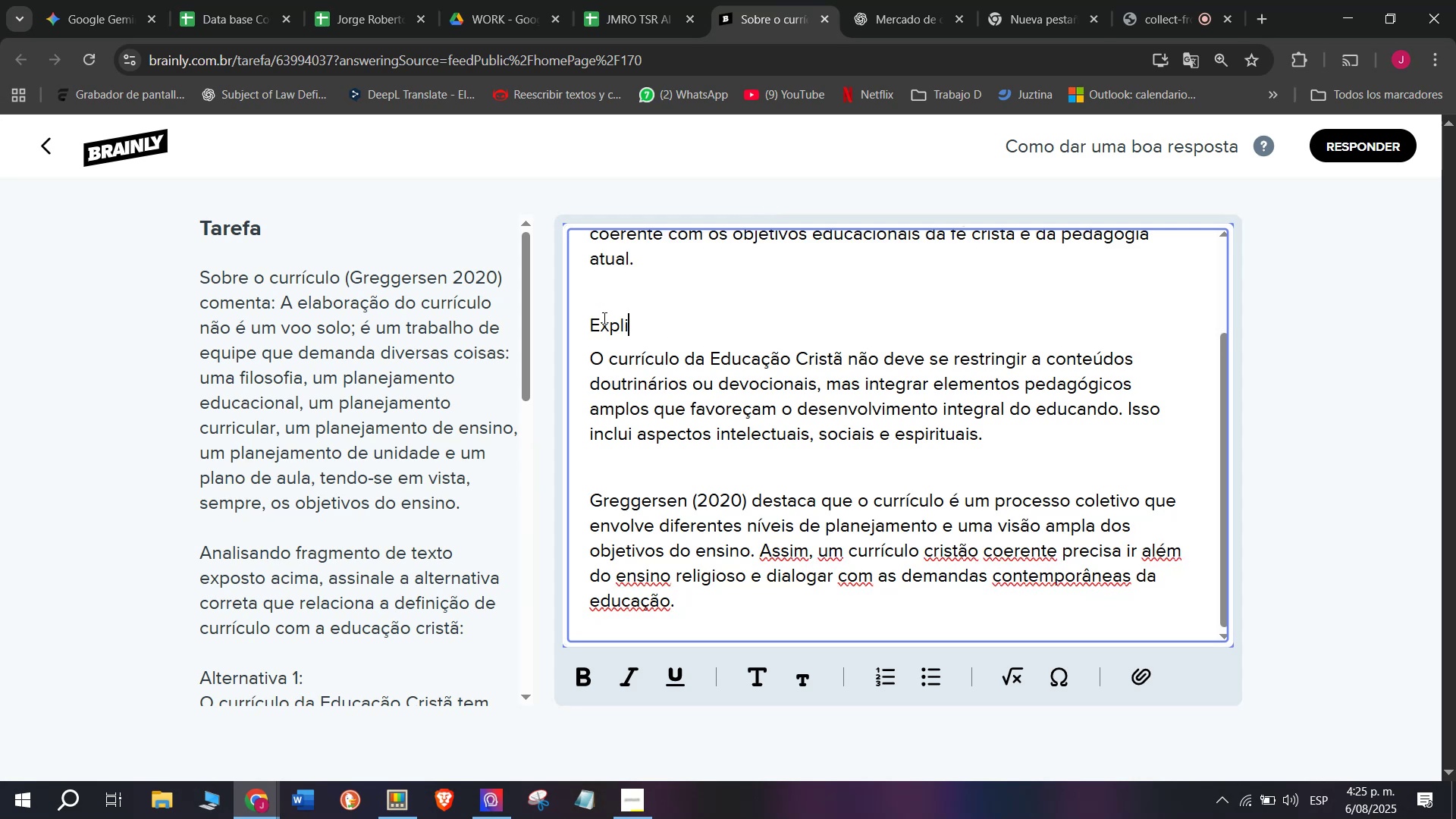 
key(Backspace)
 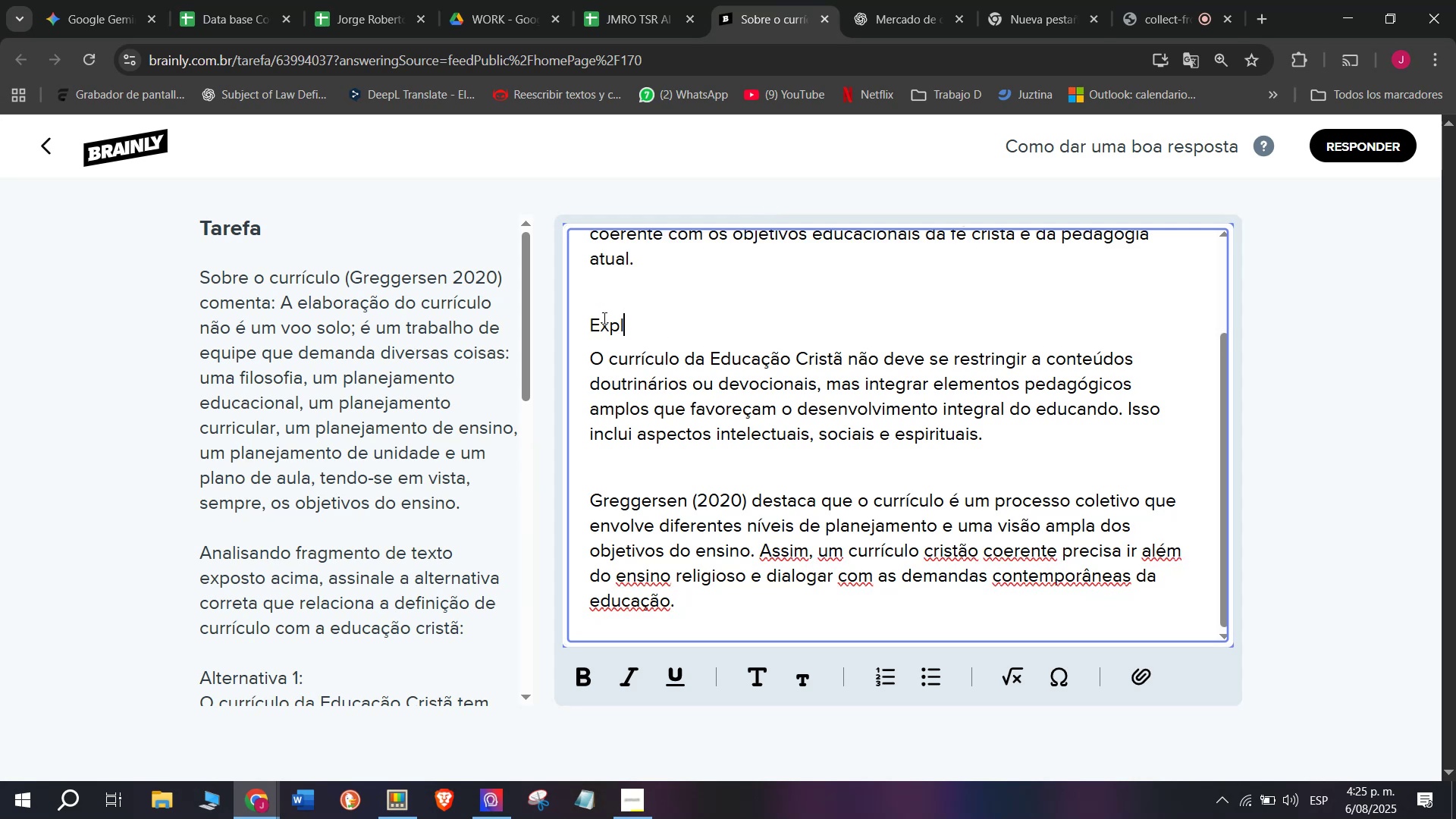 
key(Backspace)
 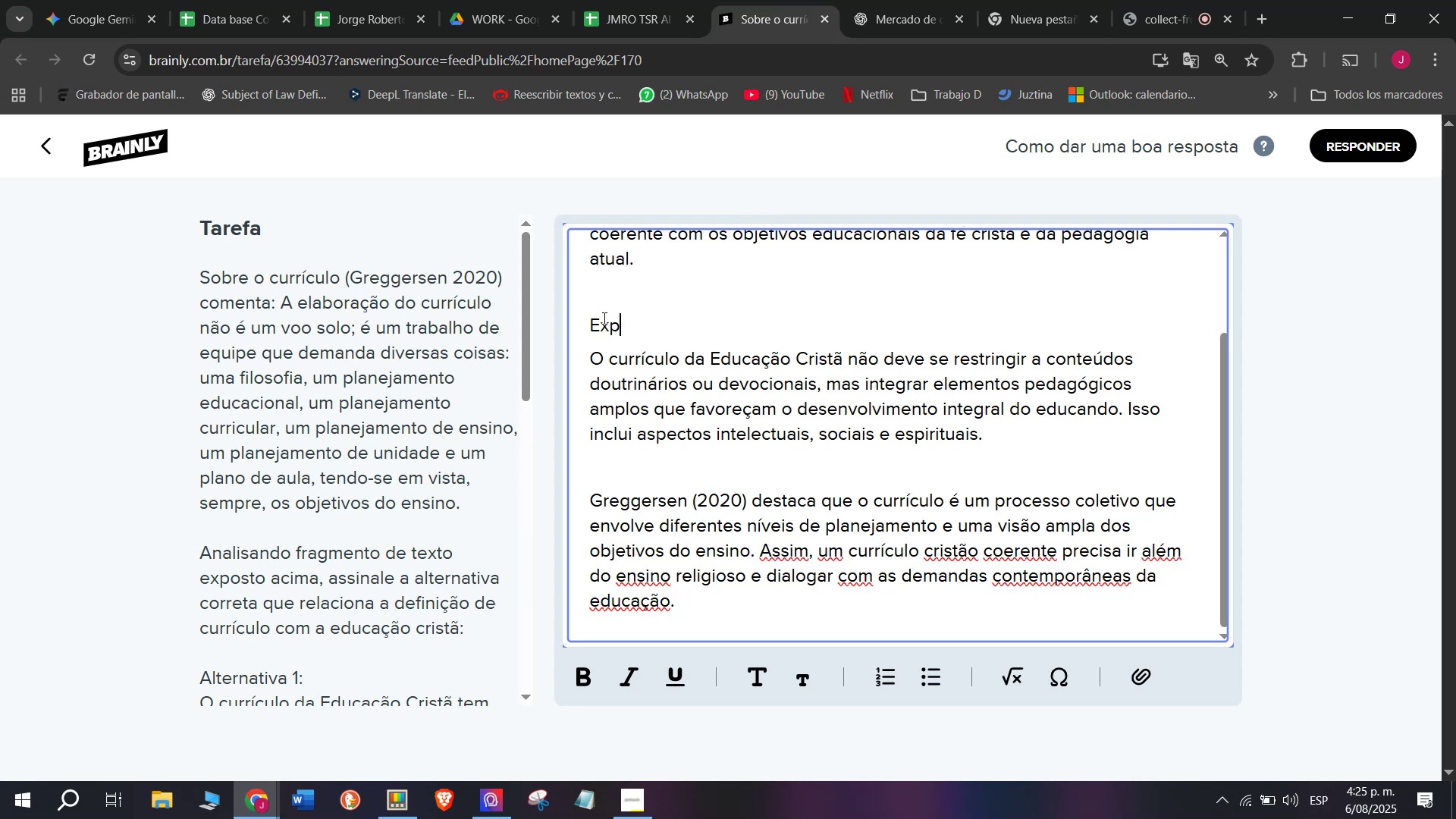 
key(Backspace)
 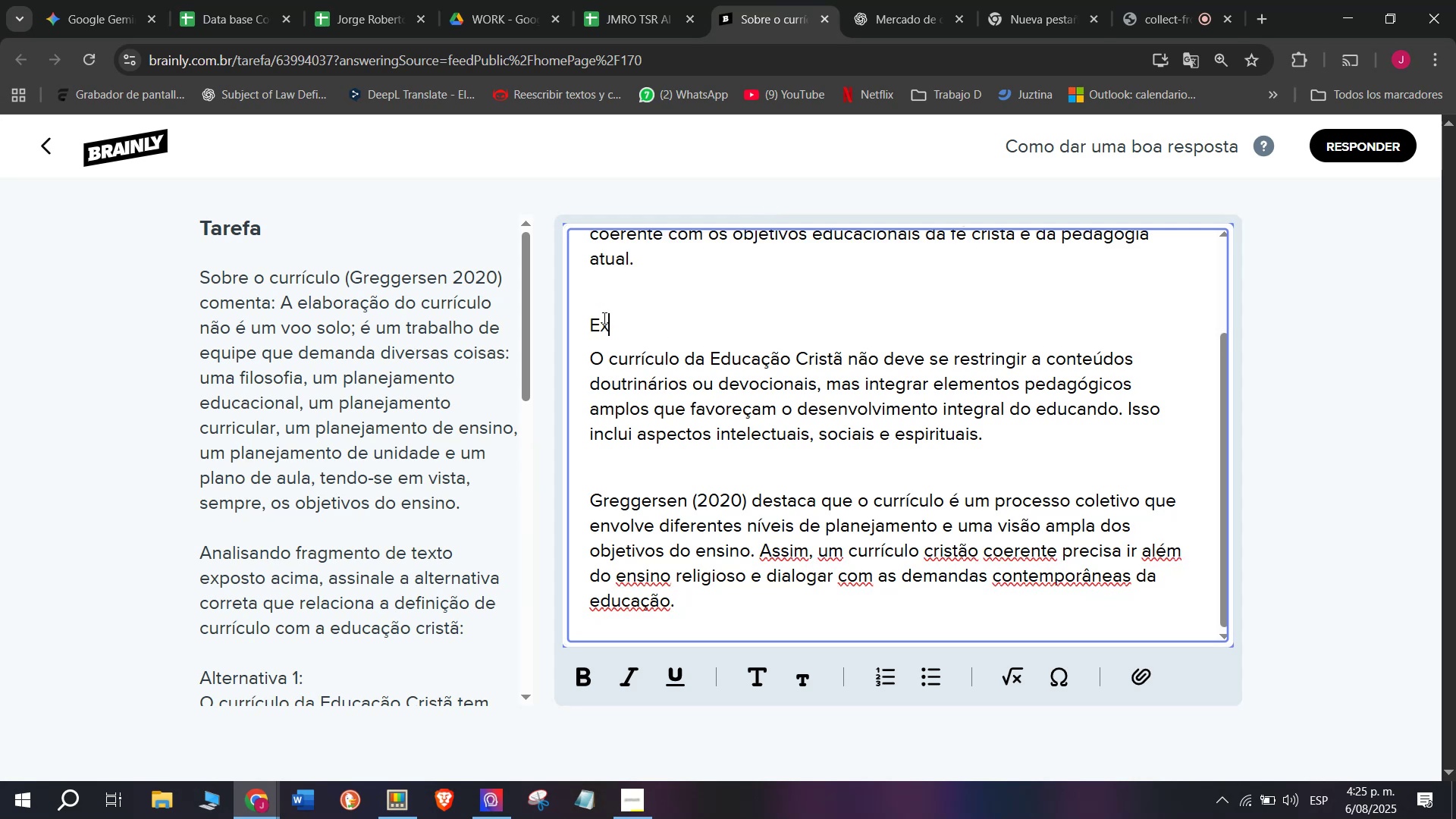 
key(Backspace)
 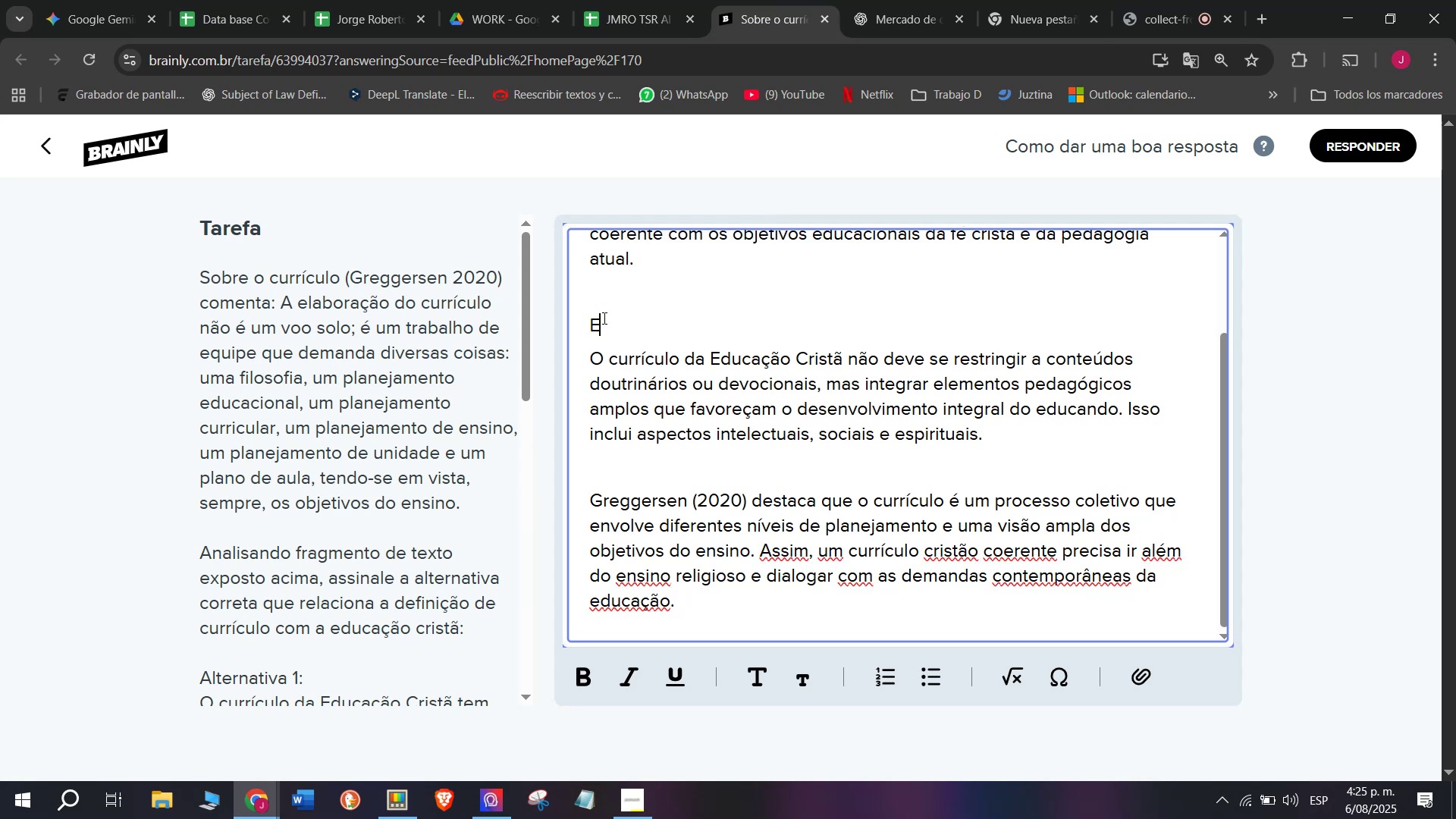 
key(Backspace)
 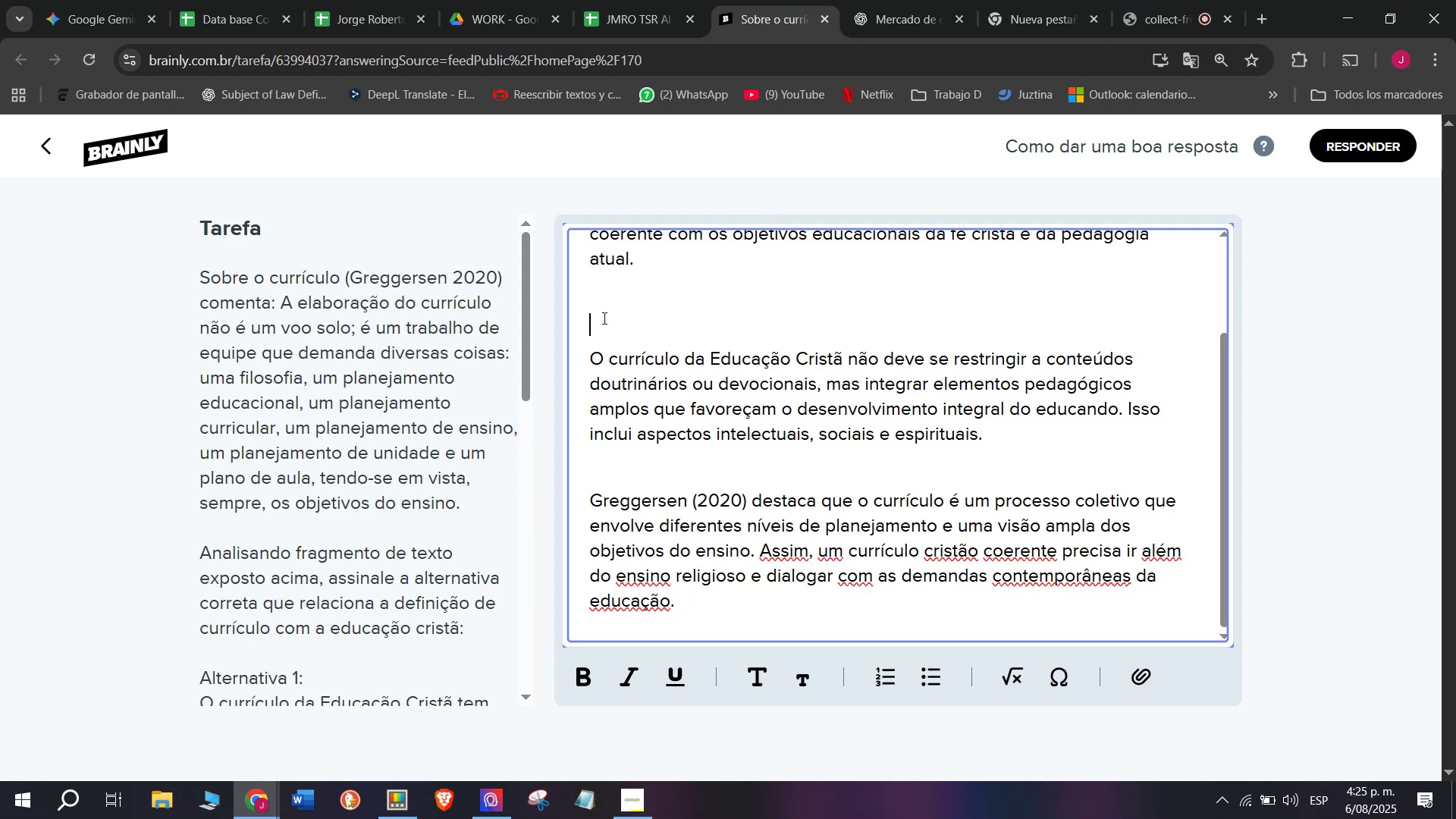 
key(Backspace)
 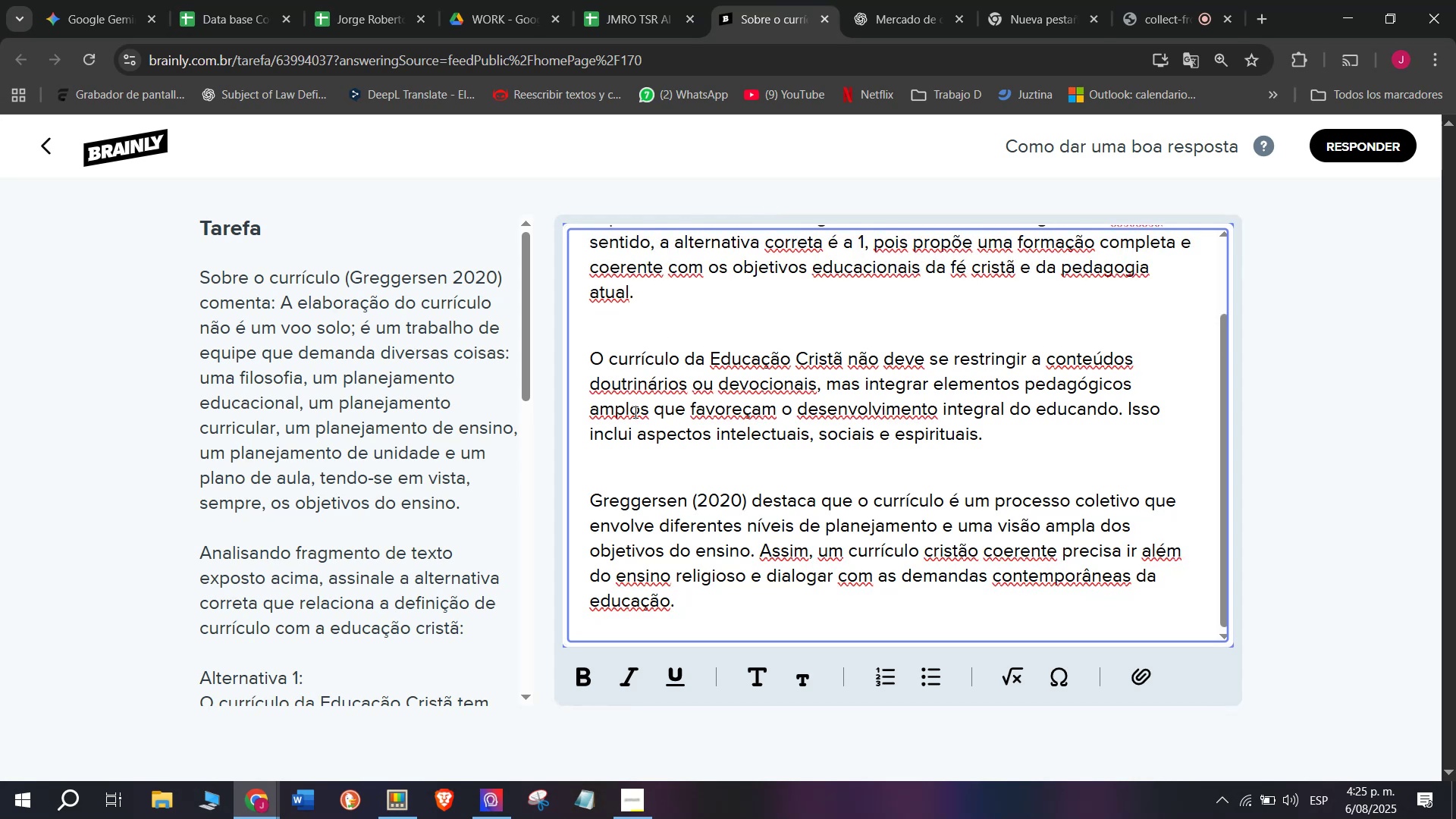 
left_click_drag(start_coordinate=[691, 592], to_coordinate=[460, 123])
 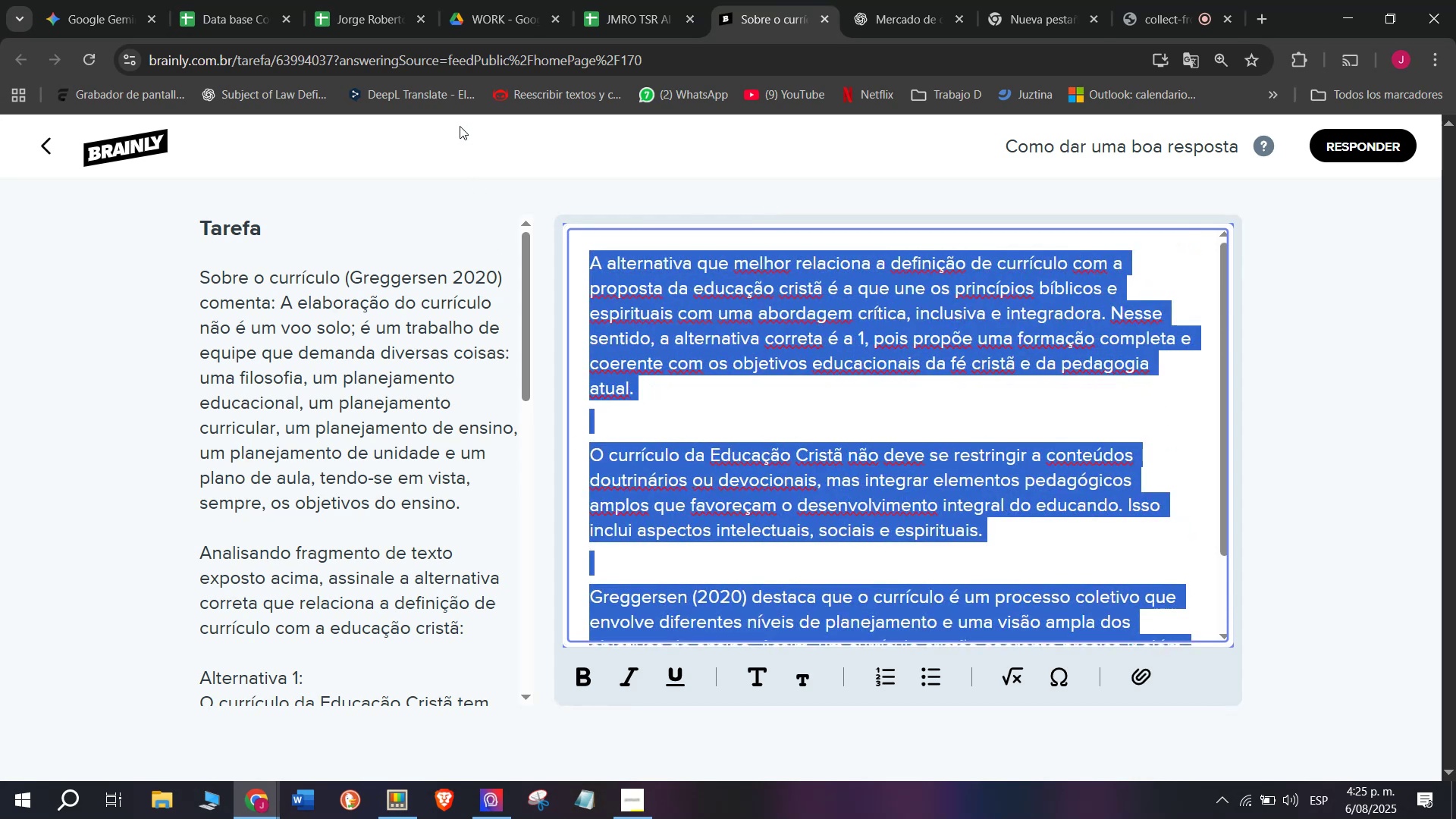 
key(Control+ControlLeft)
 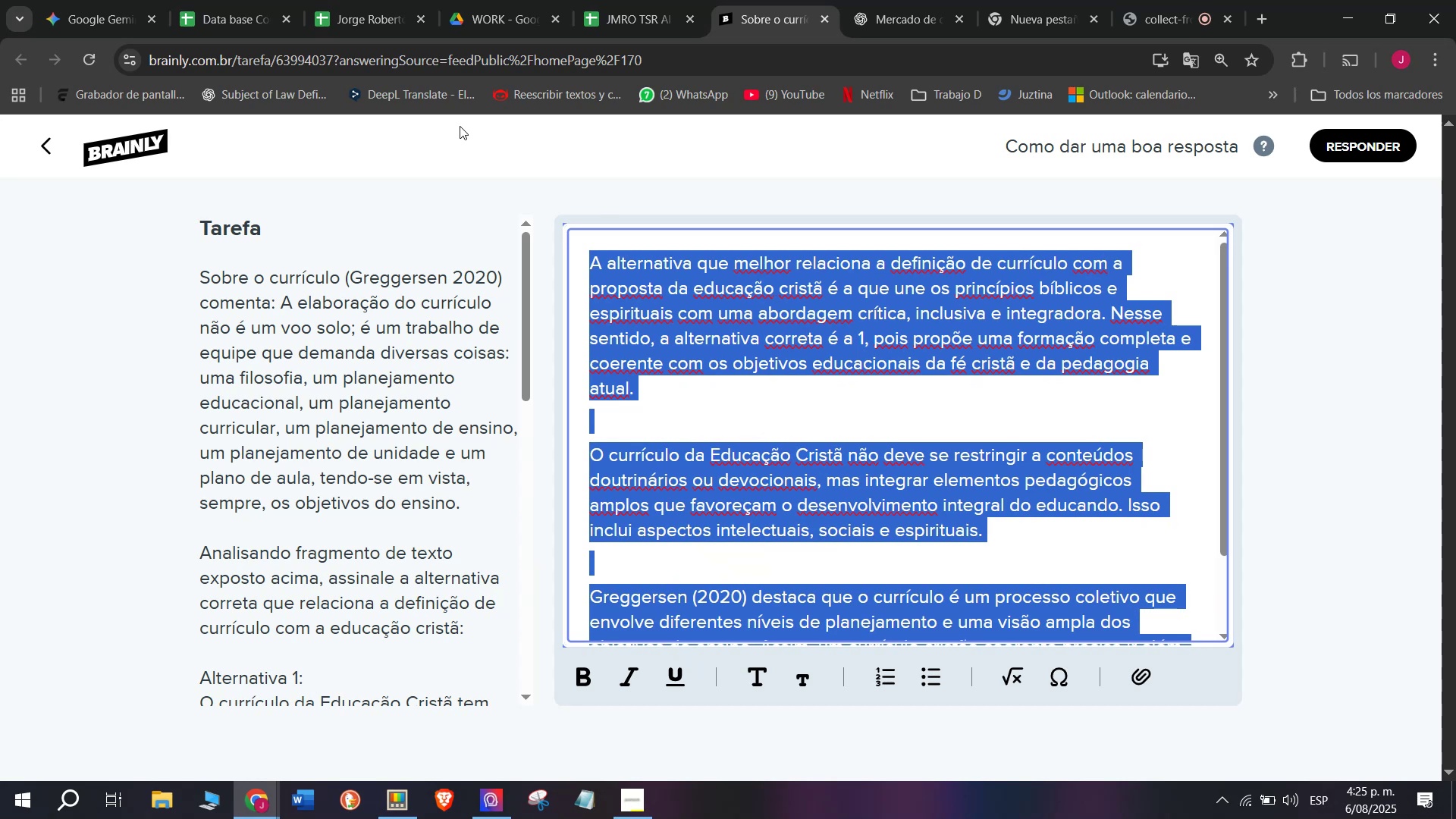 
key(Break)
 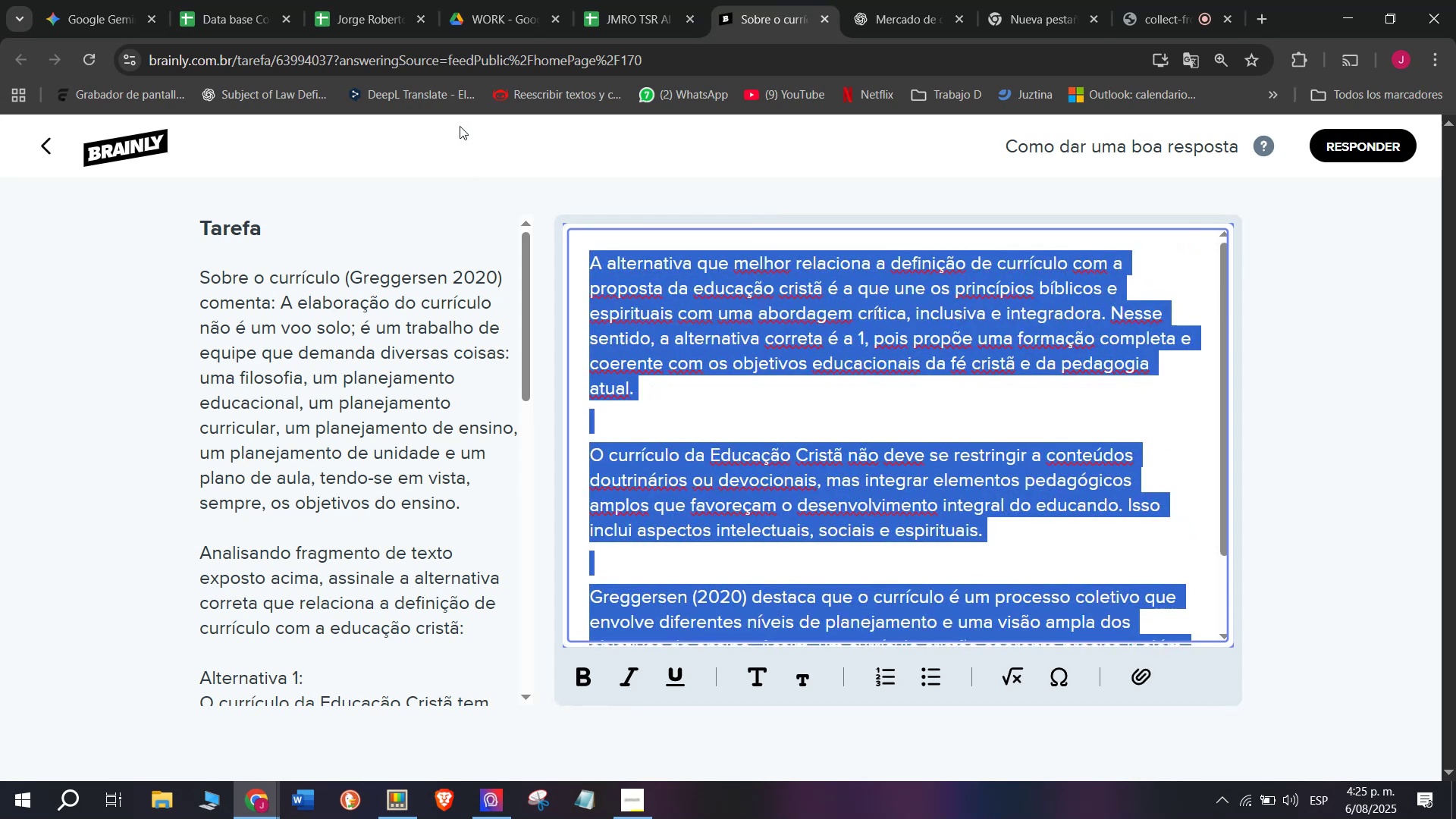 
key(Control+C)
 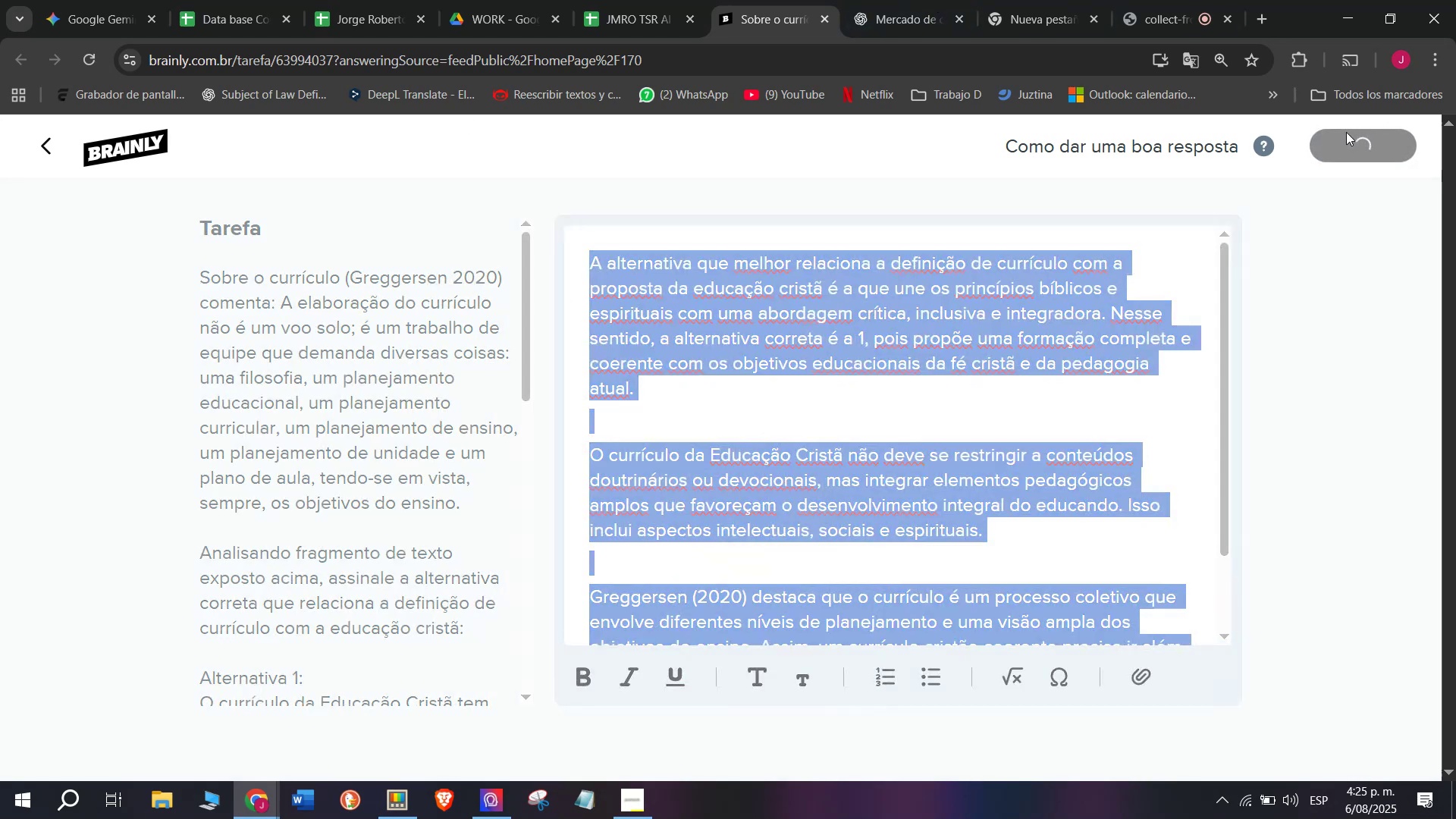 
left_click([667, 0])
 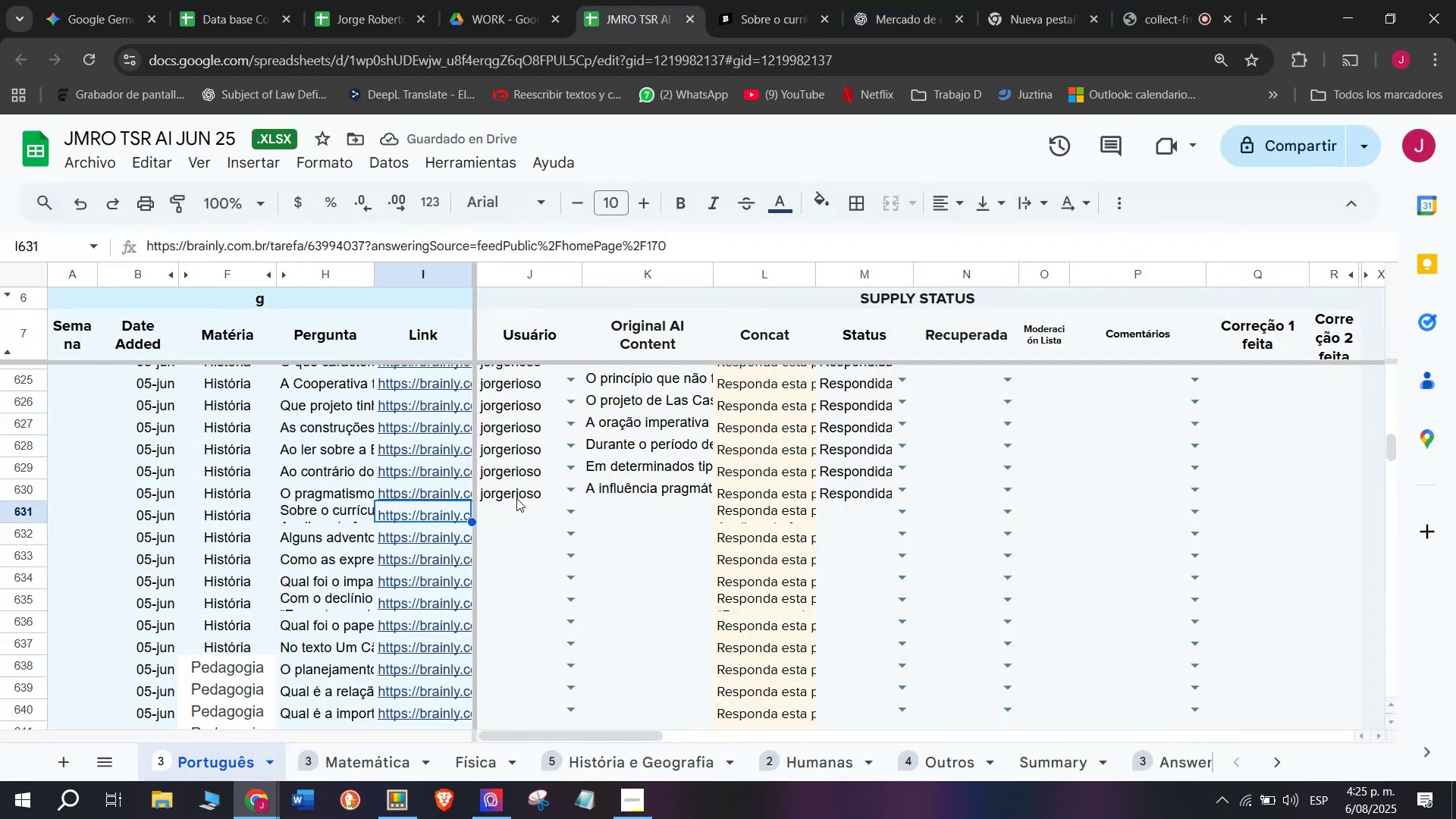 
left_click([508, 510])
 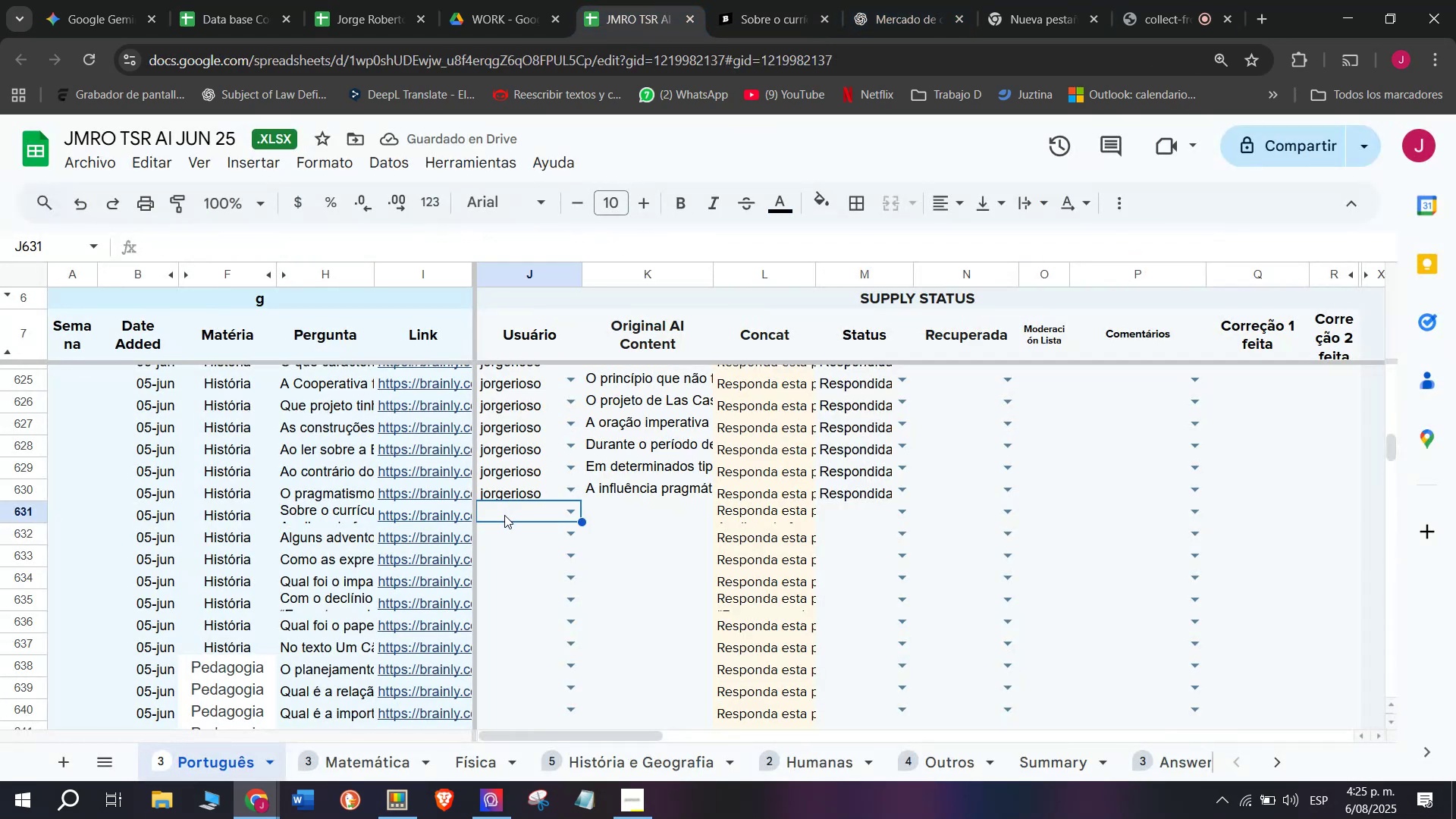 
key(J)
 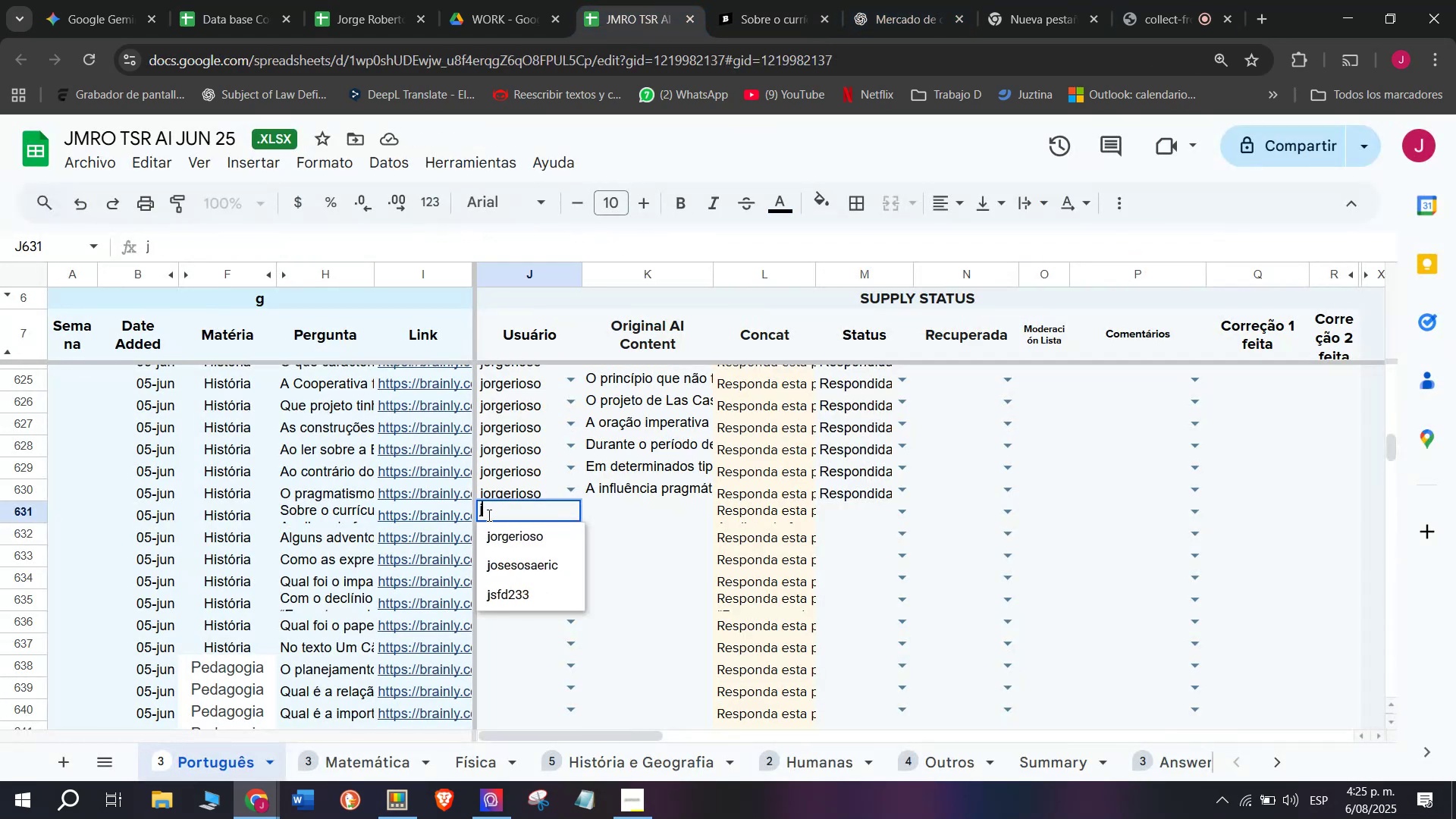 
left_click([509, 538])
 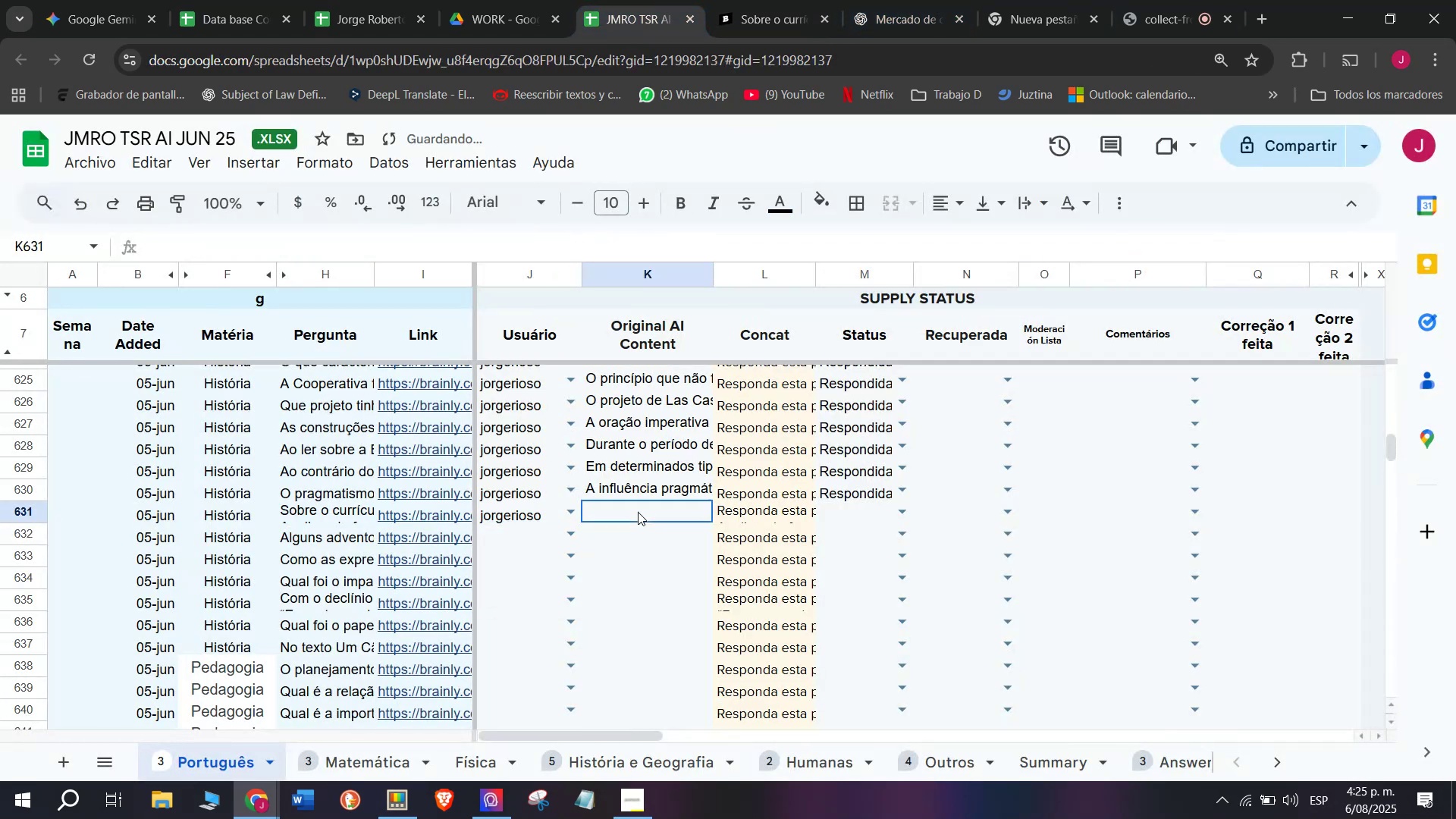 
double_click([638, 512])
 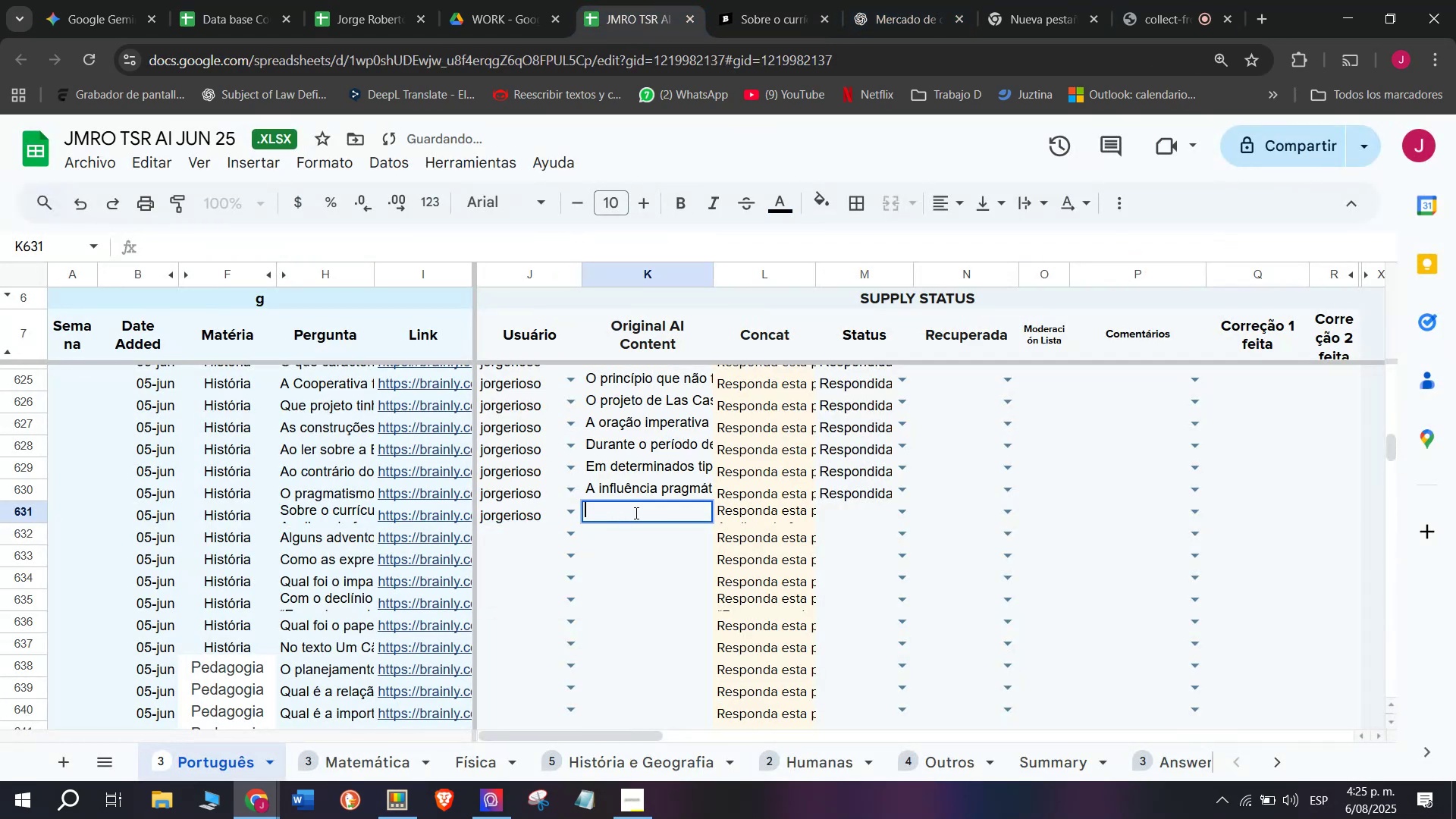 
key(Control+ControlLeft)
 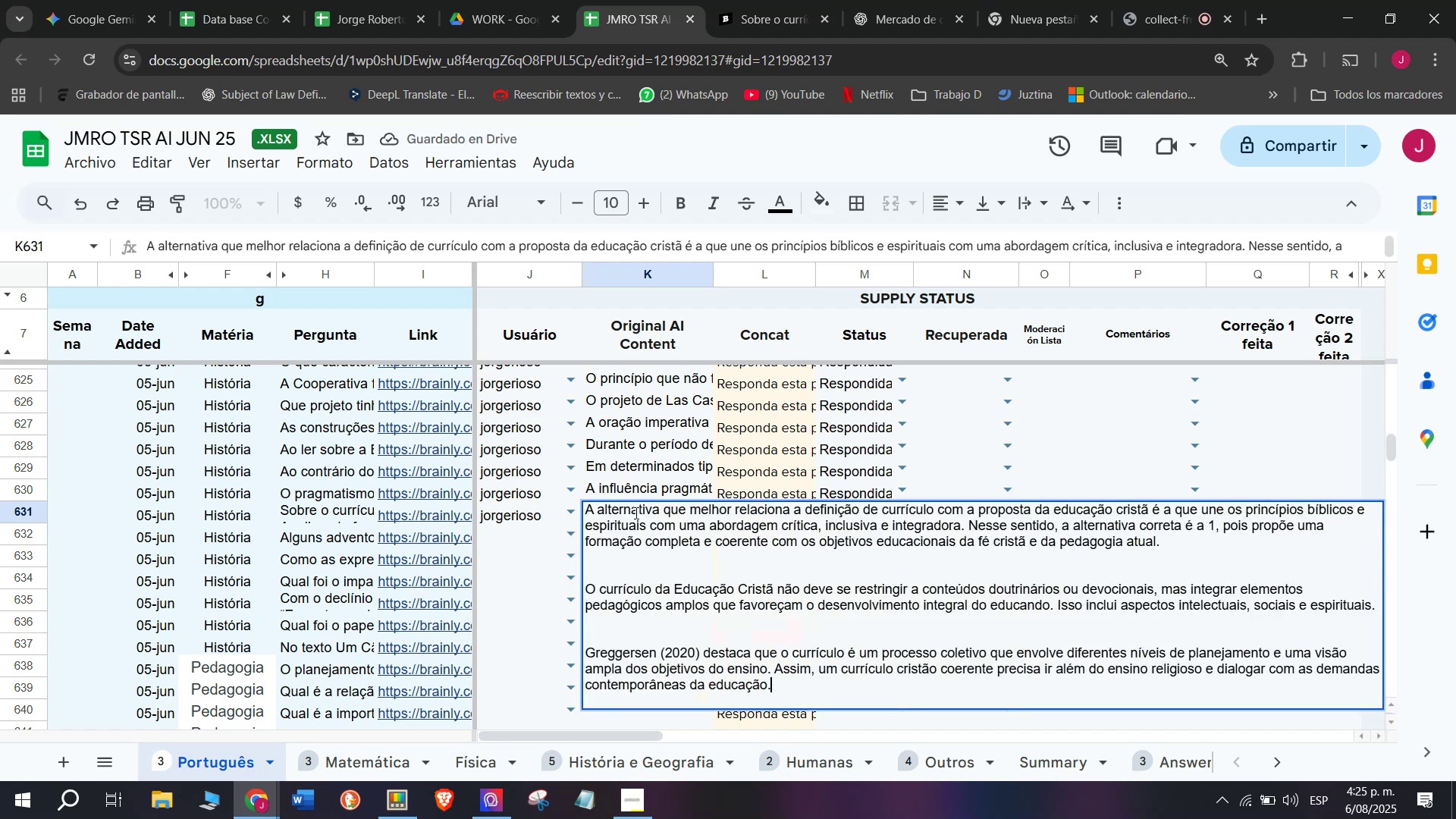 
key(Z)
 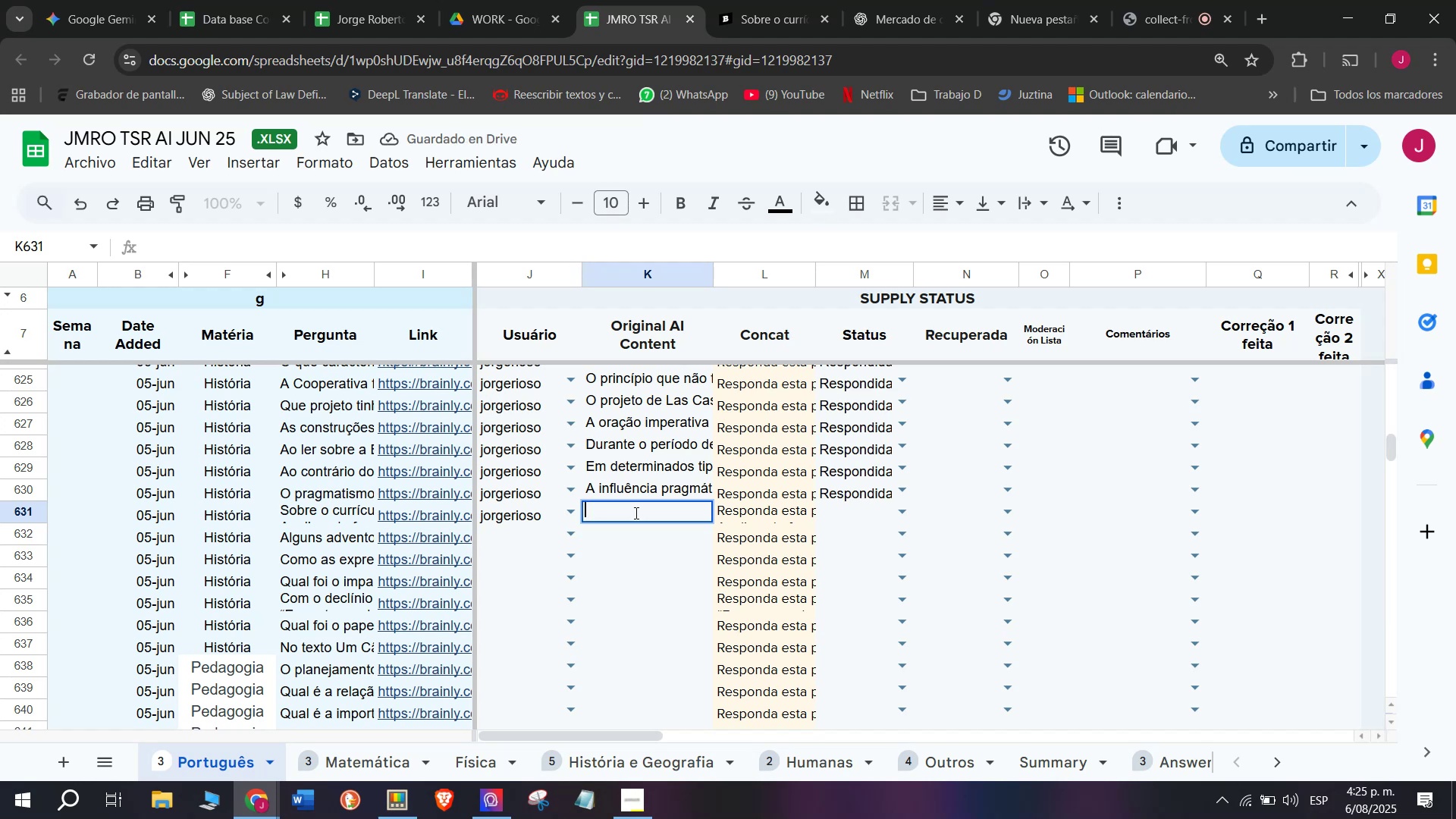 
key(Control+V)
 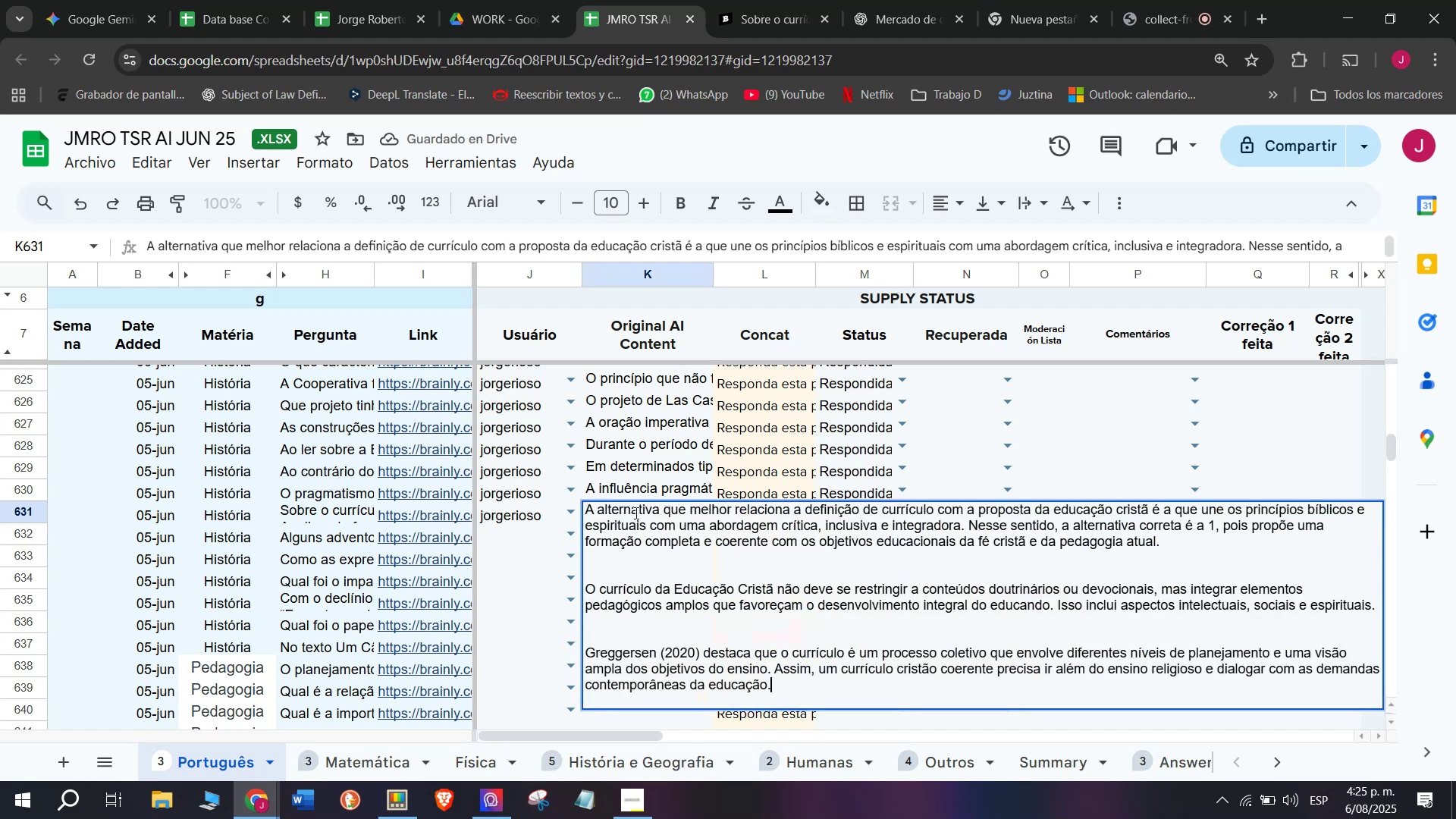 
key(Enter)
 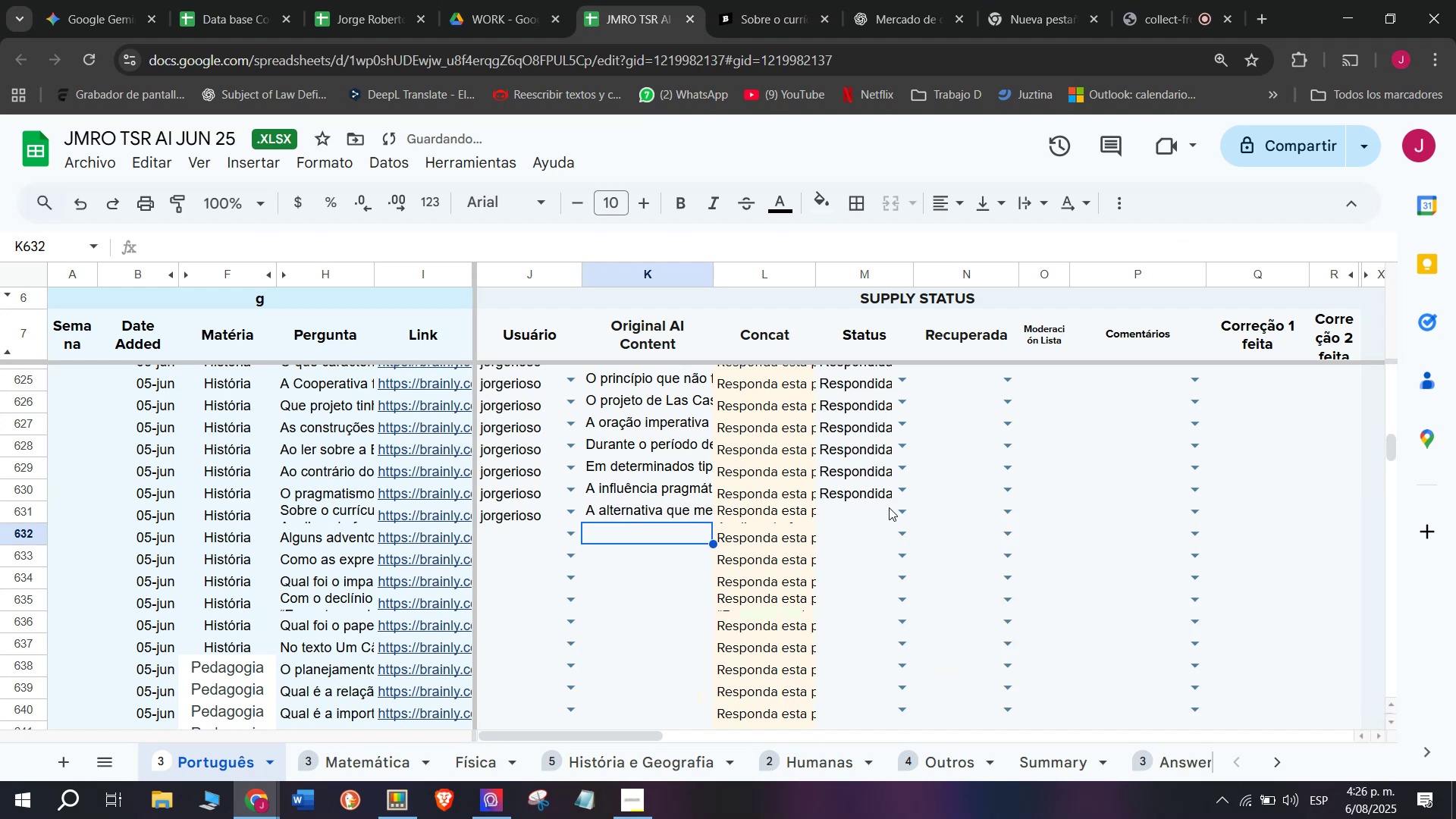 
left_click([909, 512])
 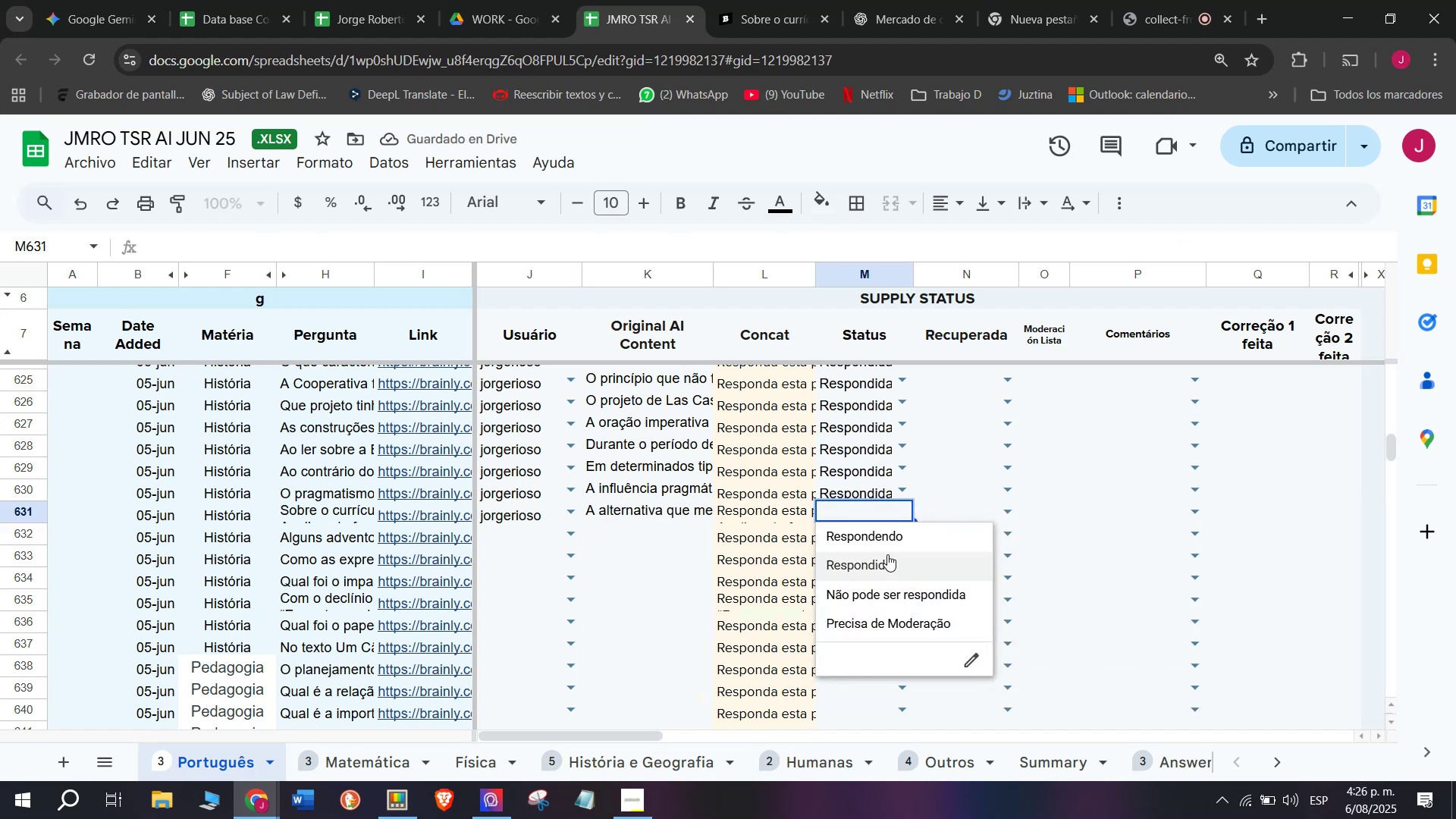 
left_click([887, 555])
 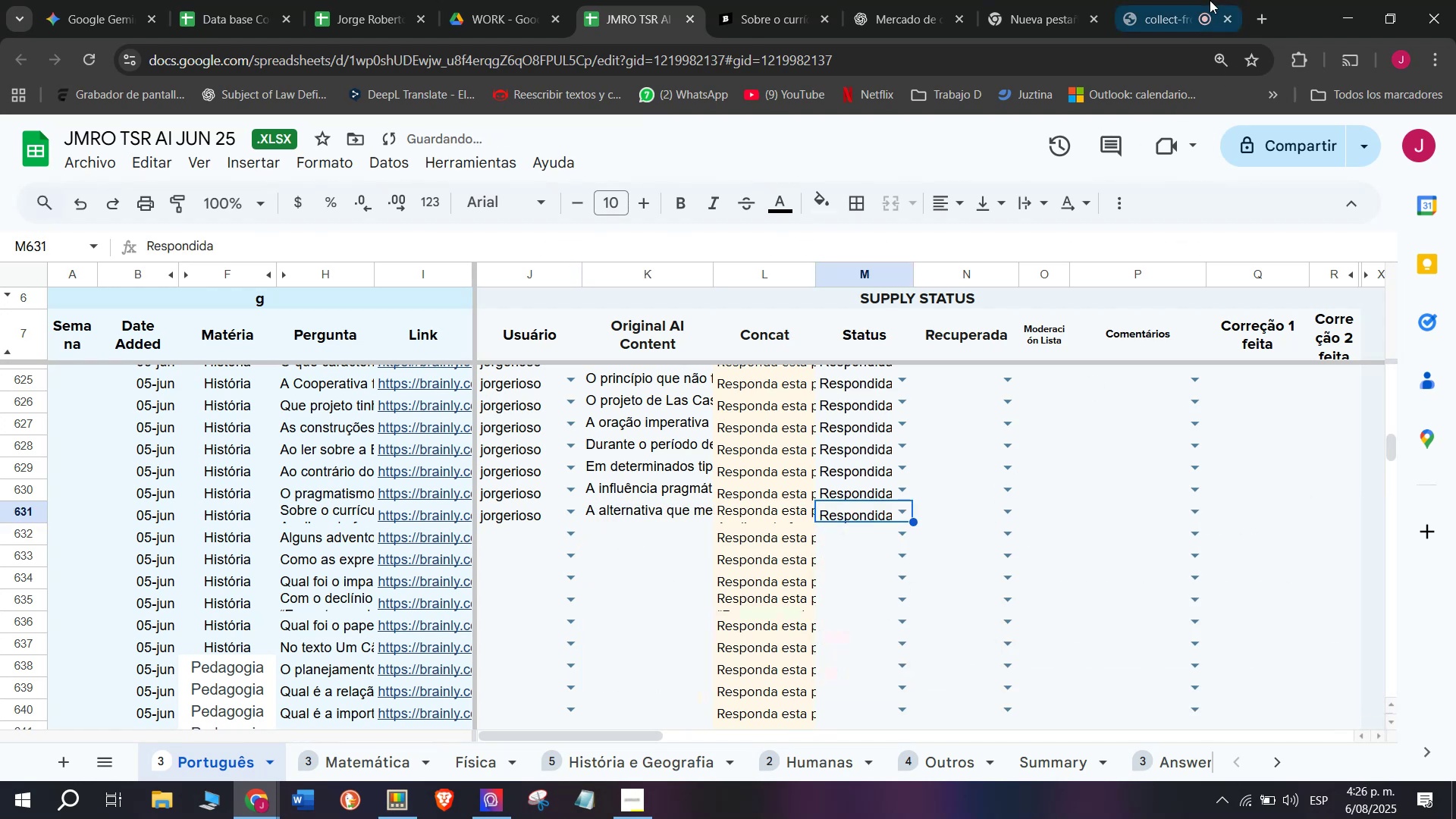 
left_click([1185, 0])
 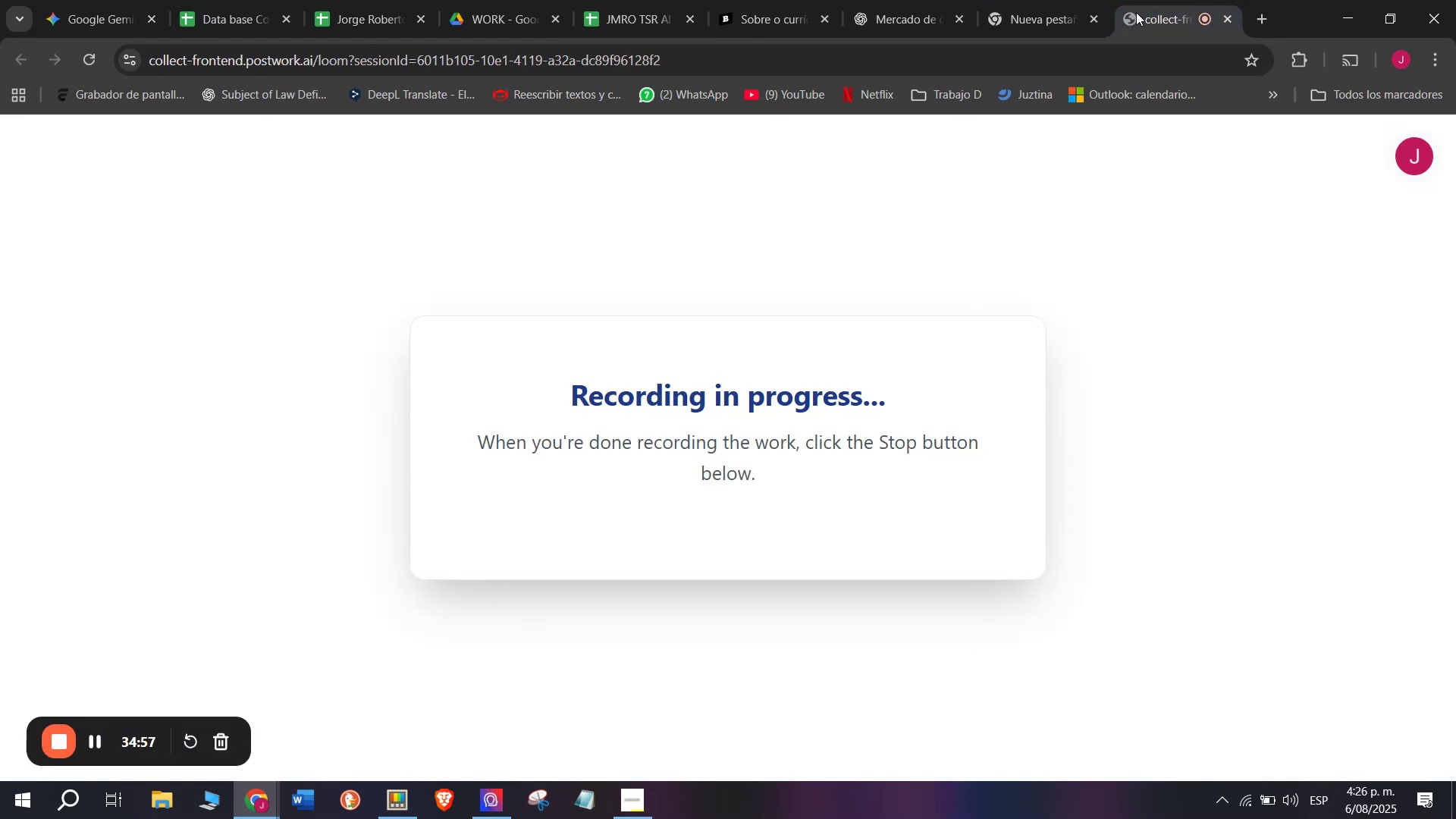 
left_click([1031, 0])
 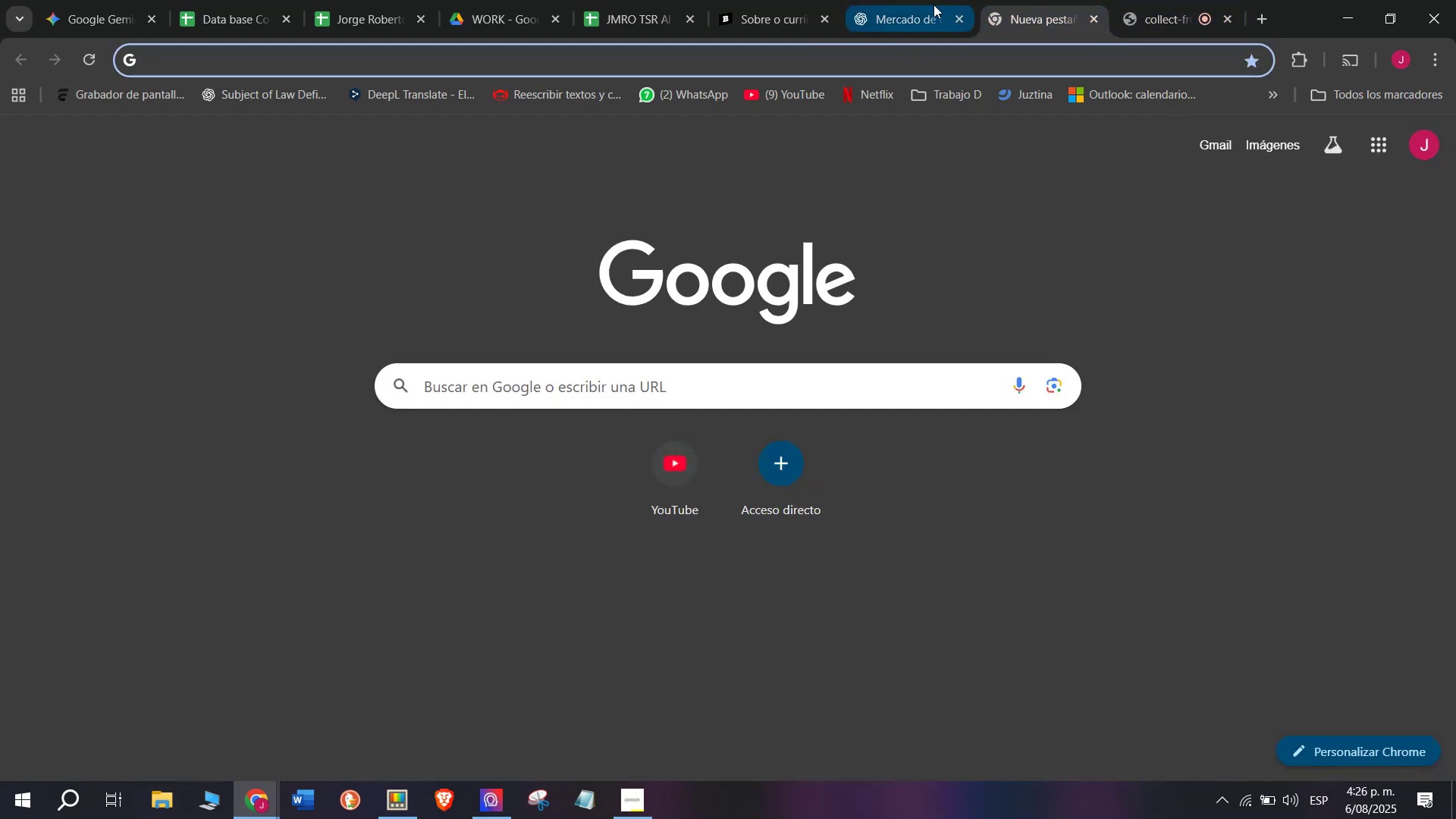 
left_click([919, 0])
 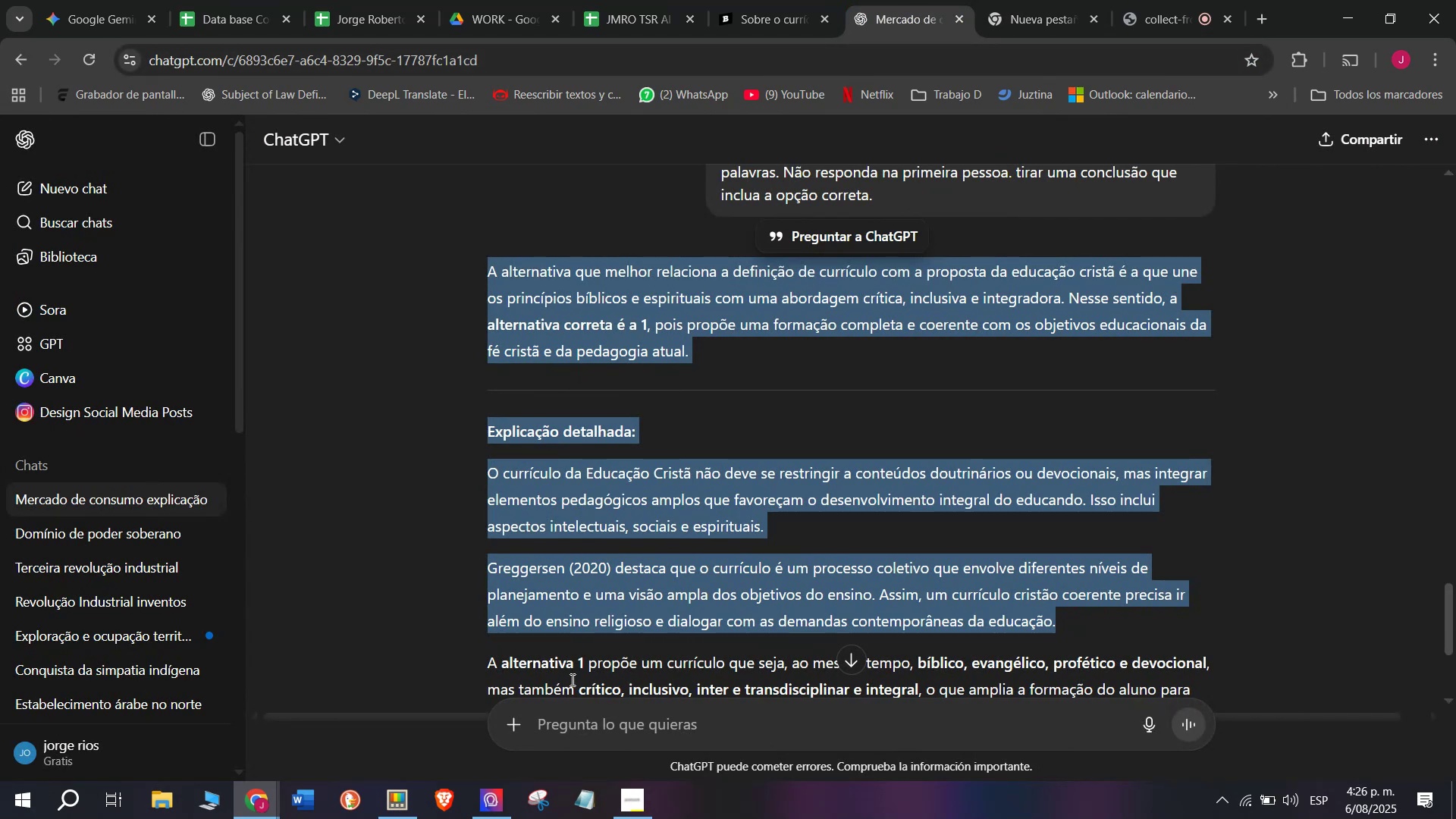 
left_click([571, 715])
 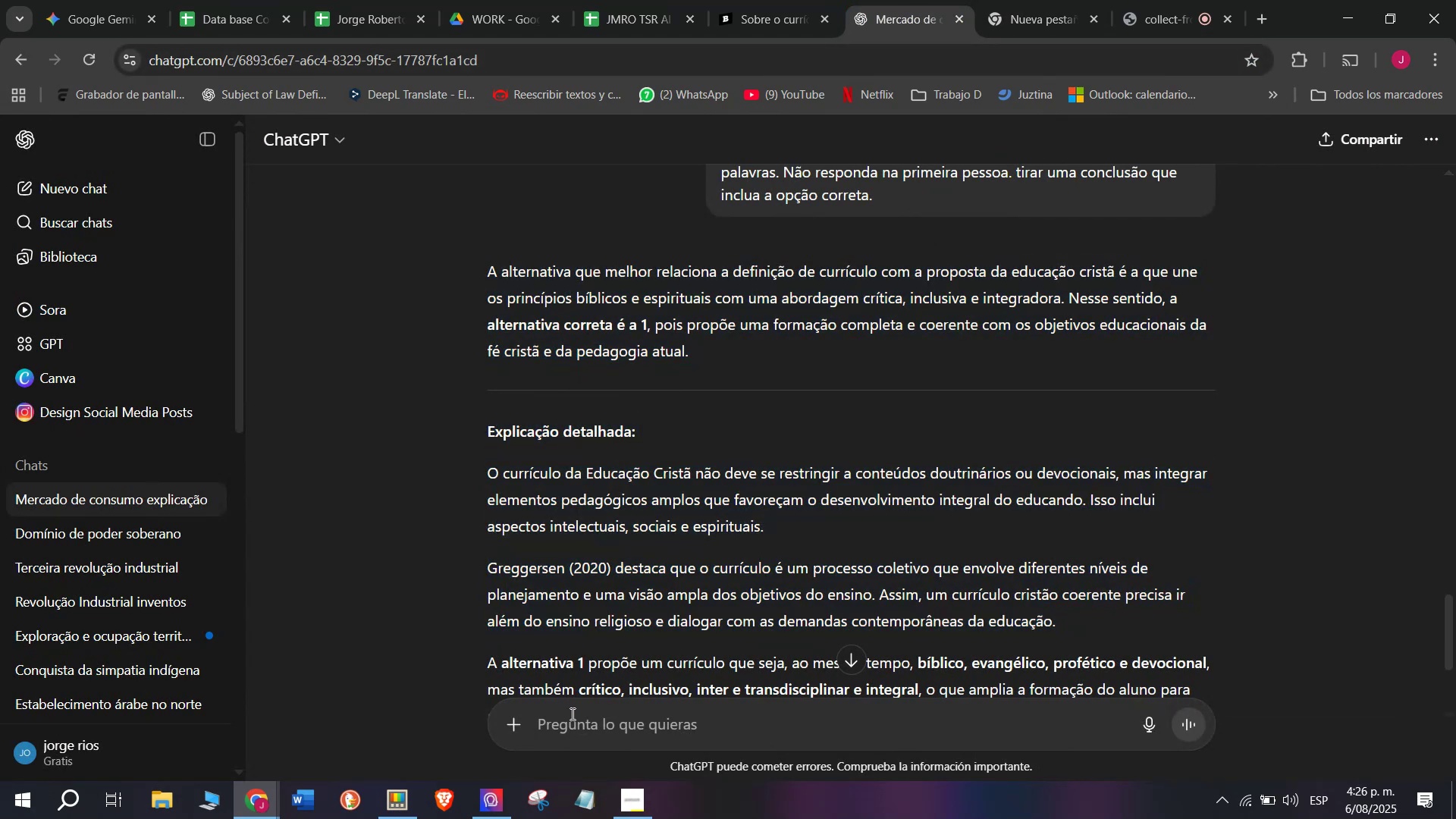 
key(Meta+MetaLeft)
 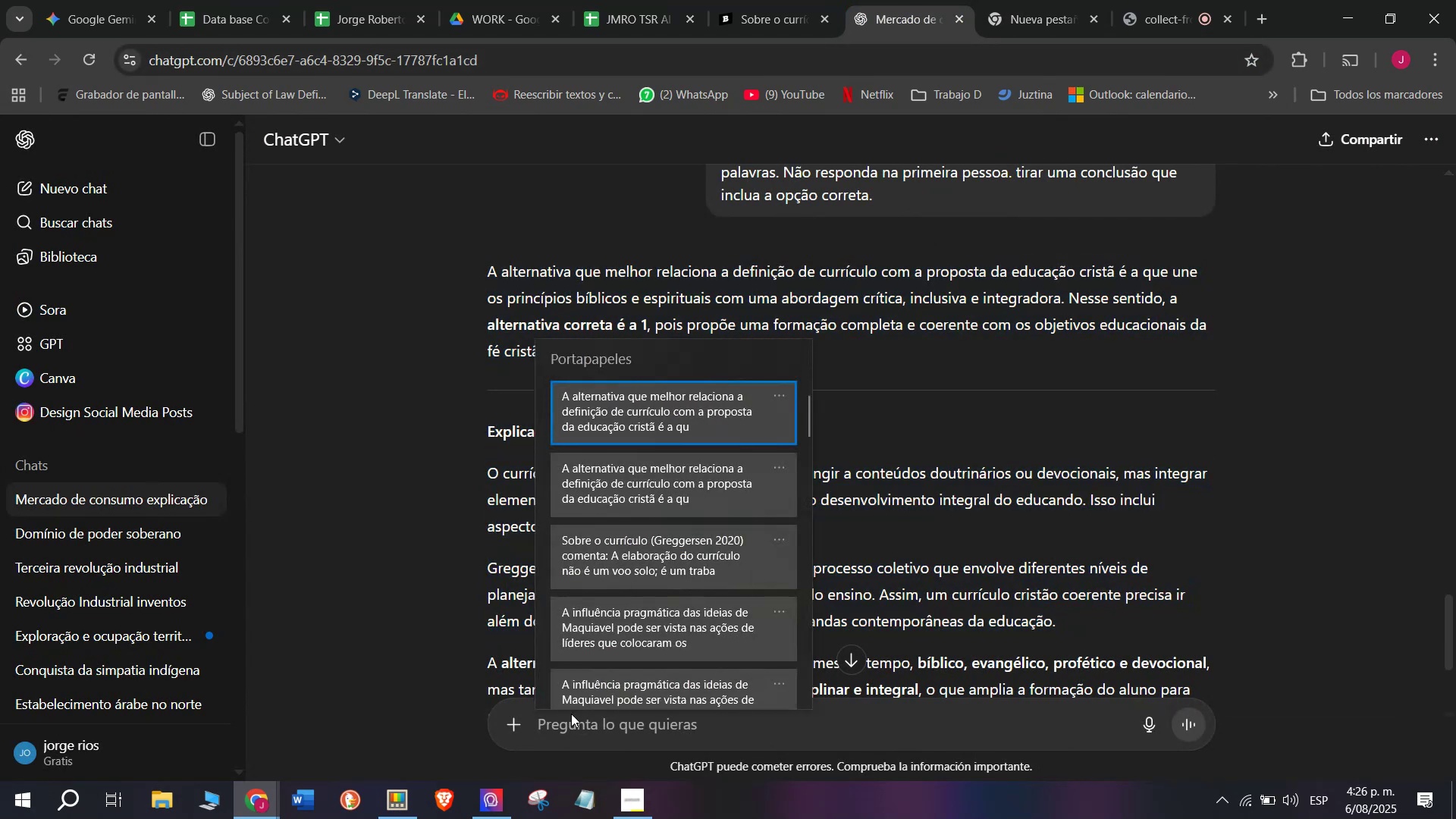 
key(C)
 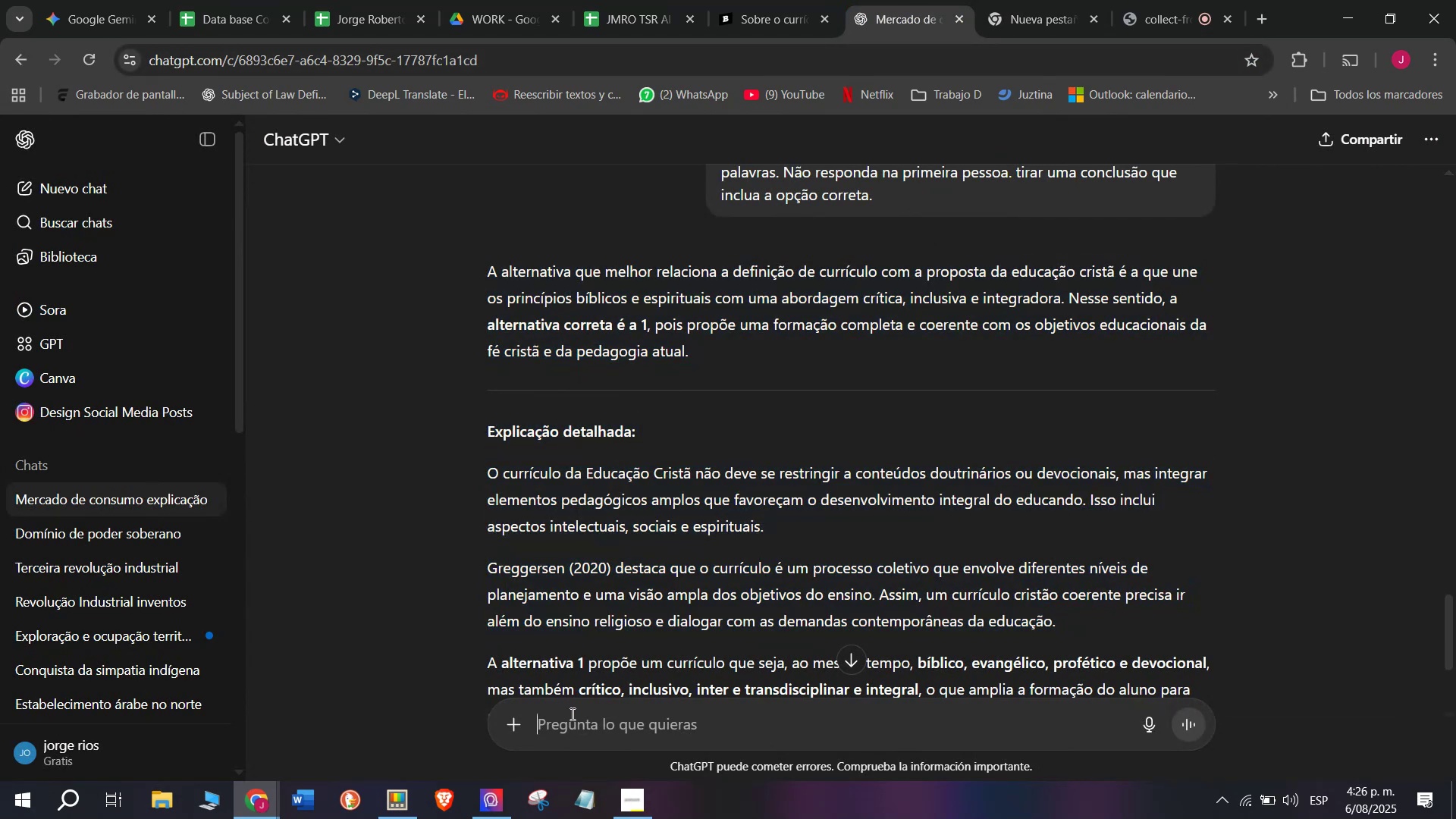 
key(Meta+V)
 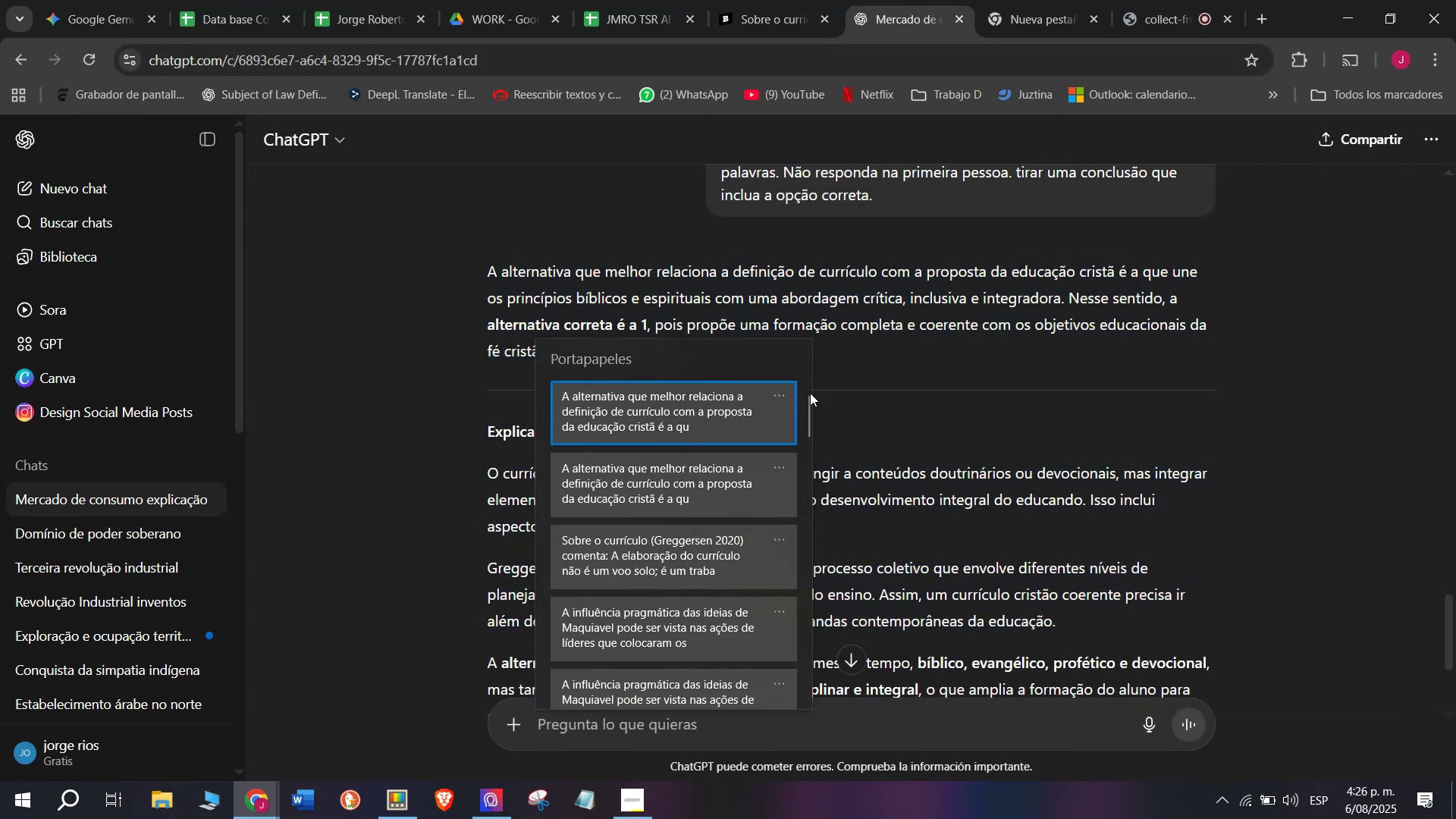 
left_click_drag(start_coordinate=[805, 394], to_coordinate=[799, 416])
 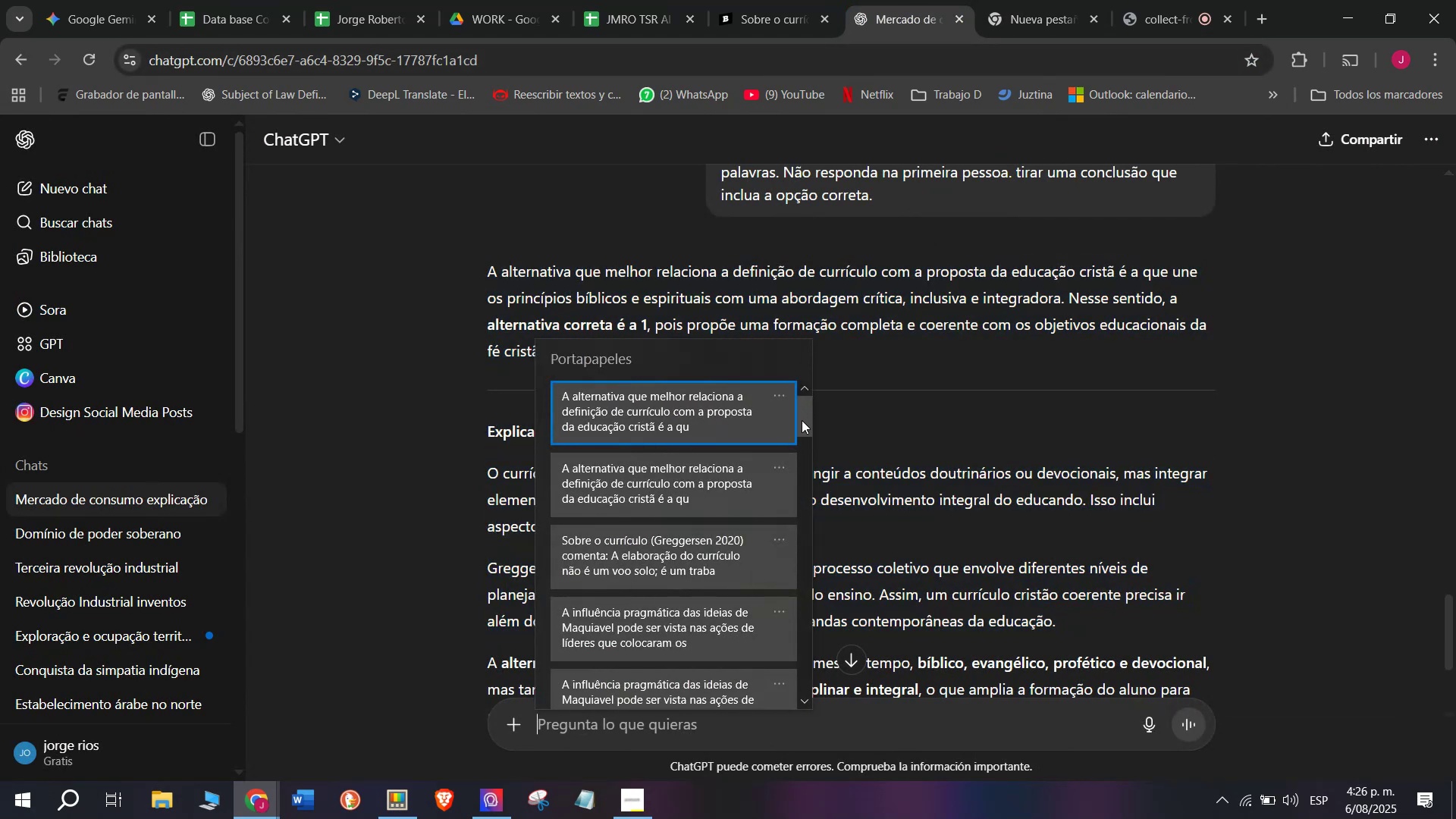 
left_click_drag(start_coordinate=[802, 420], to_coordinate=[815, 670])
 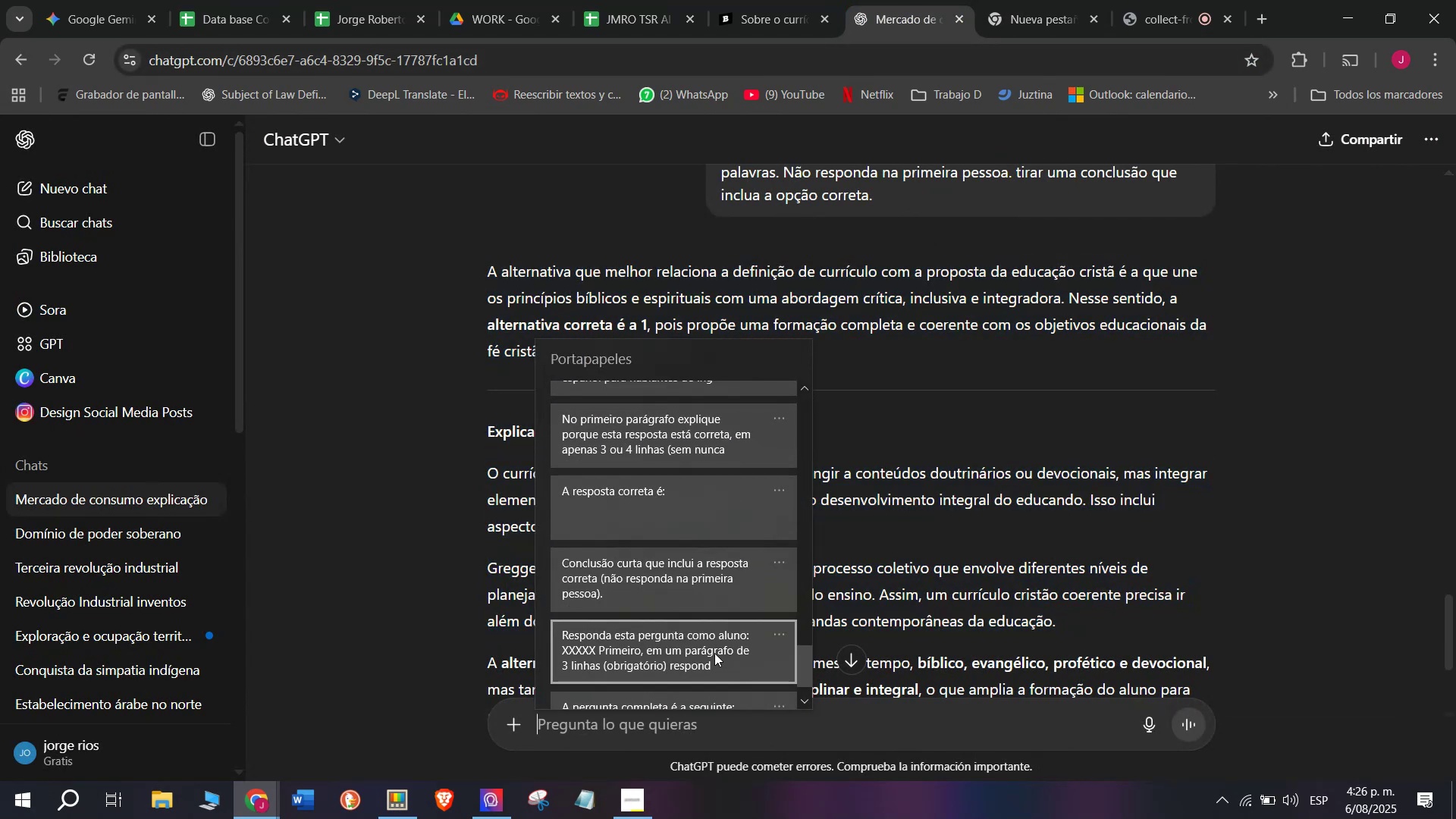 
scroll: coordinate [704, 669], scroll_direction: down, amount: 1.0
 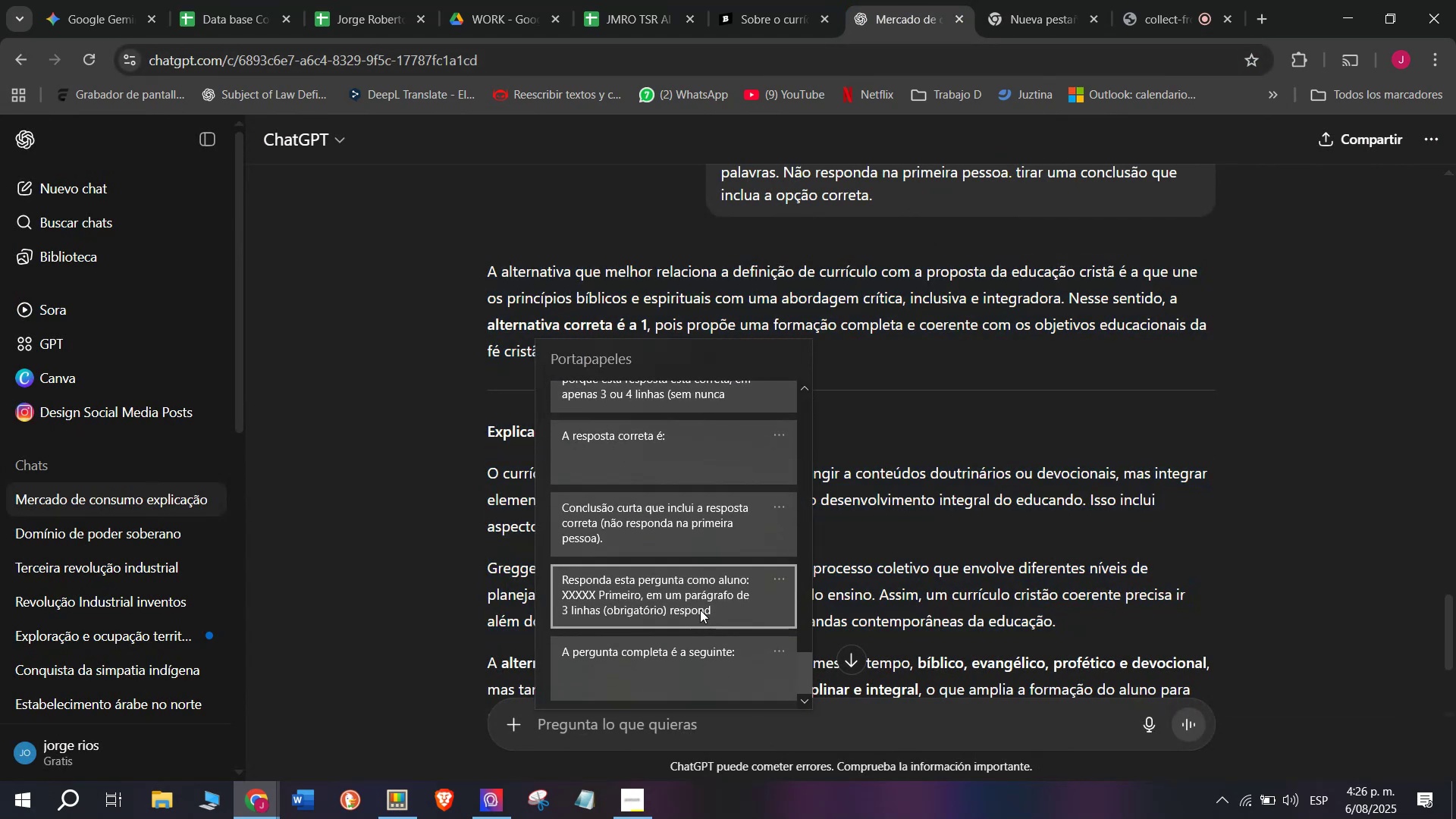 
key(Control+ControlLeft)
 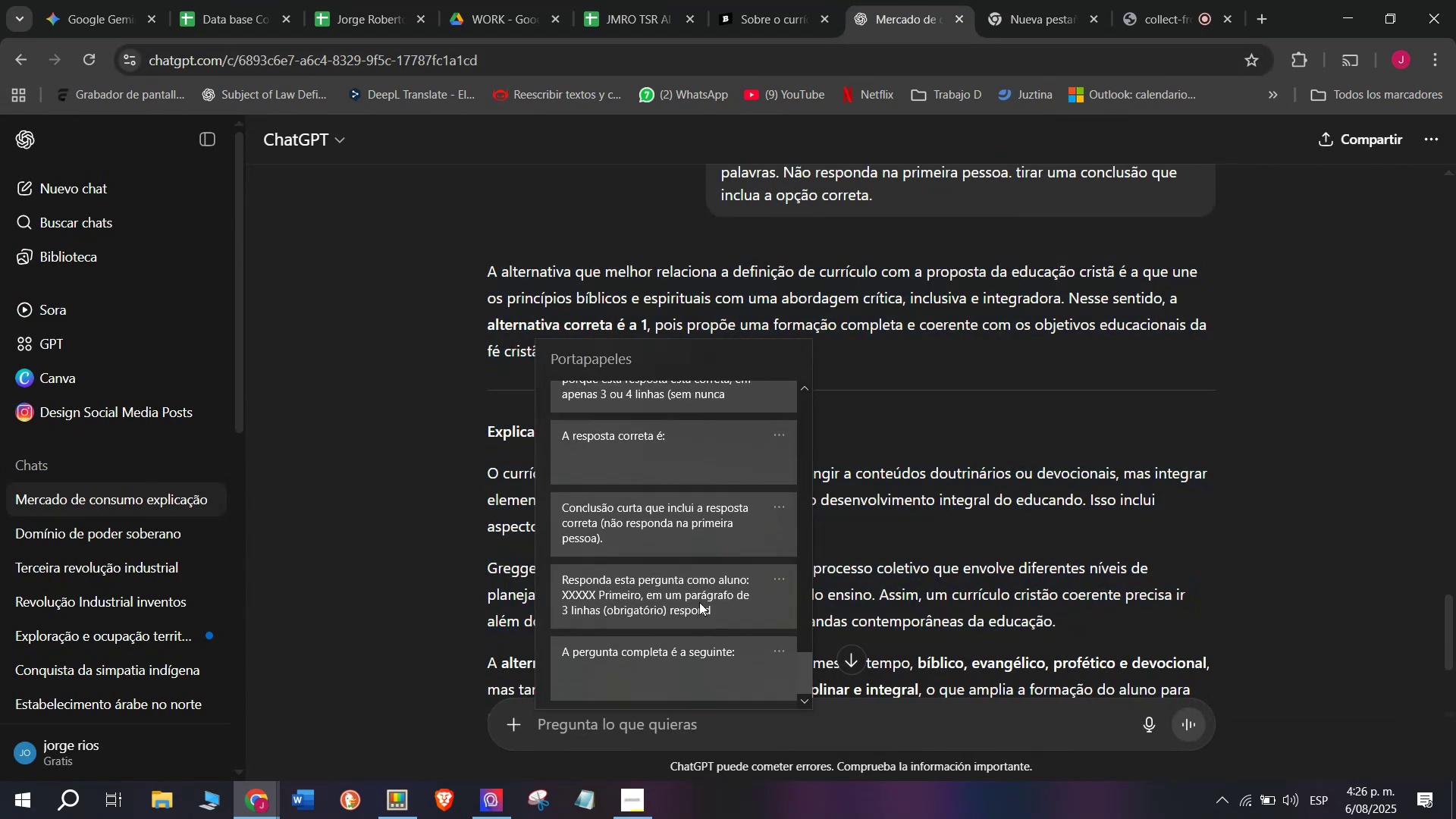 
key(Control+V)
 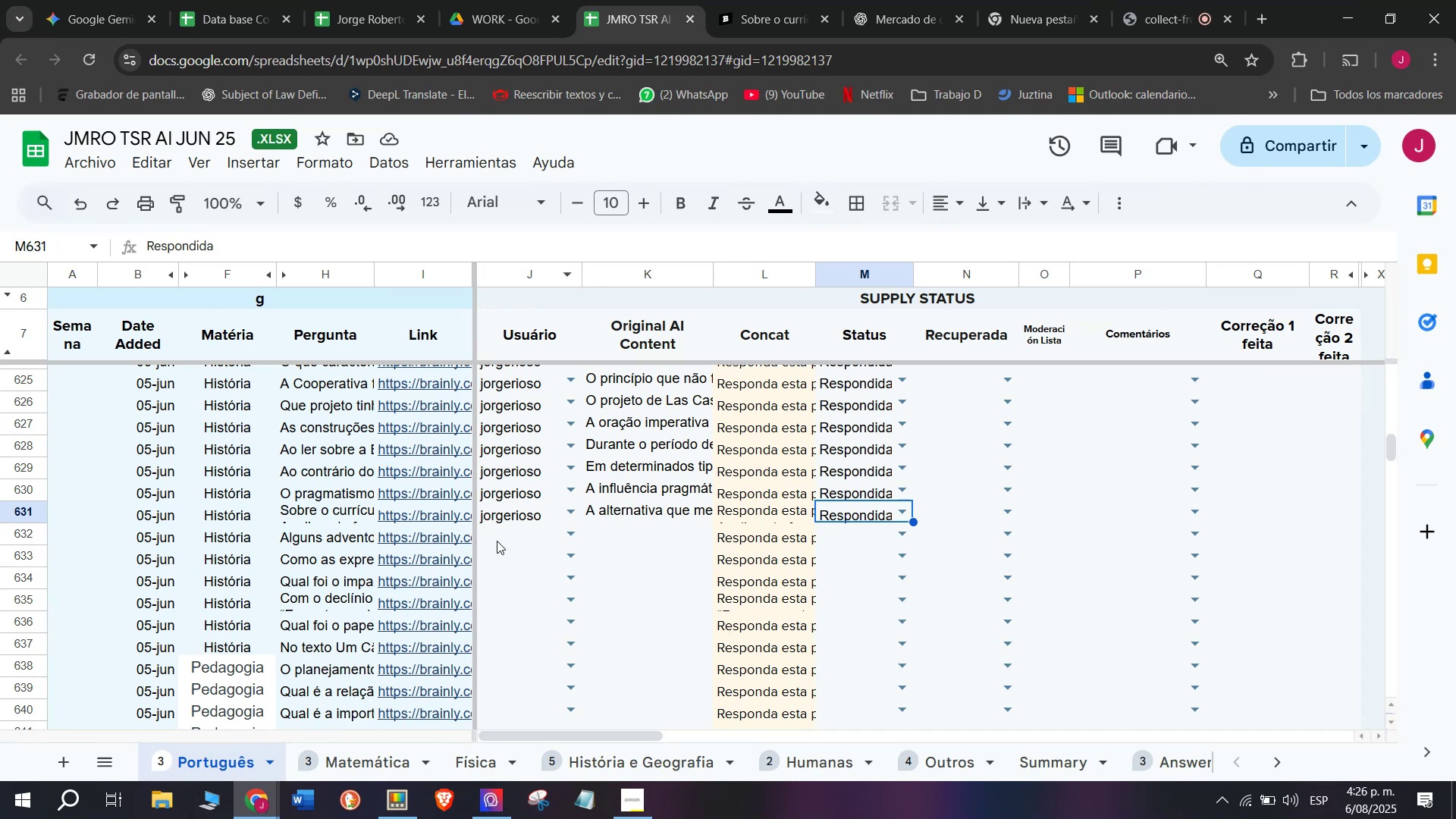 
key(J)
 